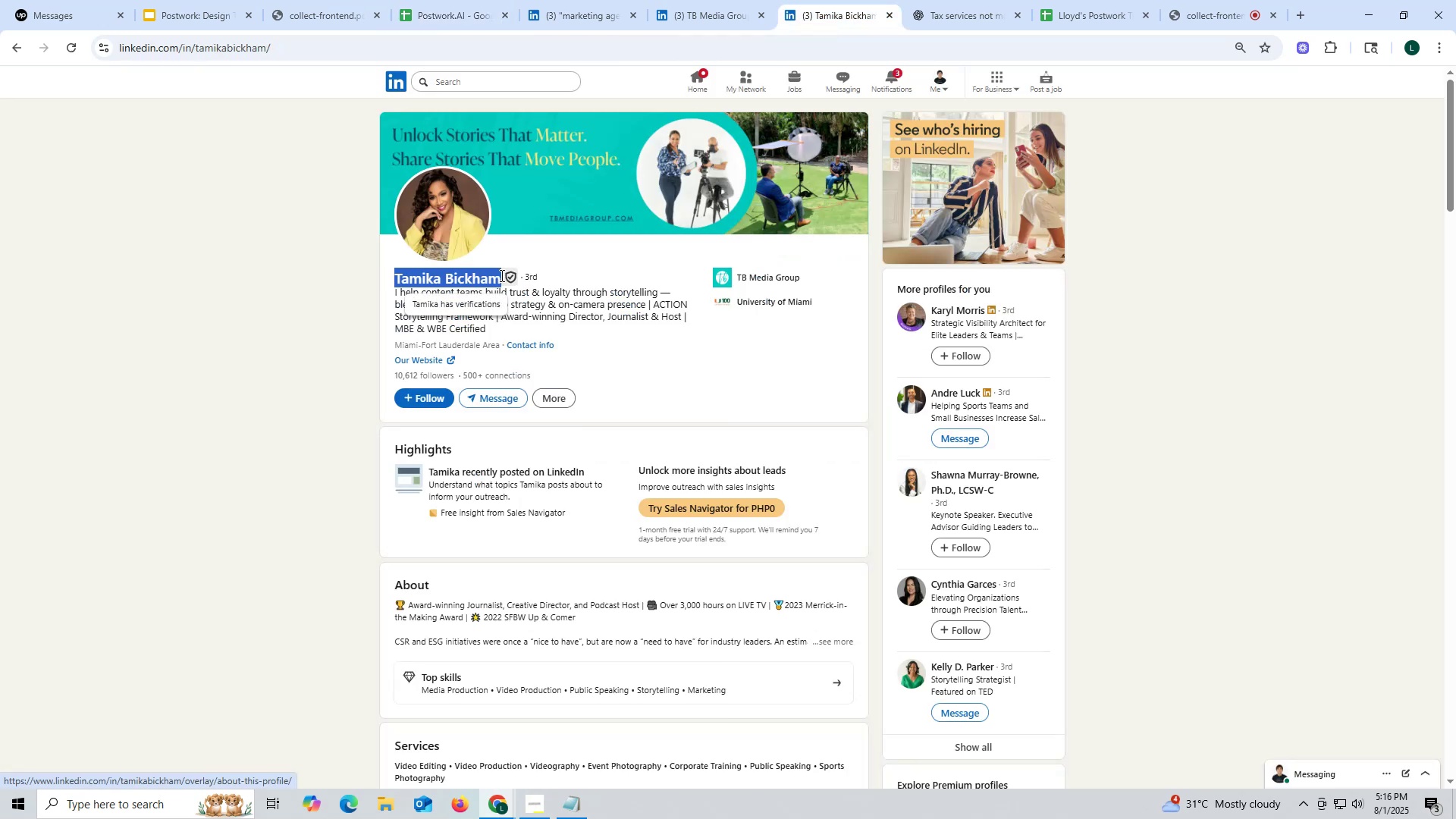 
key(Control+ControlLeft)
 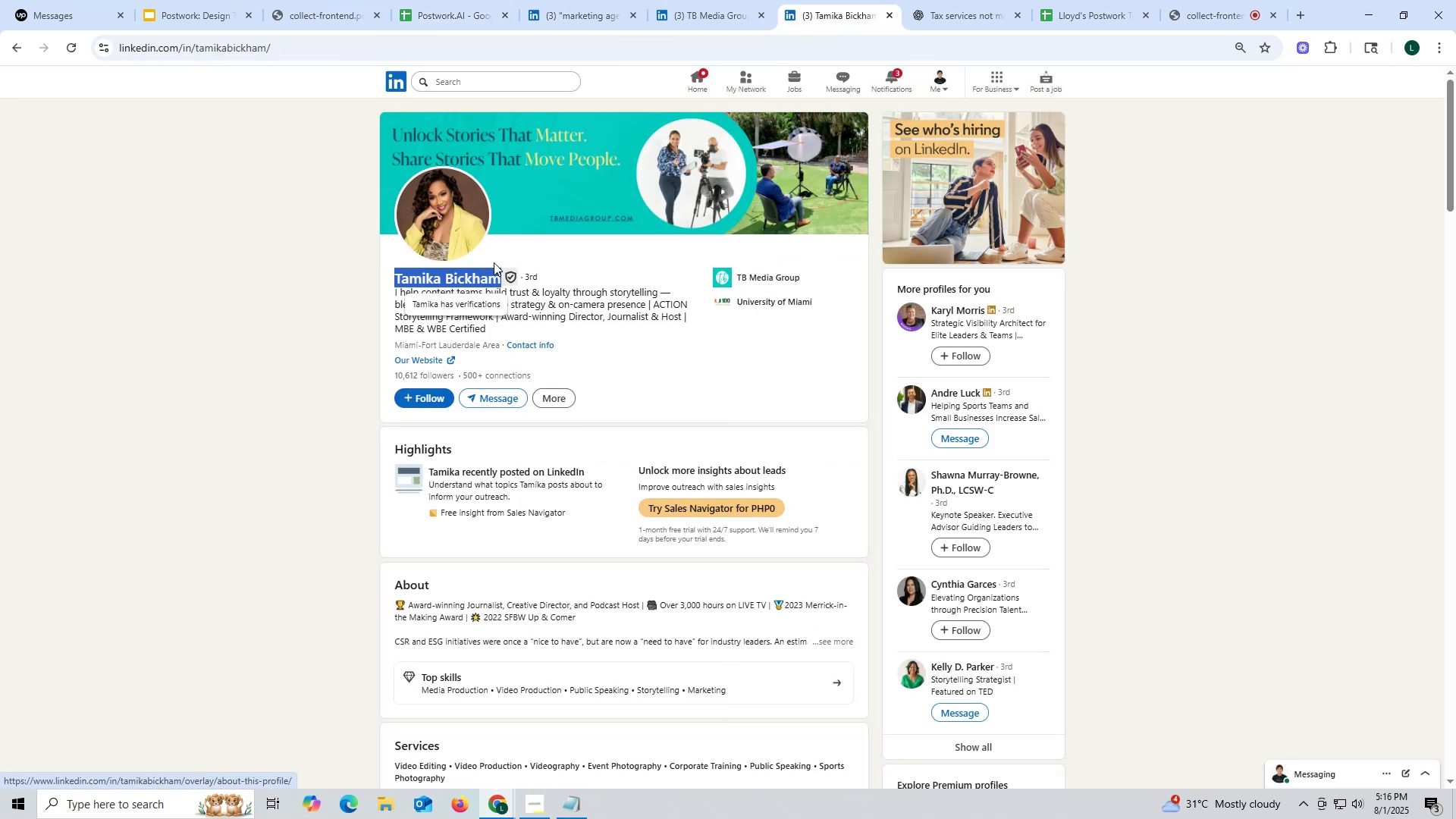 
key(Control+C)
 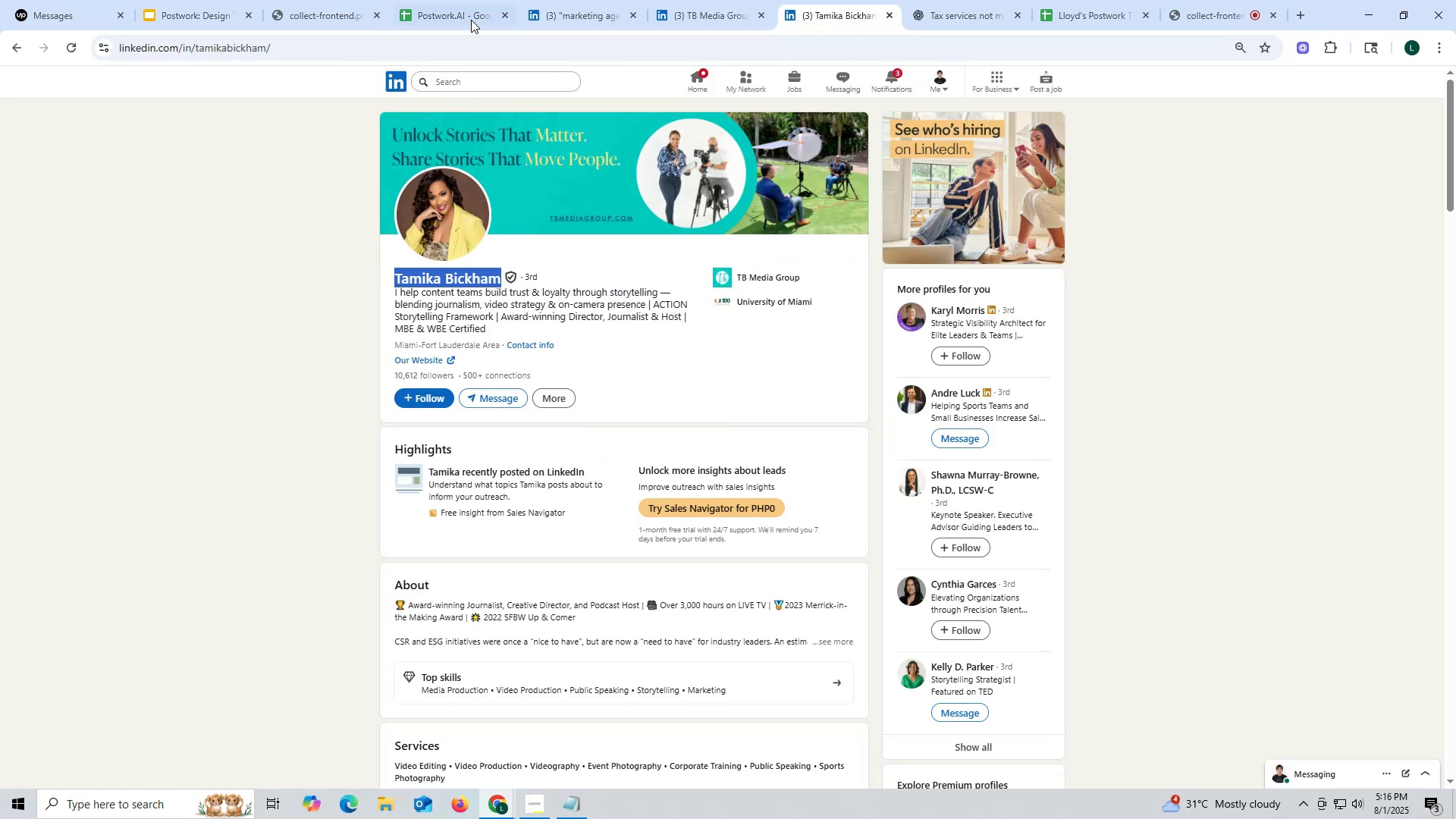 
left_click_drag(start_coordinate=[470, 11], to_coordinate=[470, 17])
 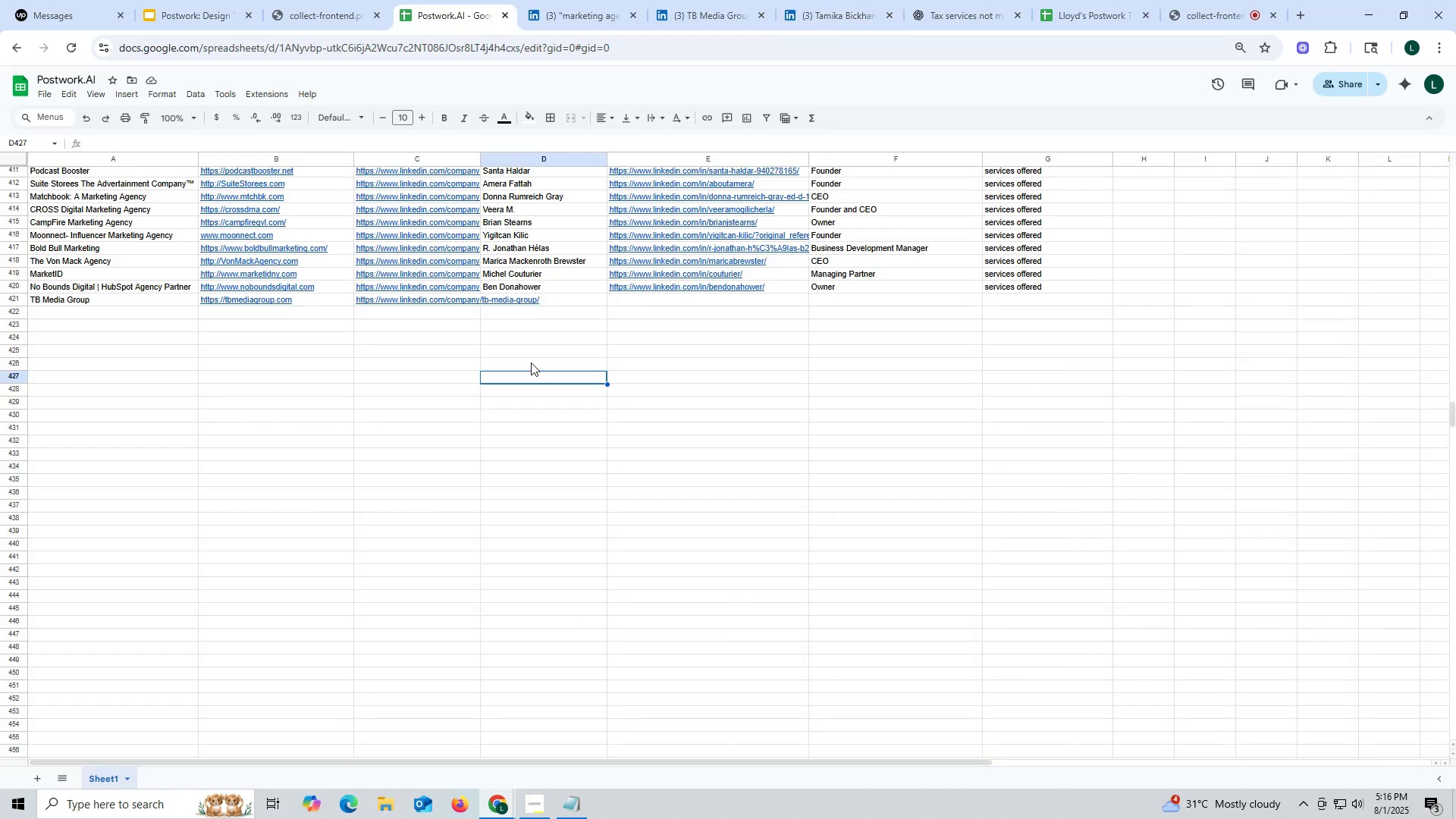 
double_click([531, 364])
 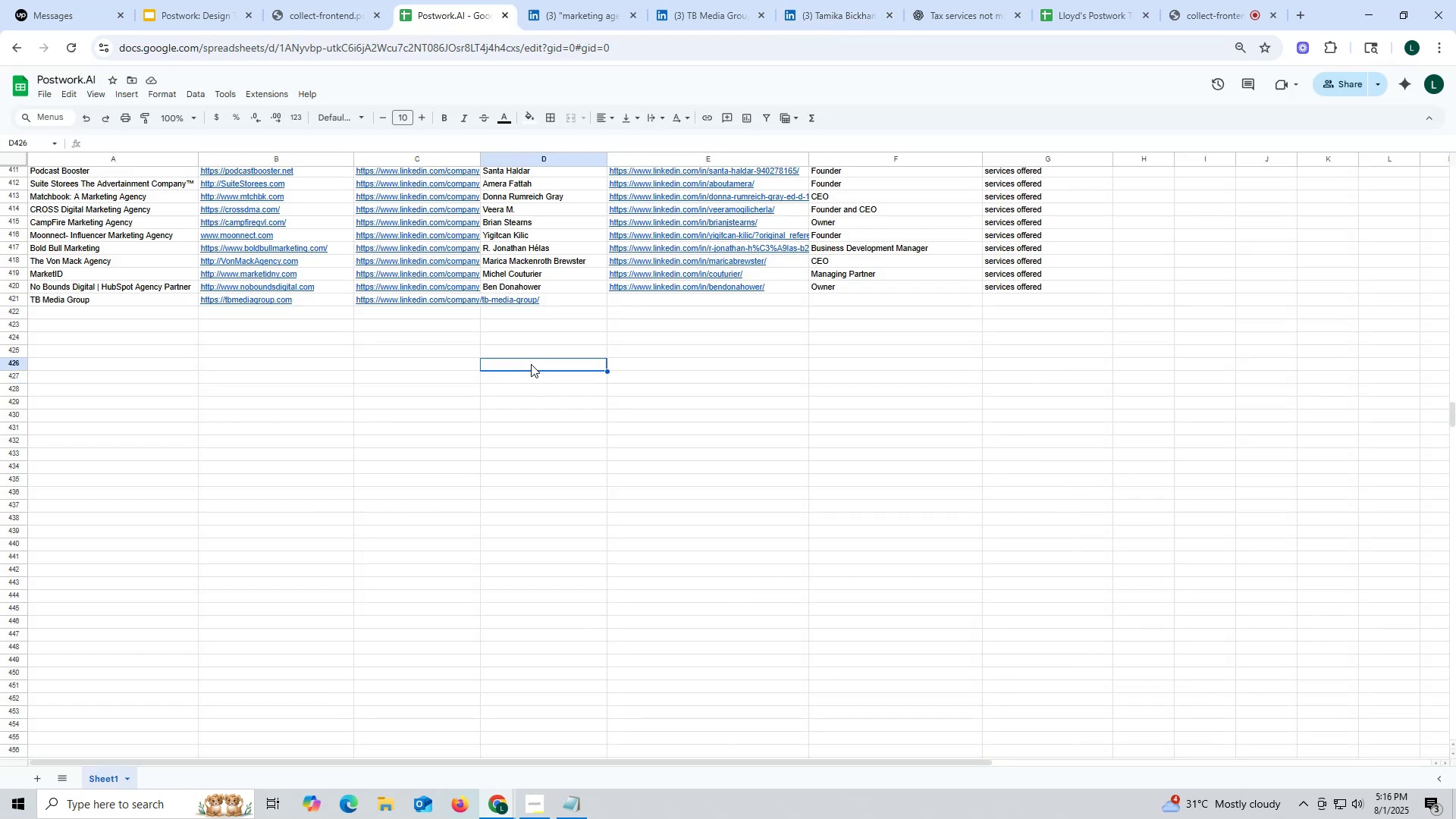 
key(Control+ControlLeft)
 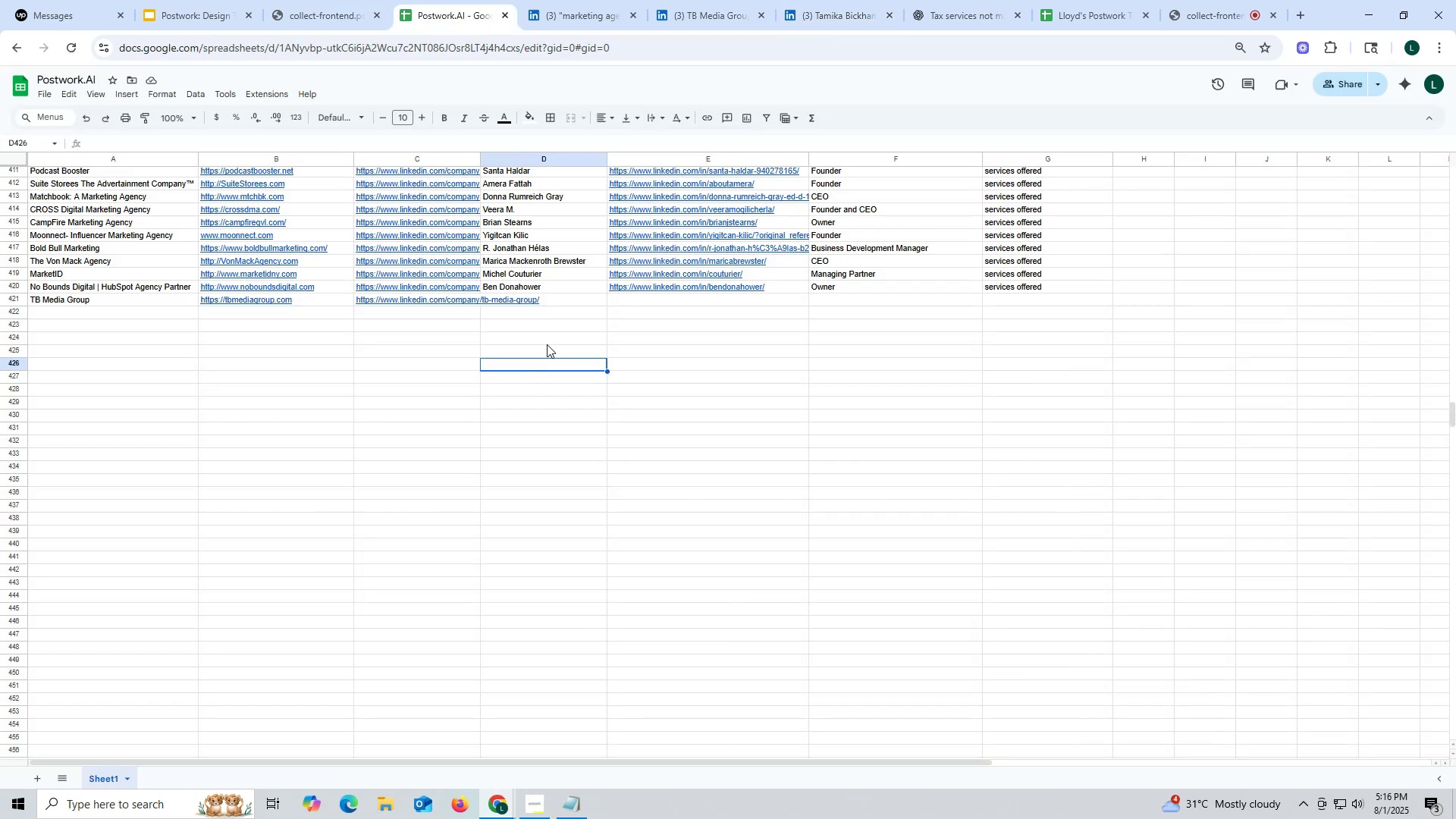 
key(Control+F)
 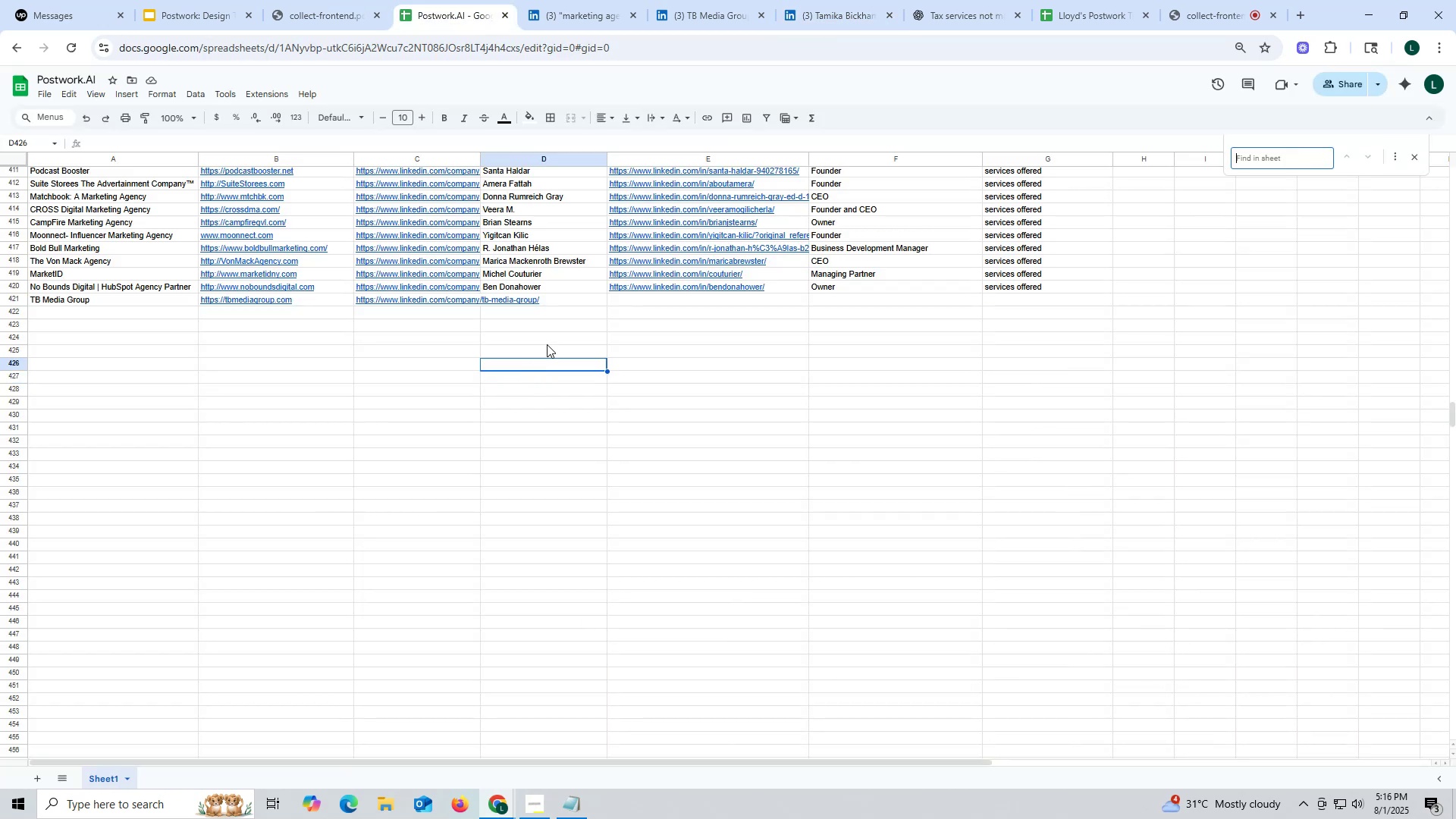 
key(Control+ControlLeft)
 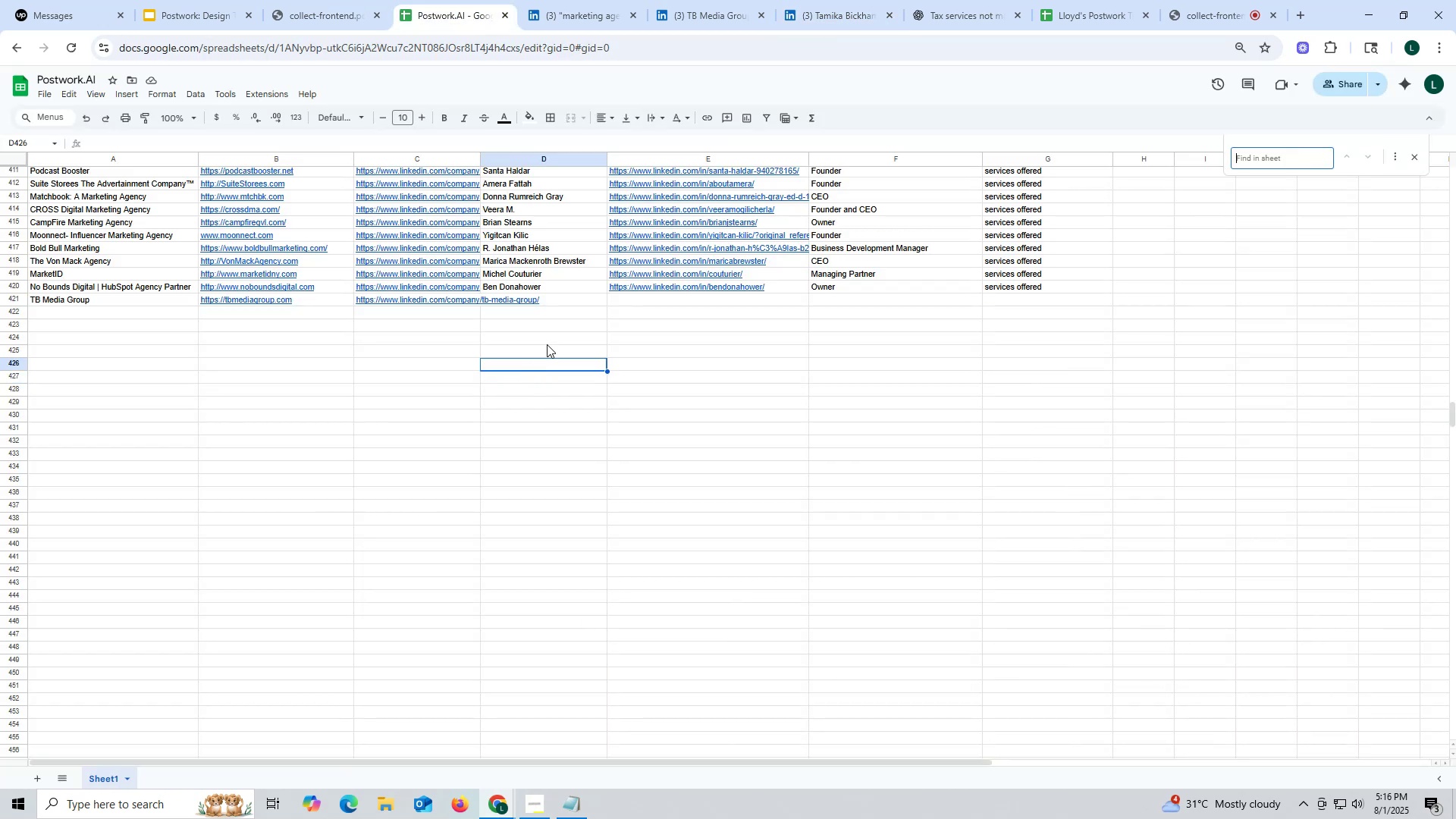 
key(Control+V)
 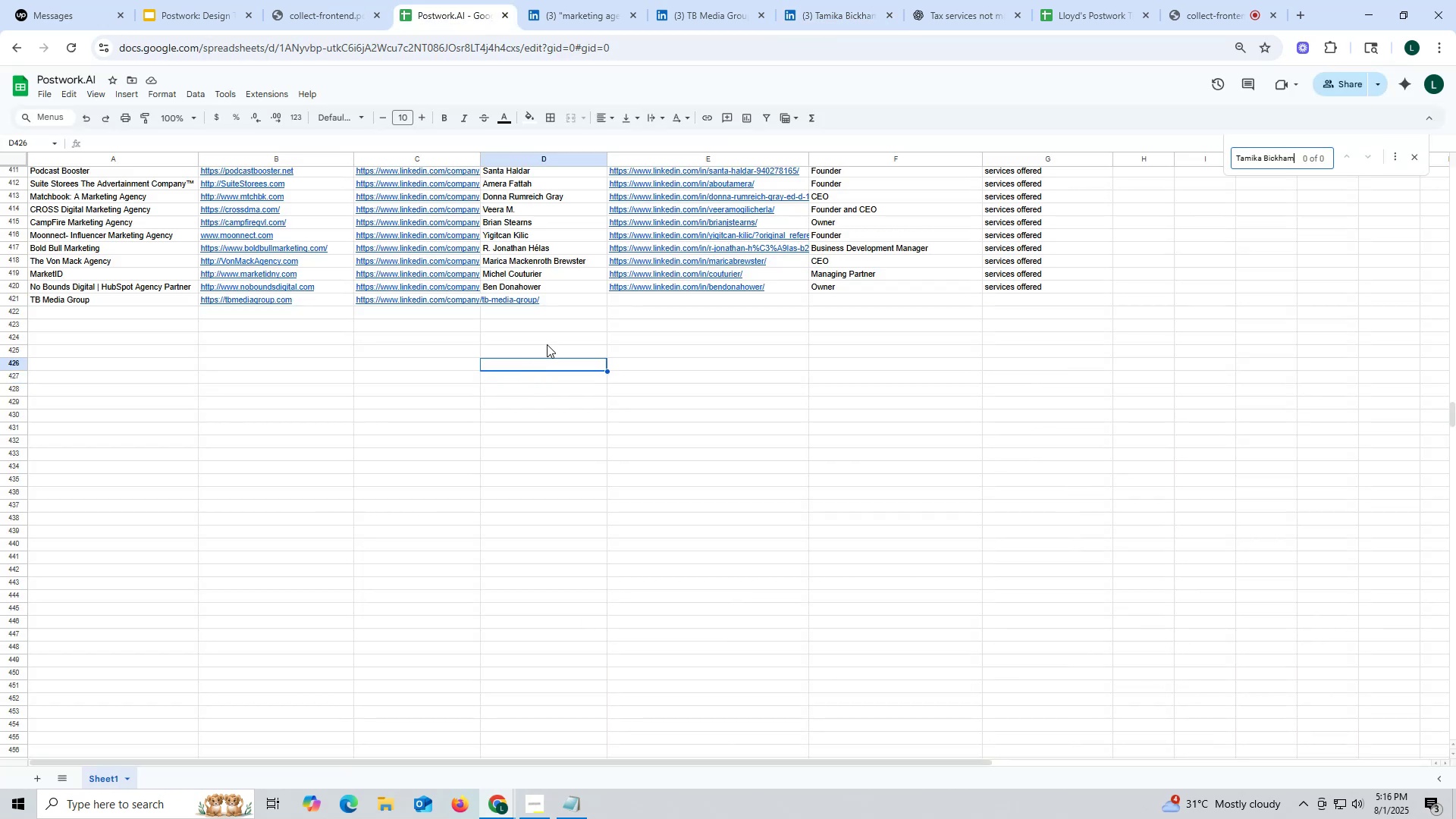 
key(Enter)
 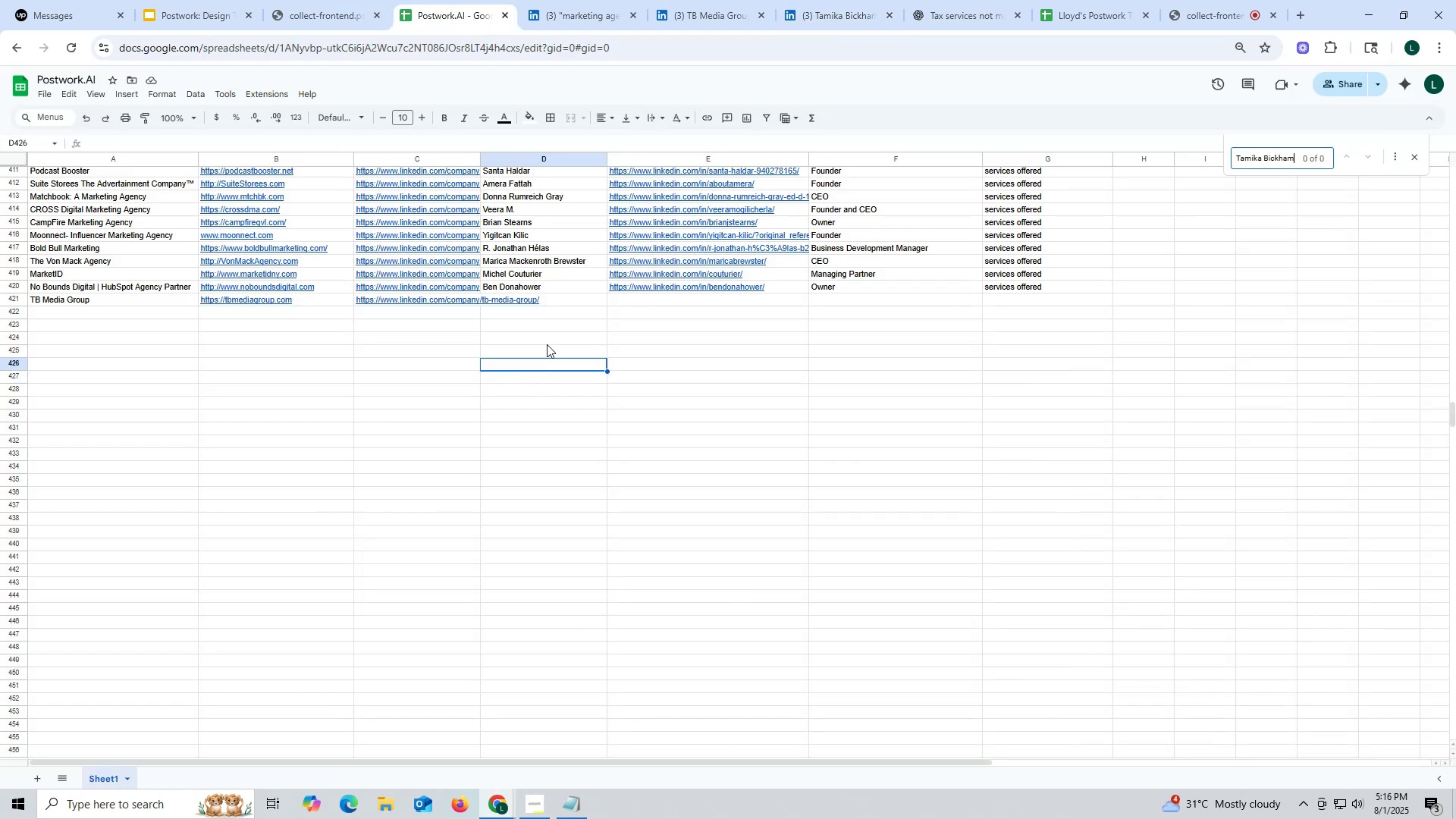 
key(Enter)
 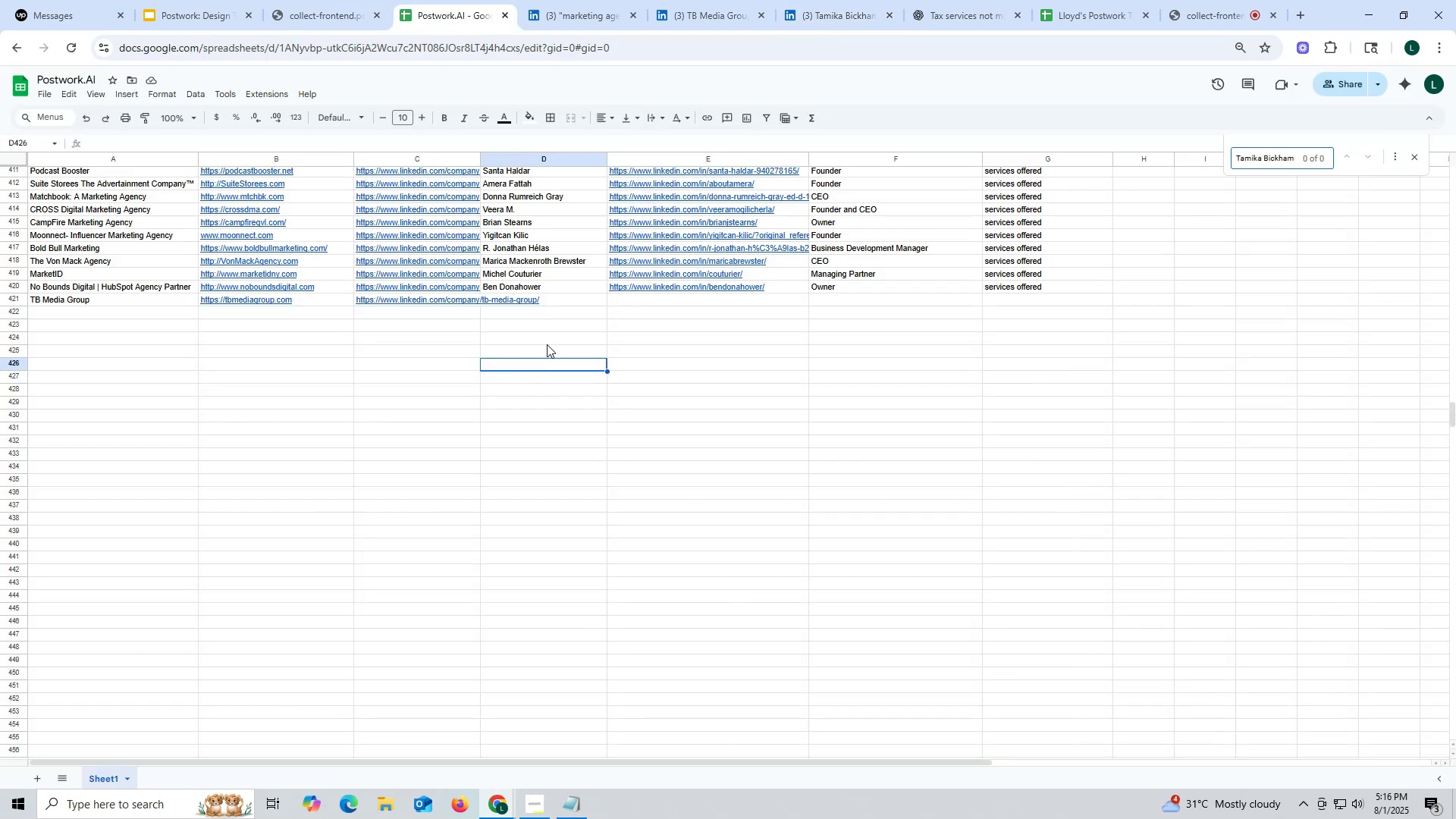 
key(Escape)
 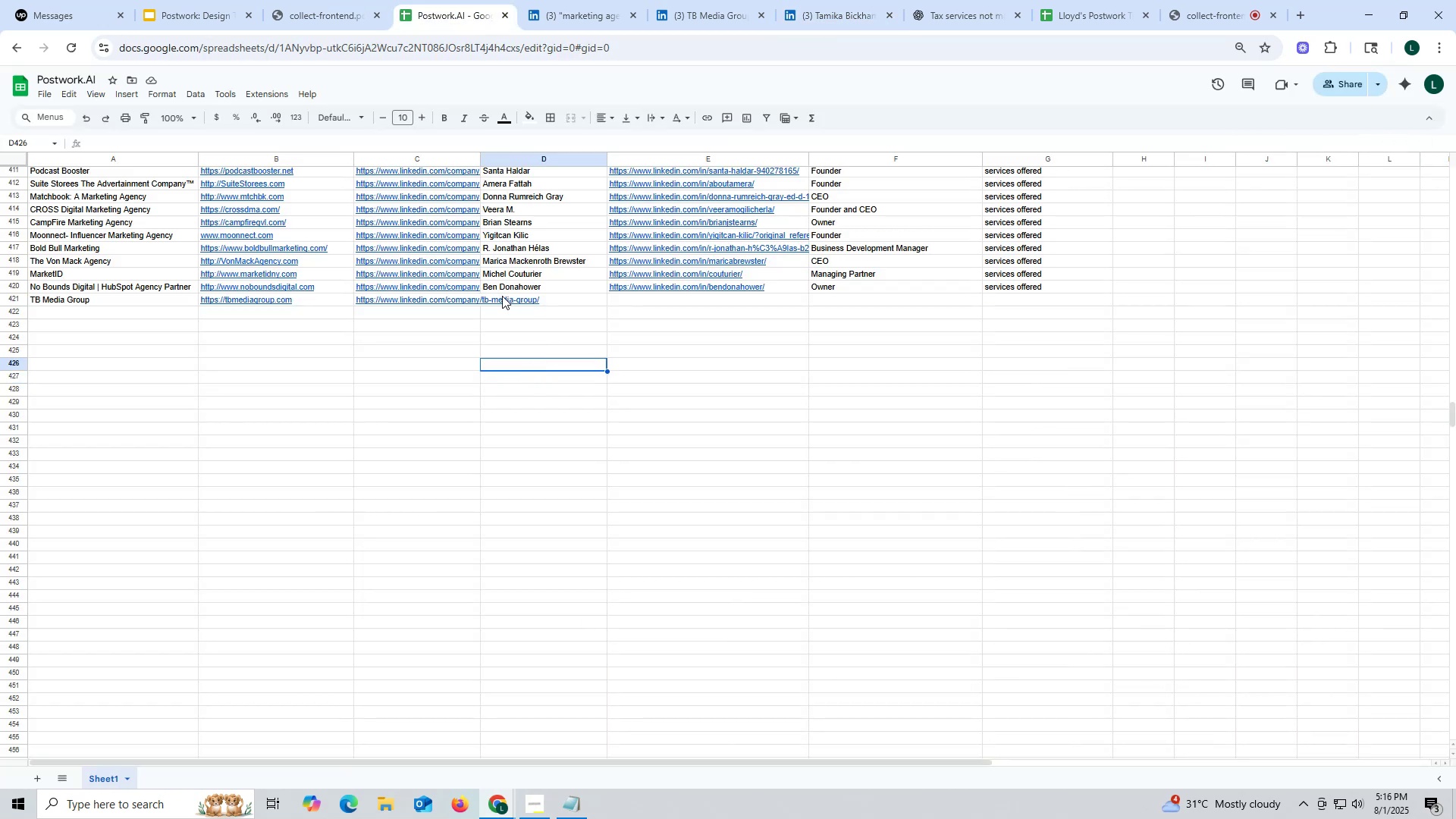 
double_click([570, 304])
 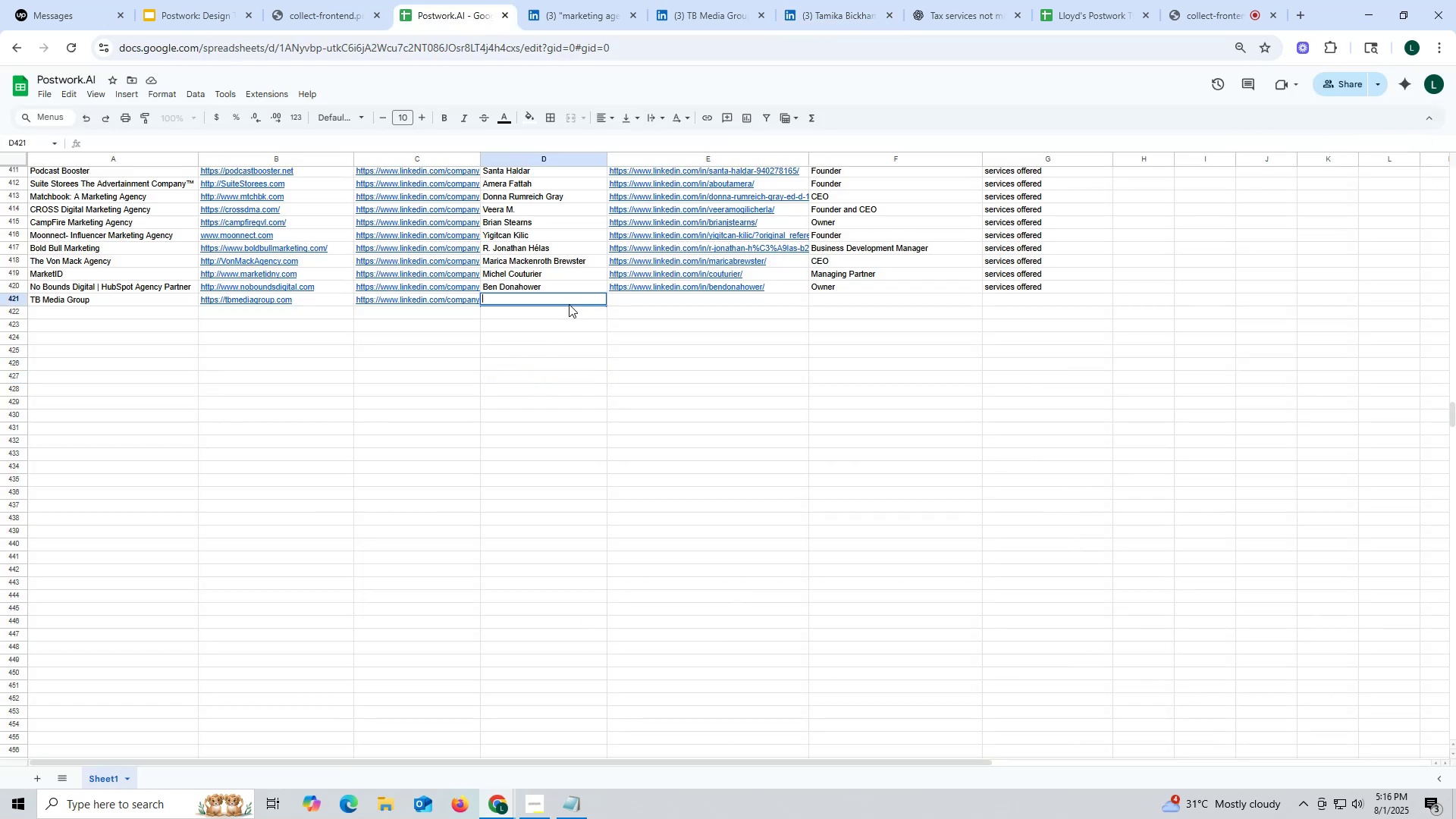 
key(Control+ControlLeft)
 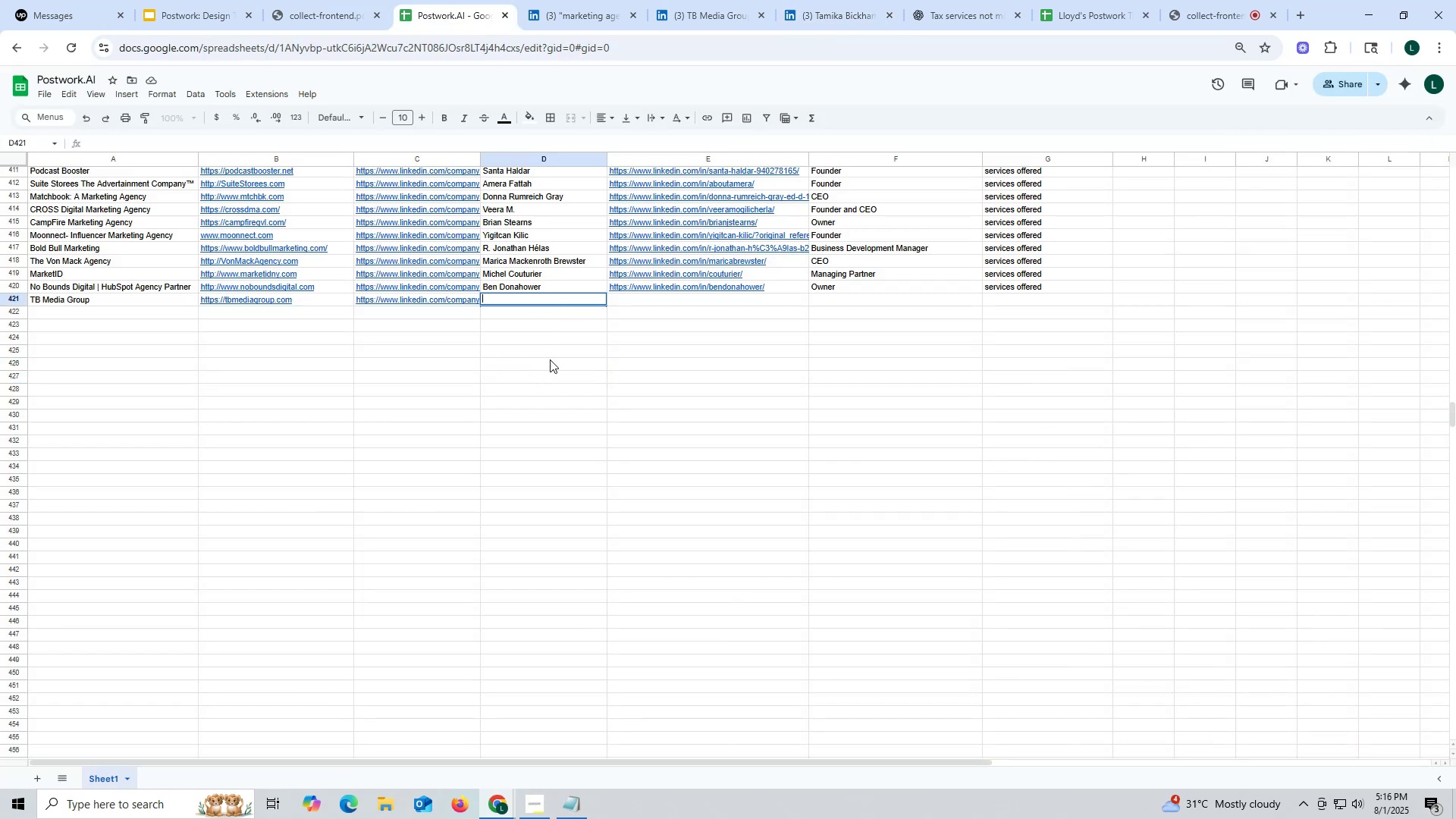 
key(Control+V)
 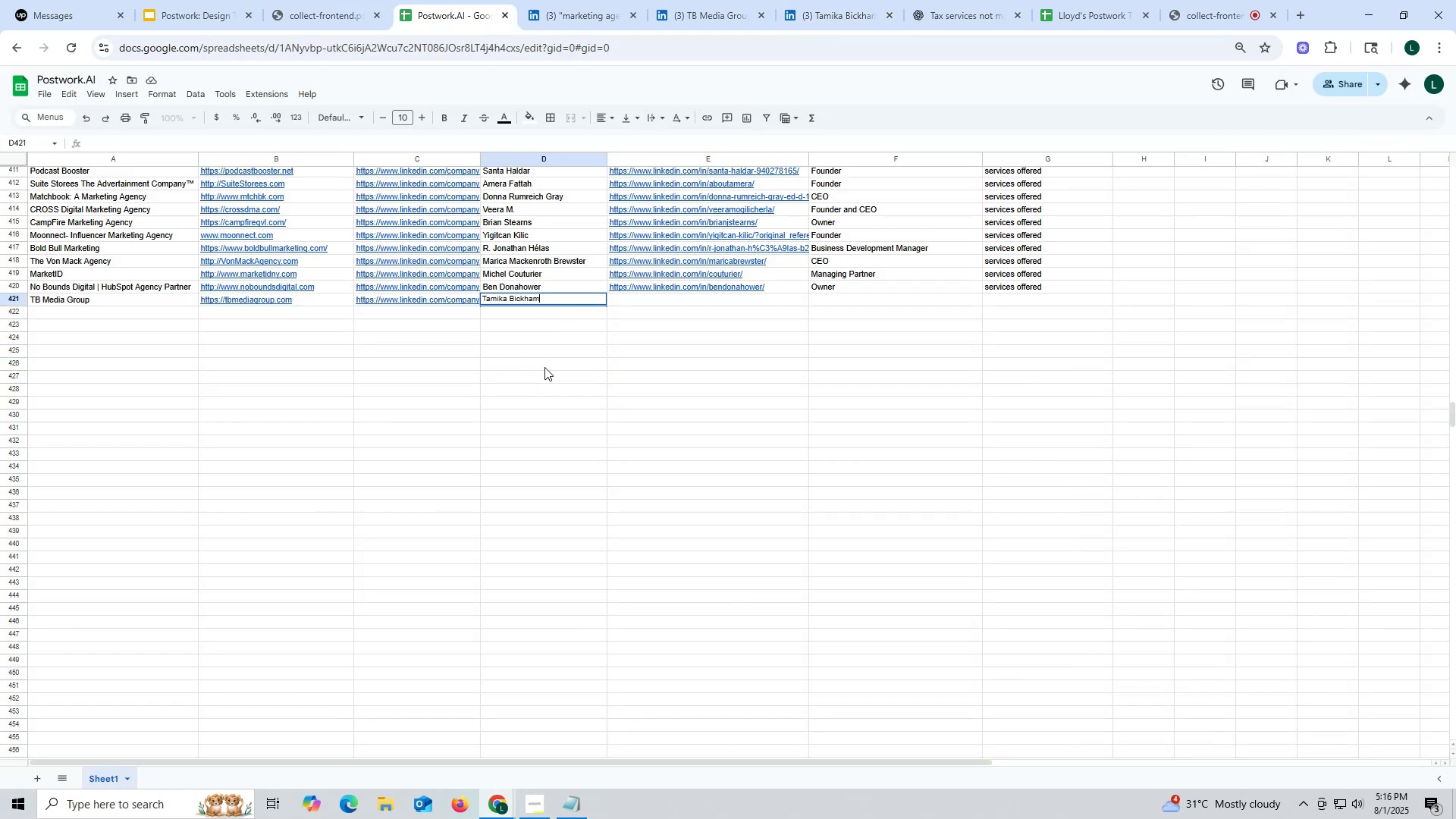 
triple_click([544, 367])
 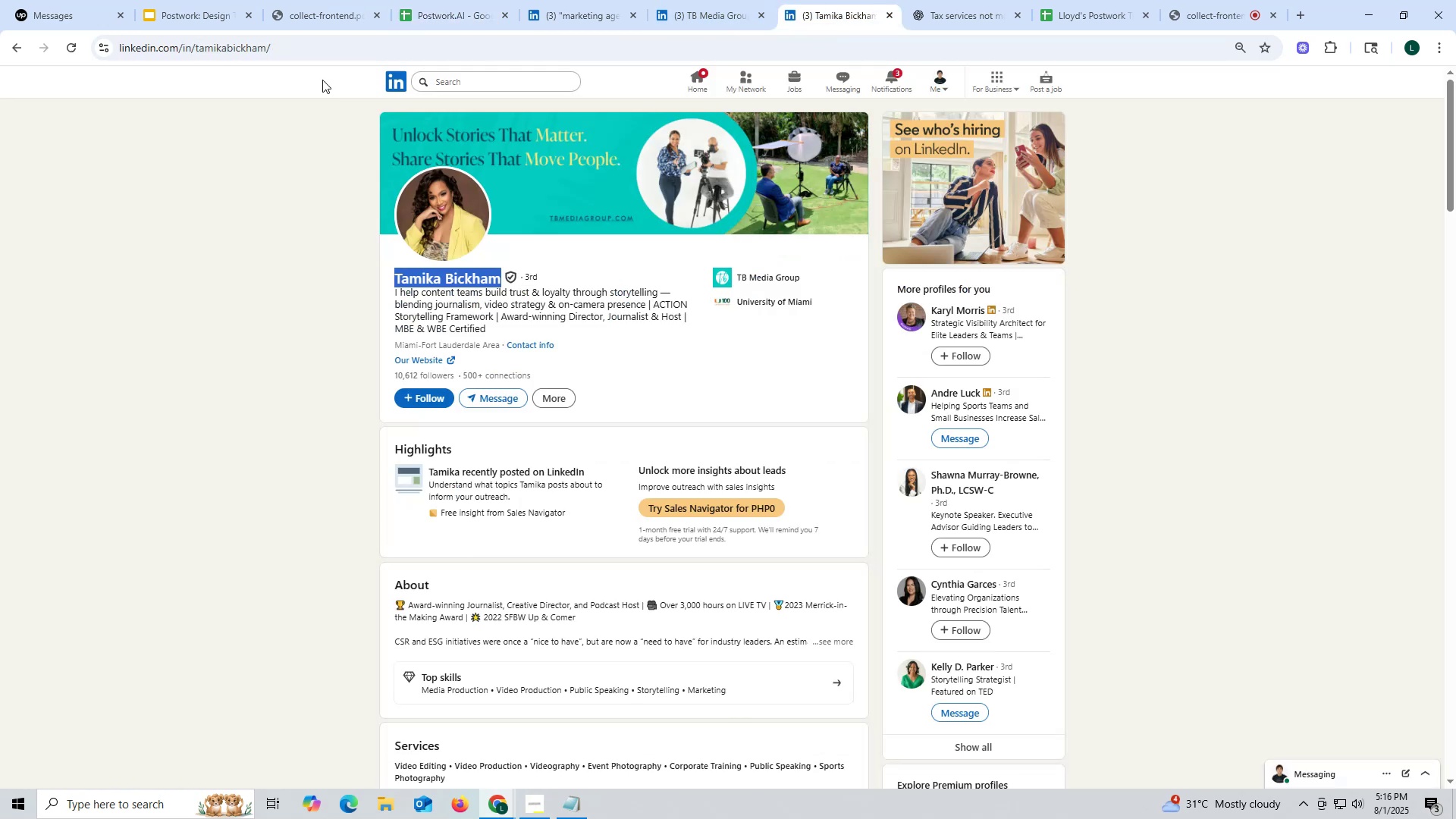 
double_click([233, 49])
 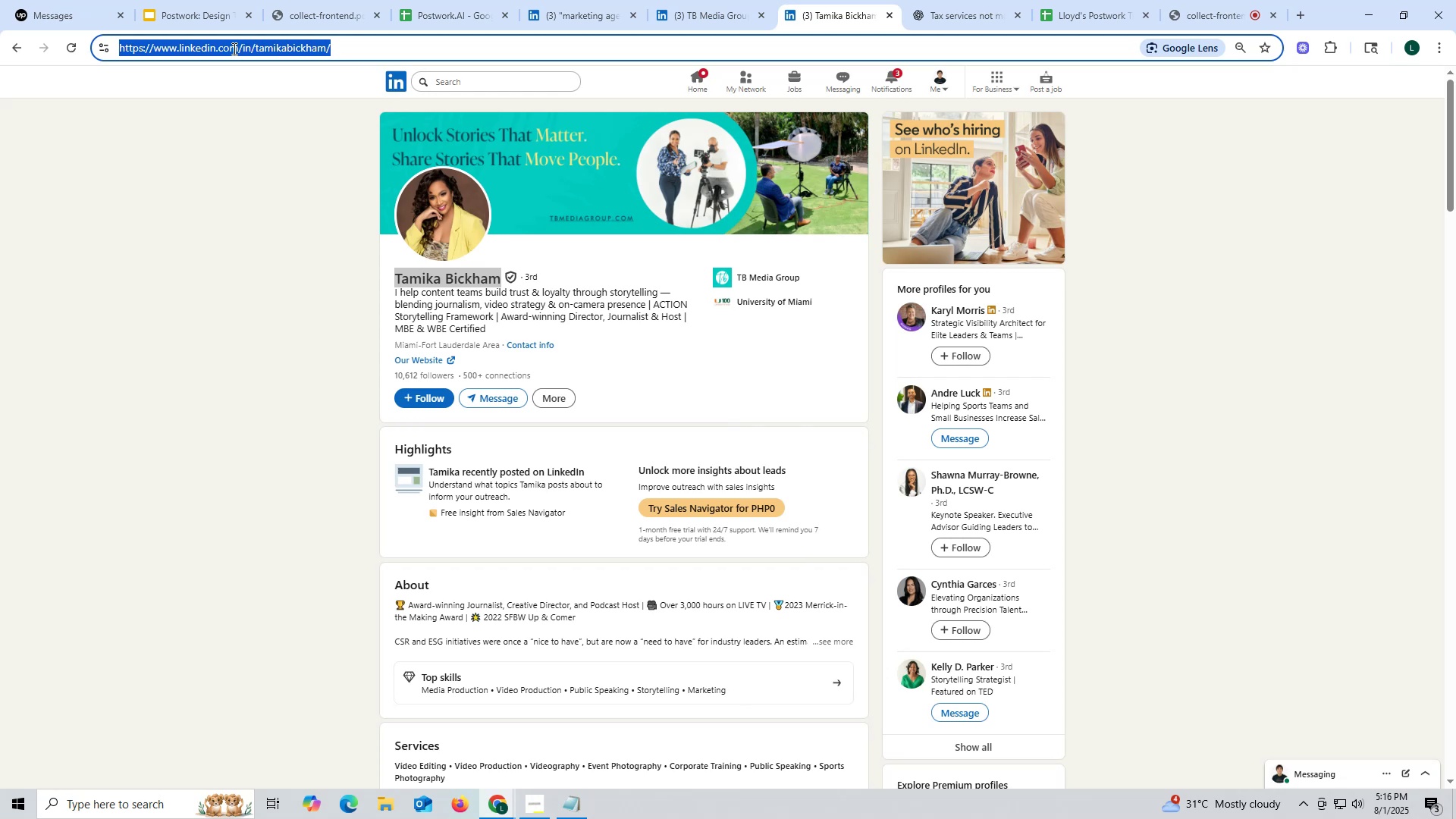 
triple_click([233, 49])
 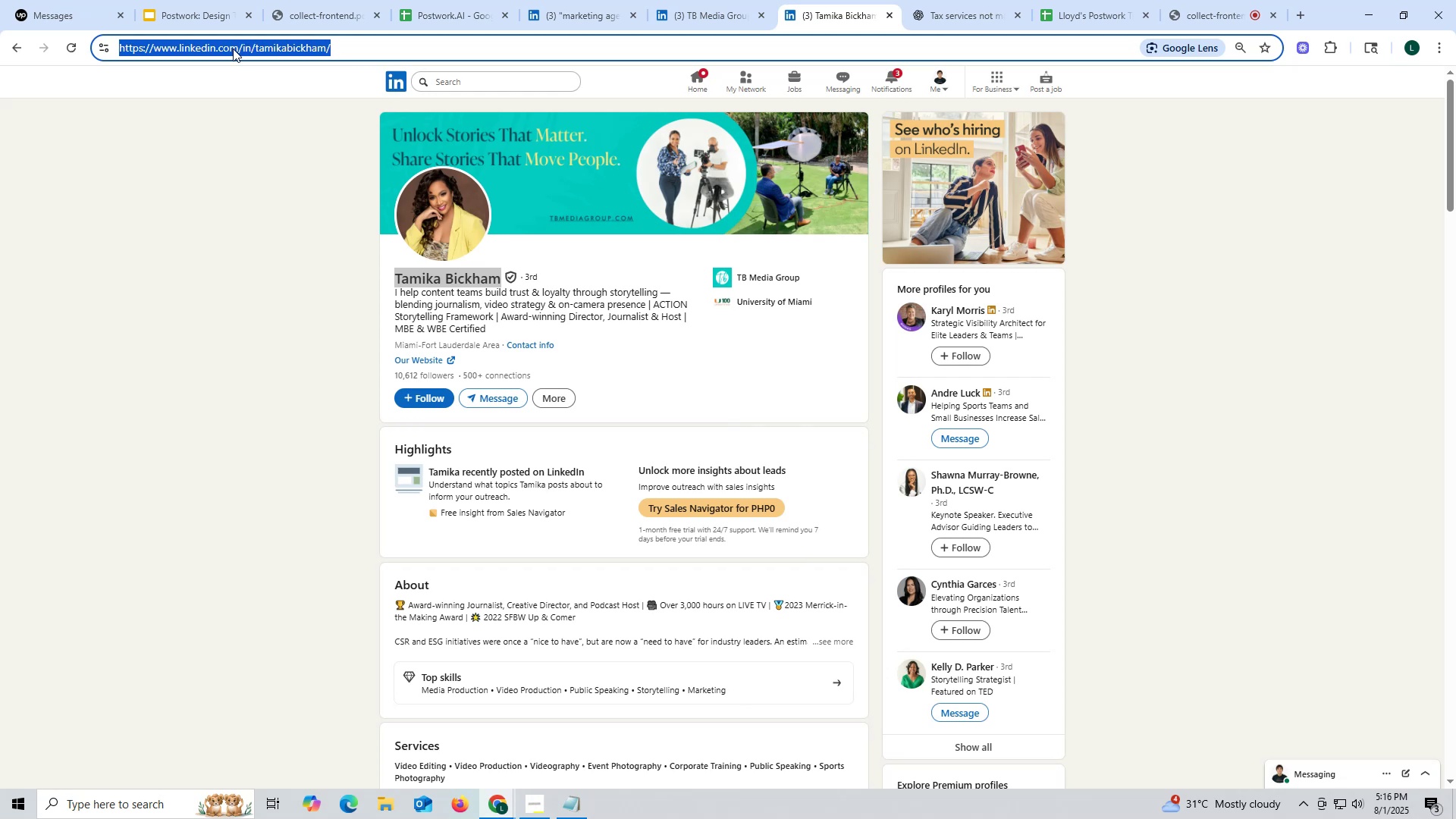 
key(Control+ControlLeft)
 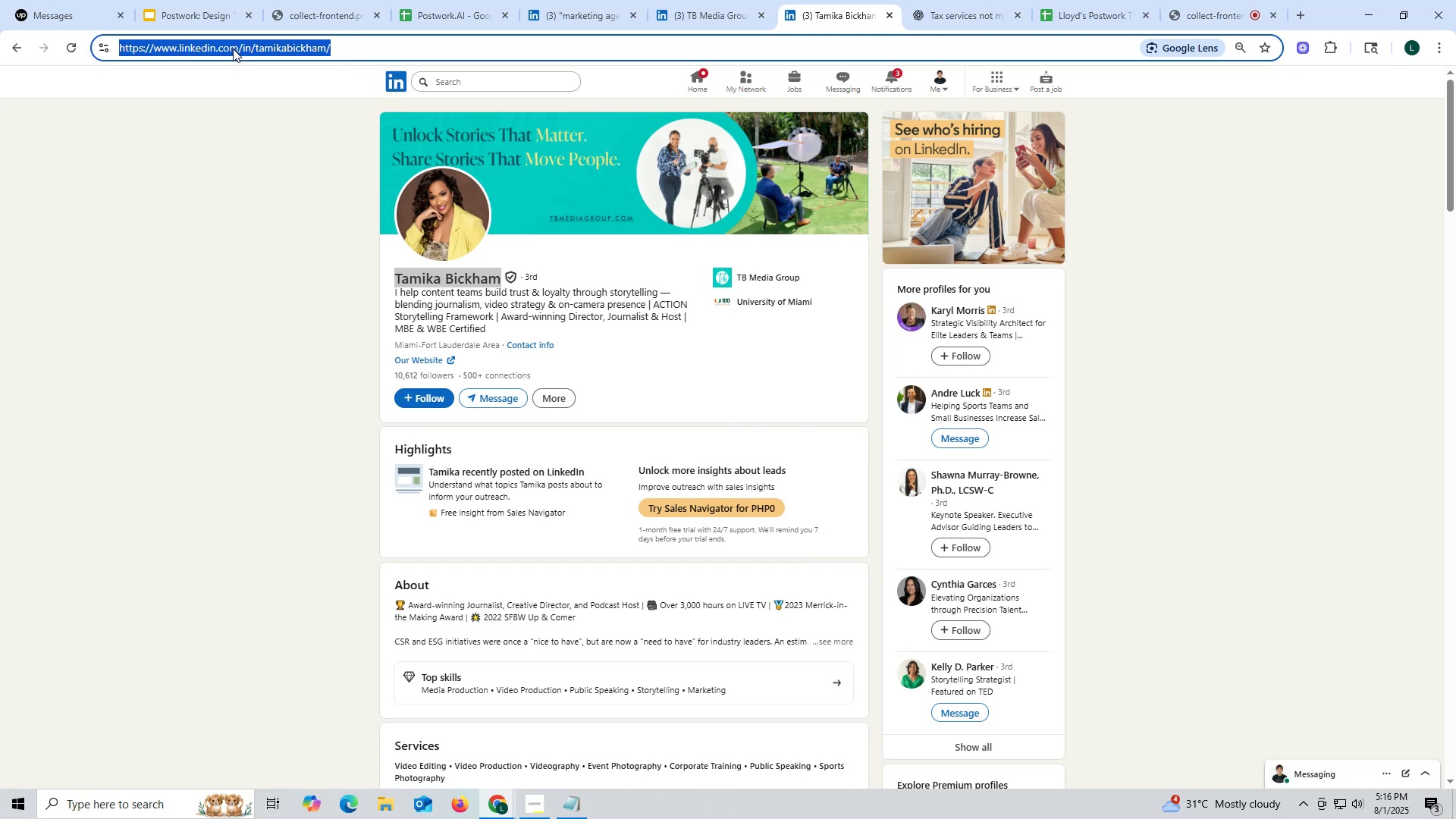 
key(Control+C)
 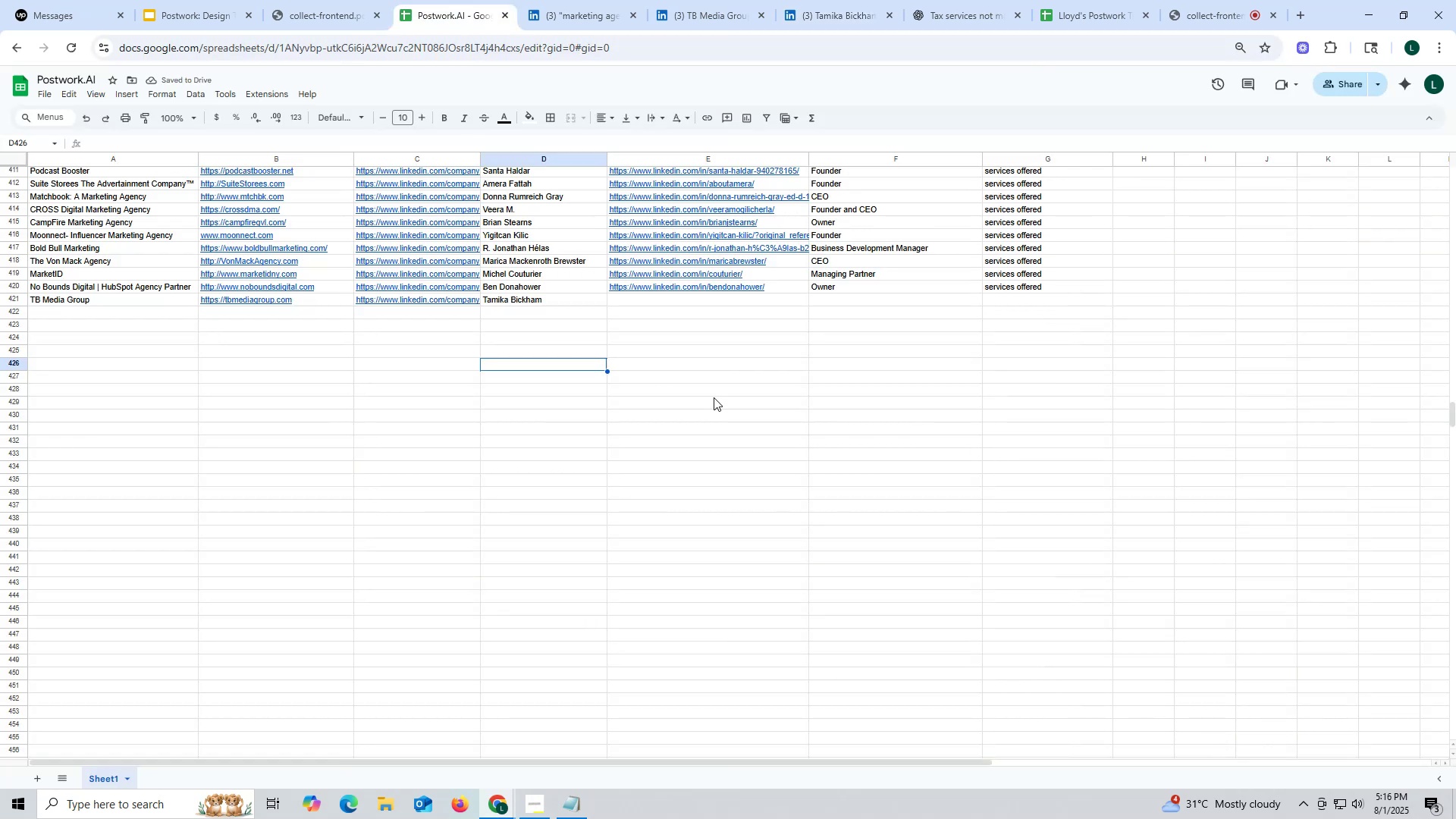 
left_click([656, 374])
 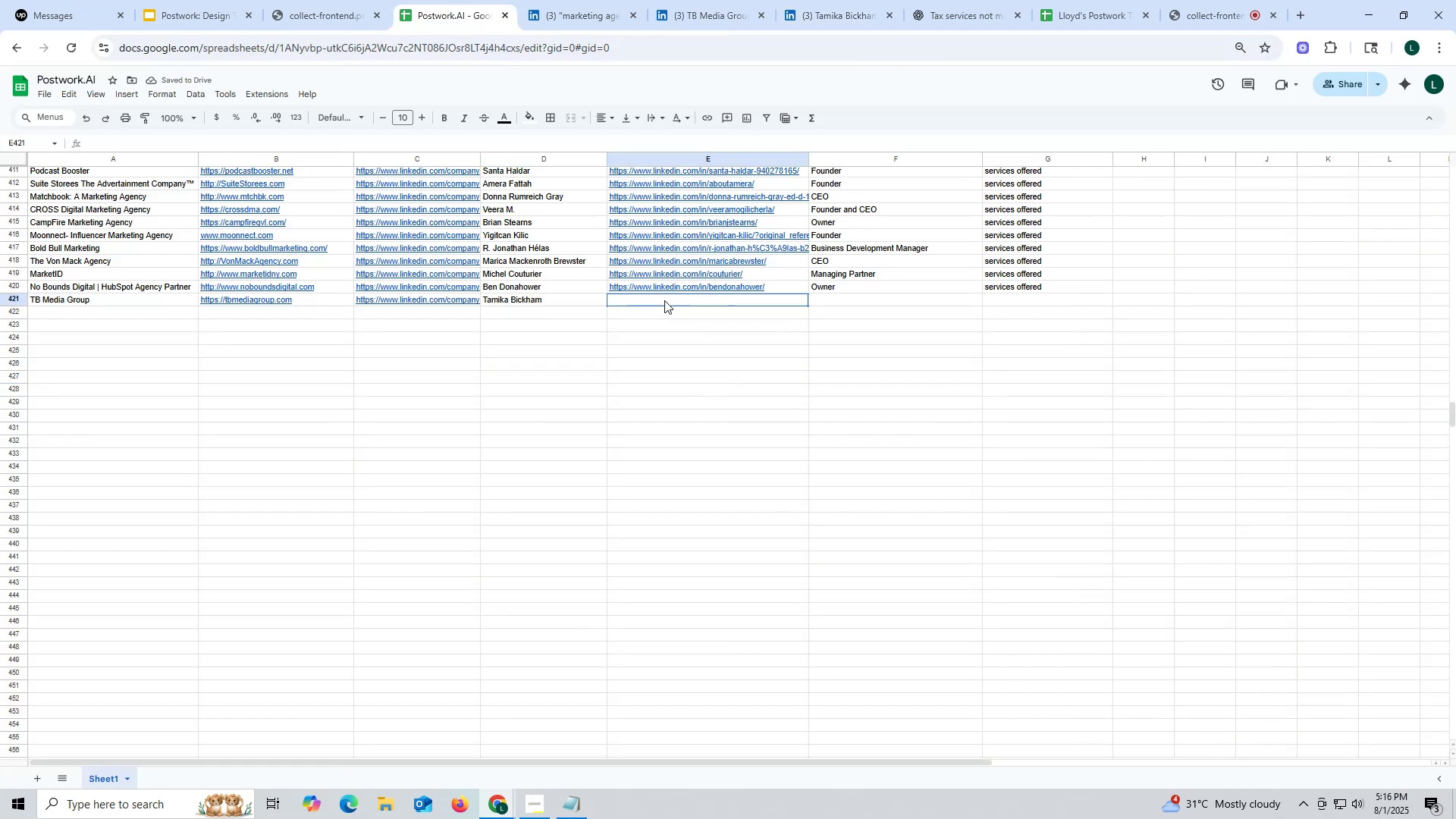 
double_click([664, 300])
 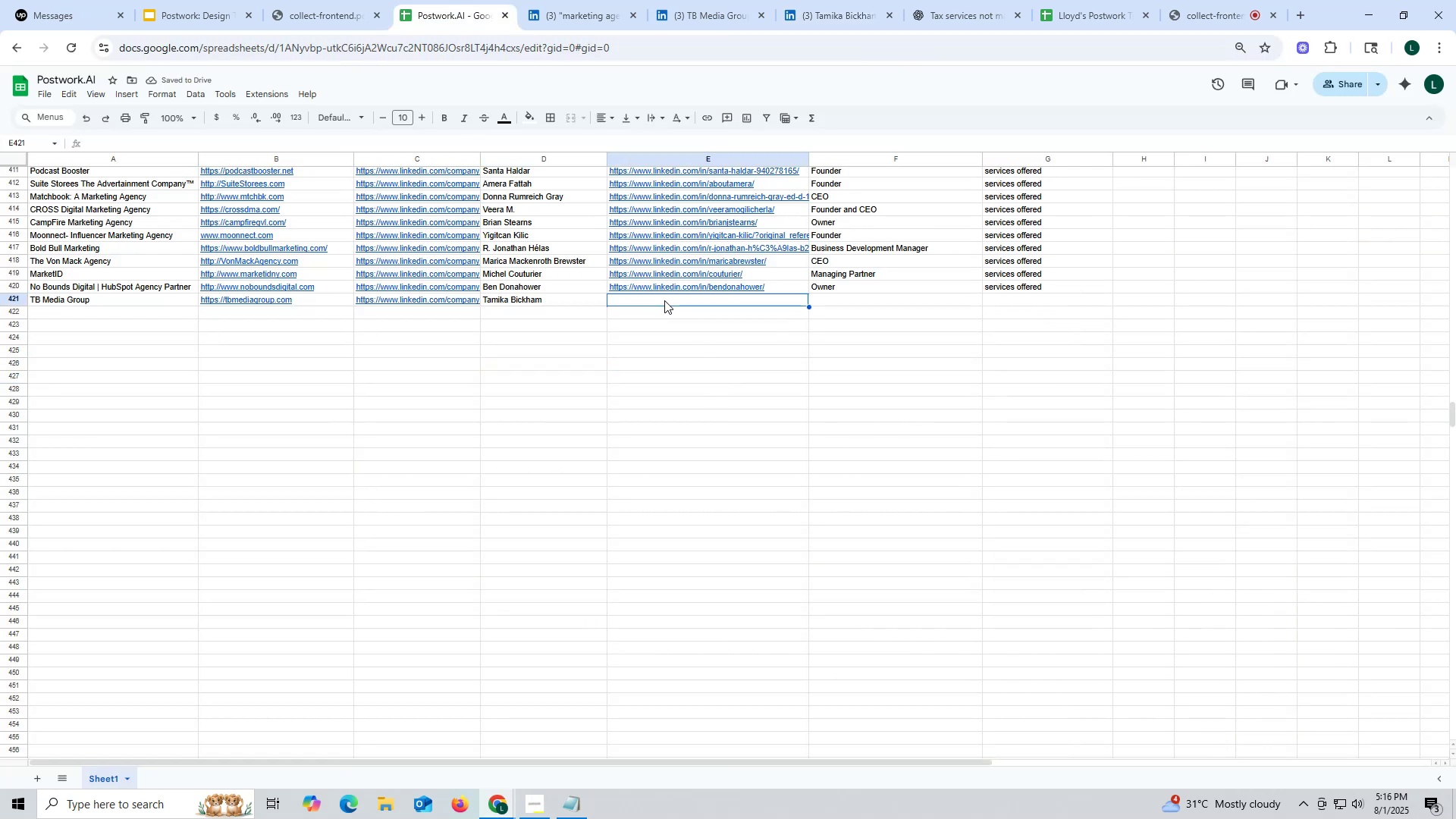 
key(Control+ControlLeft)
 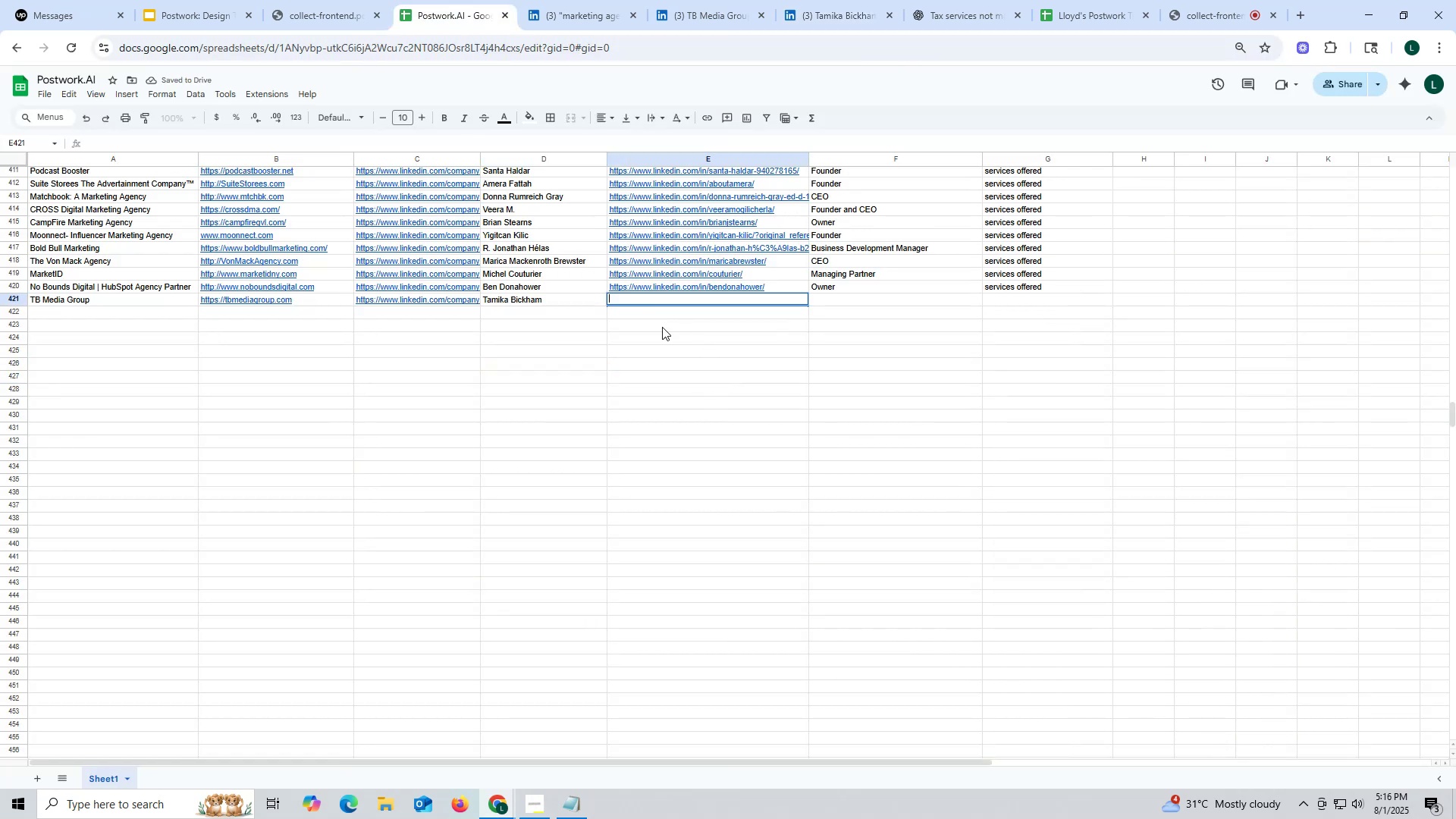 
key(Control+V)
 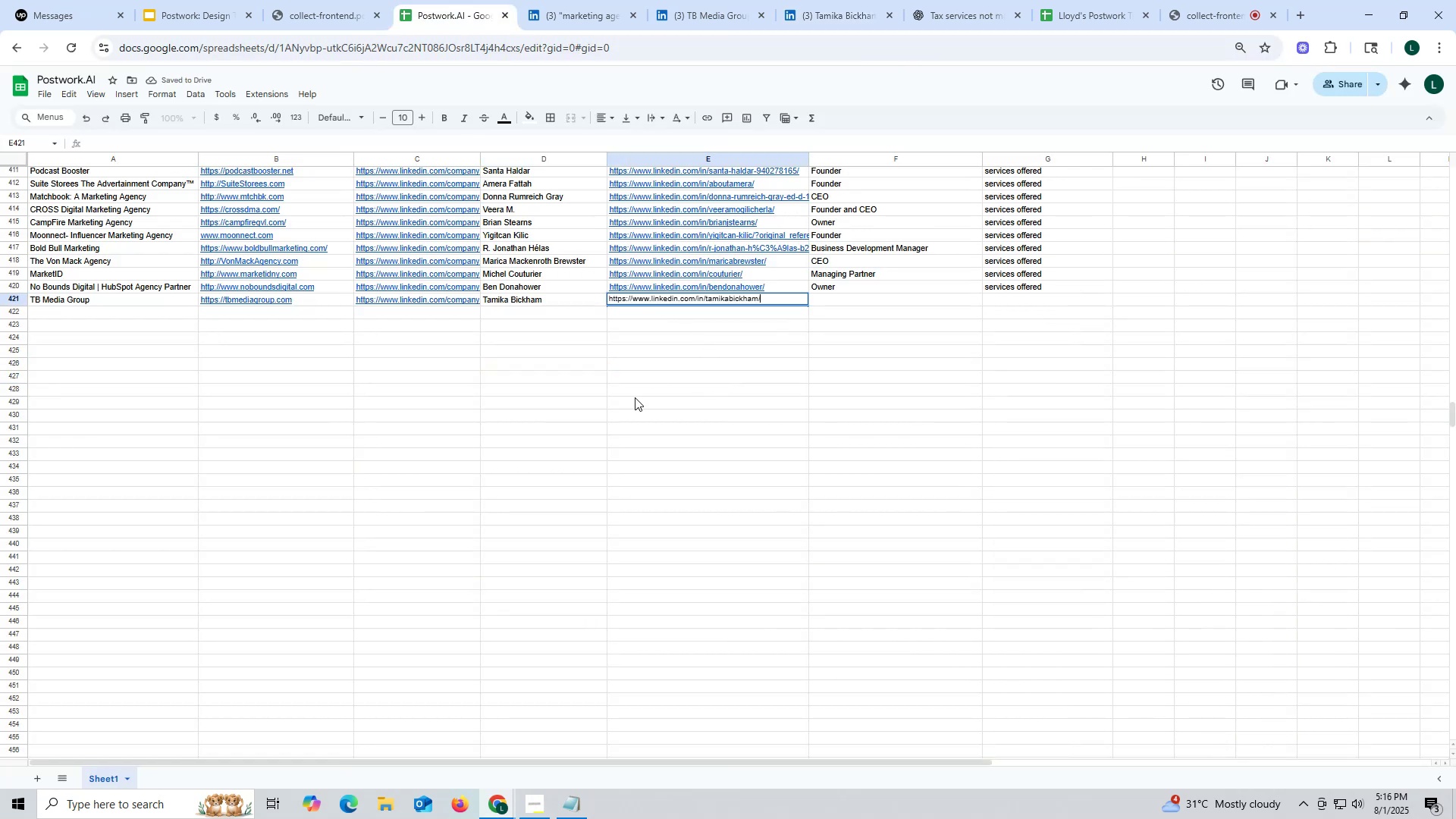 
triple_click([635, 397])
 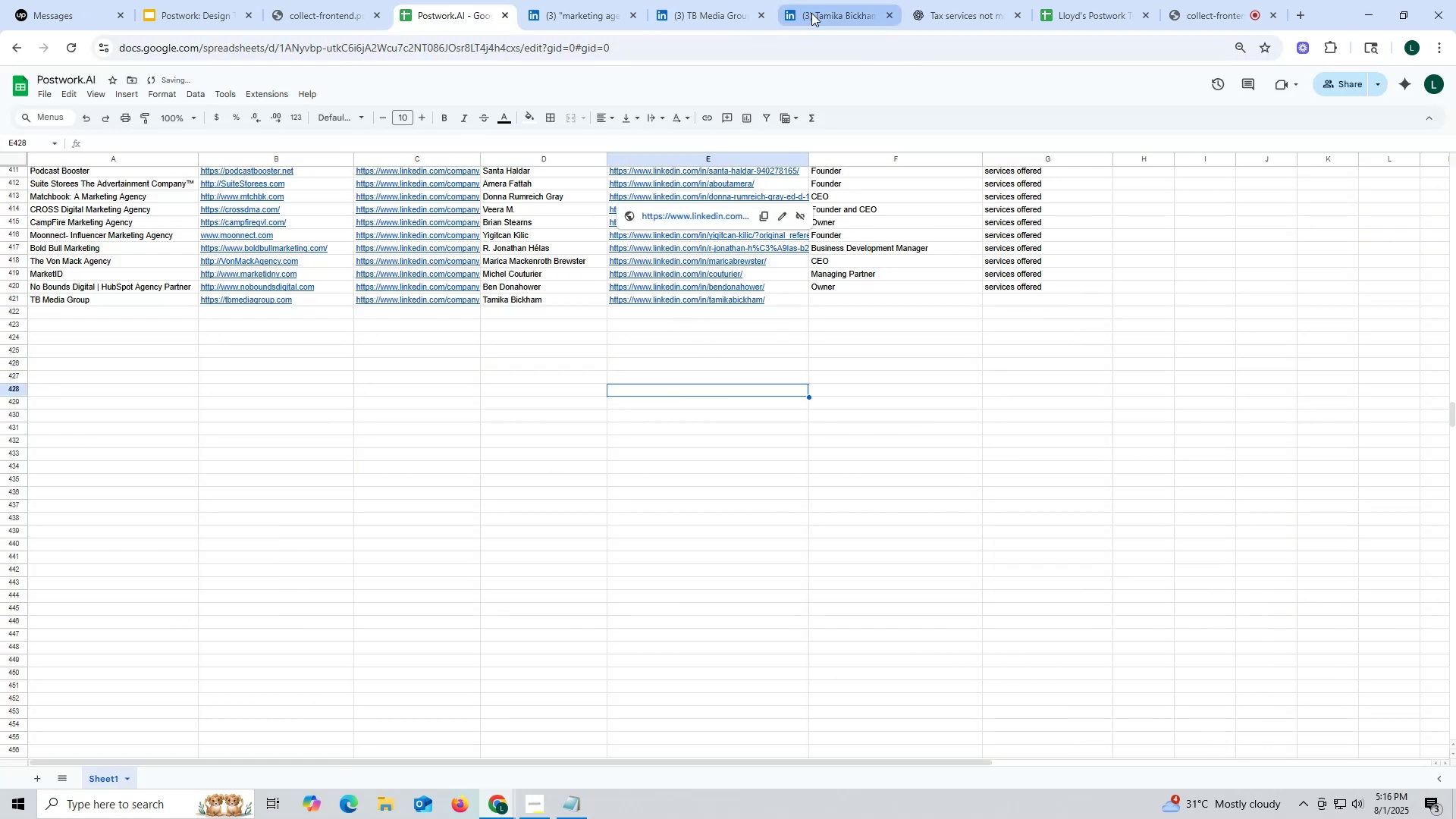 
left_click([835, 11])
 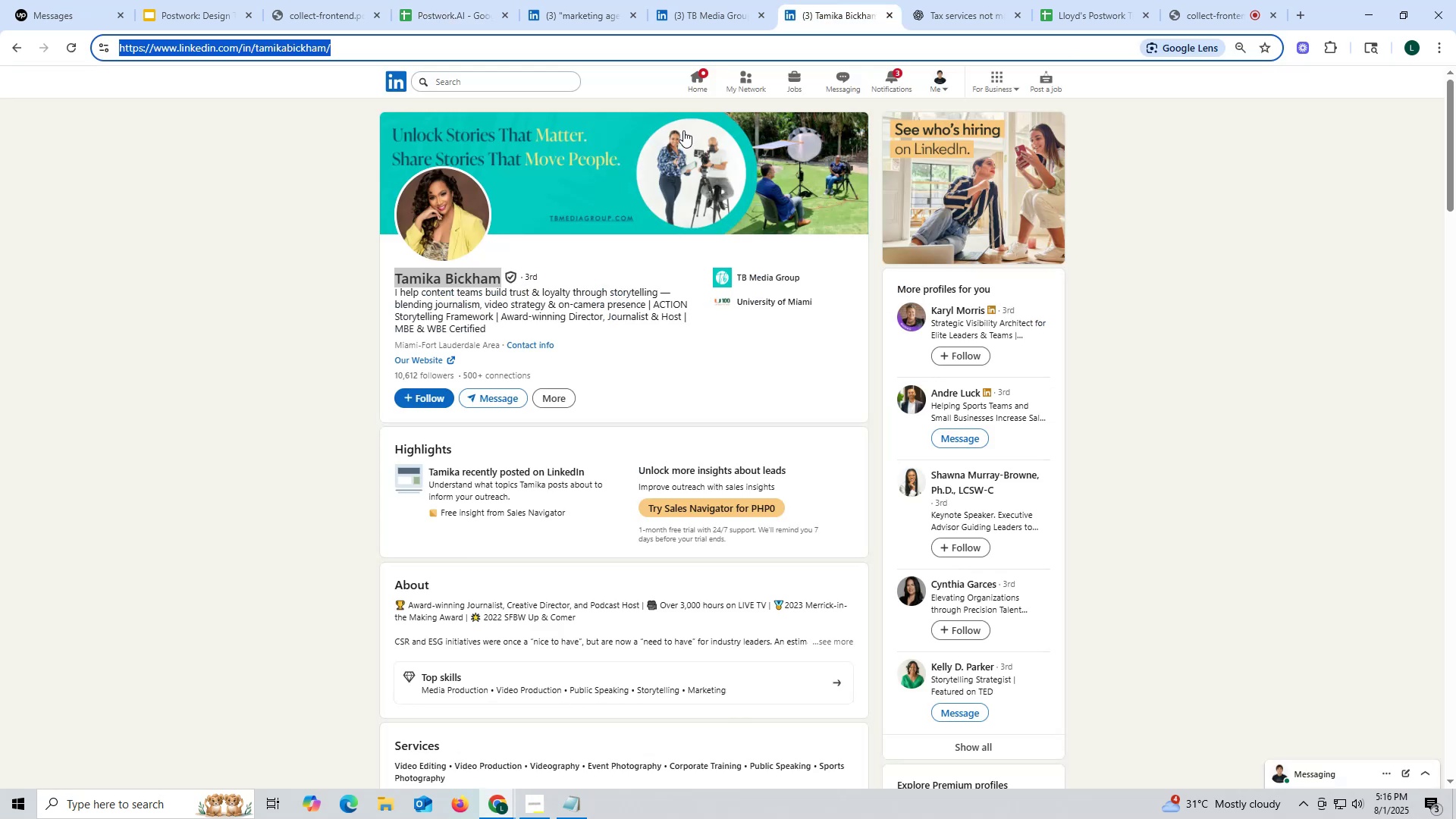 
wait(8.89)
 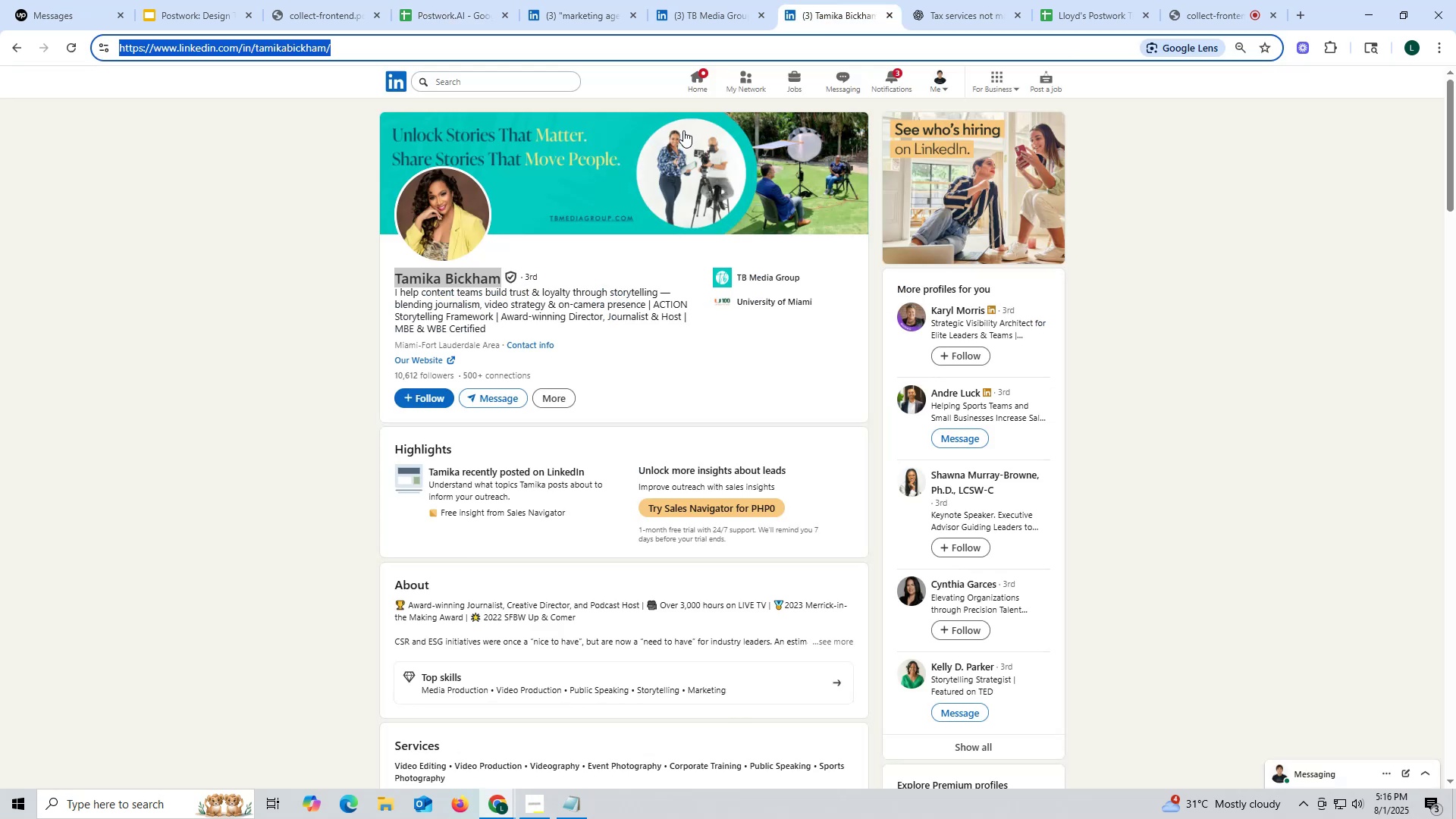 
scroll: coordinate [538, 408], scroll_direction: down, amount: 11.0
 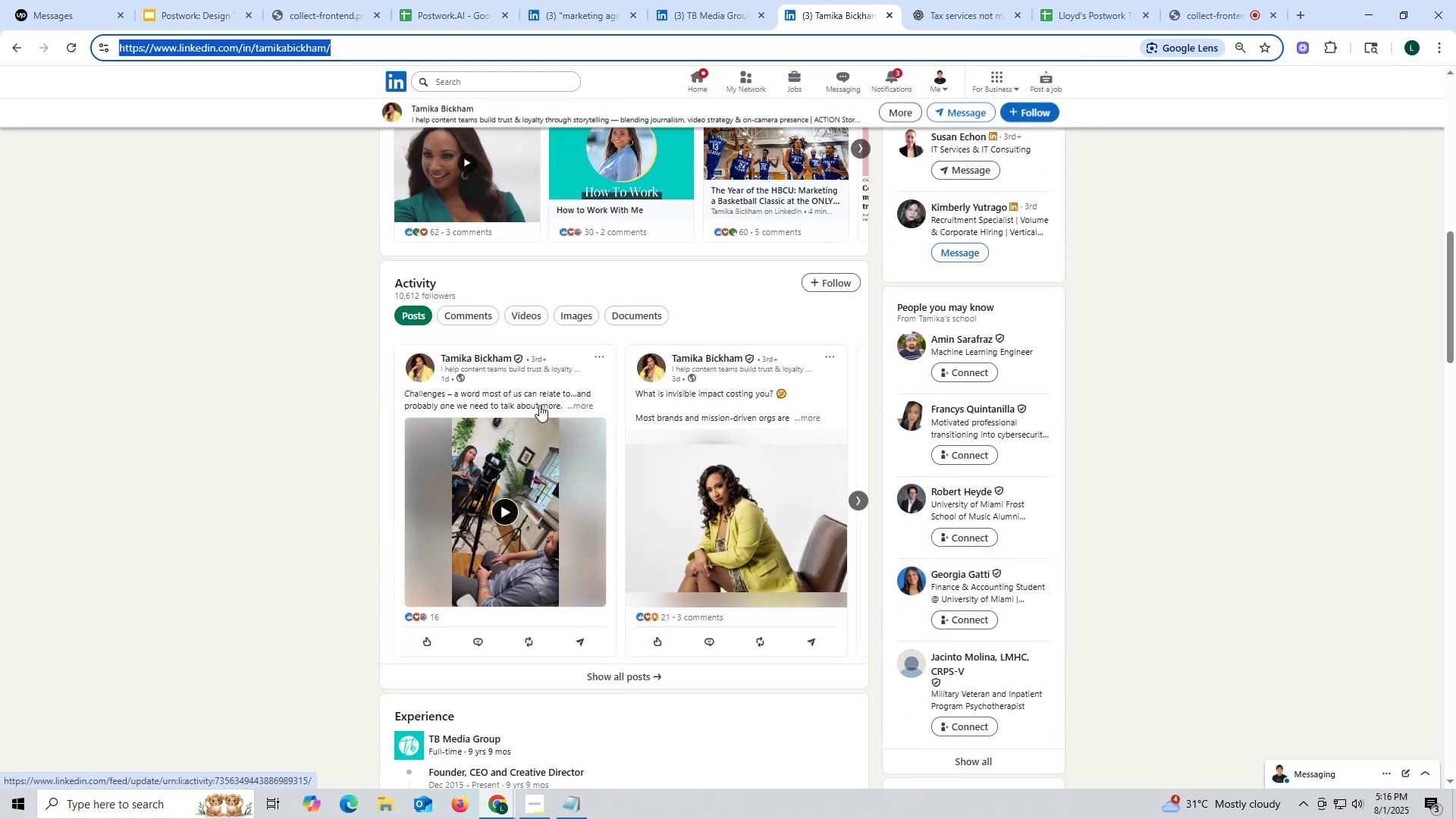 
scroll: coordinate [539, 405], scroll_direction: up, amount: 12.0
 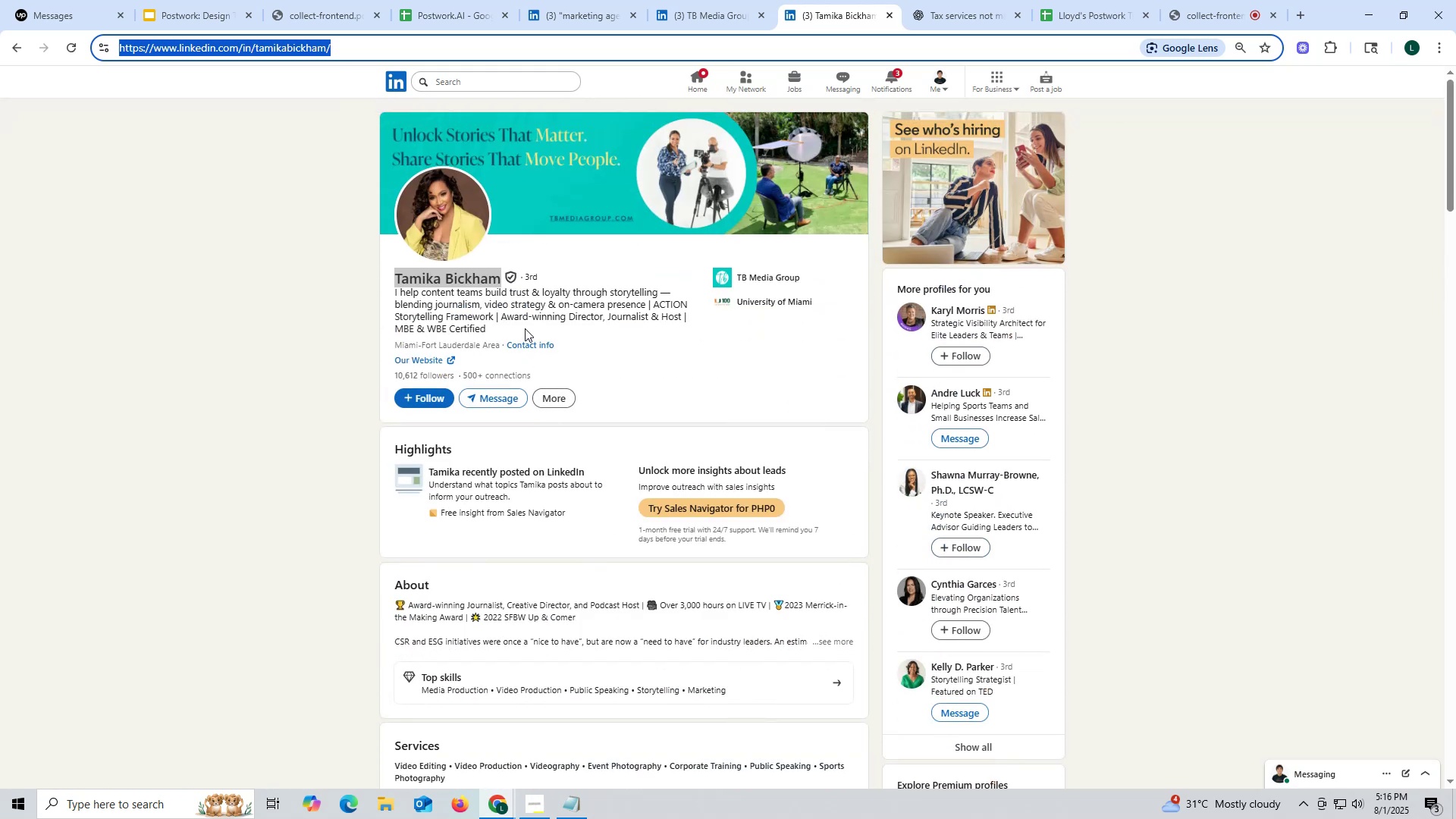 
scroll: coordinate [440, 369], scroll_direction: down, amount: 17.0
 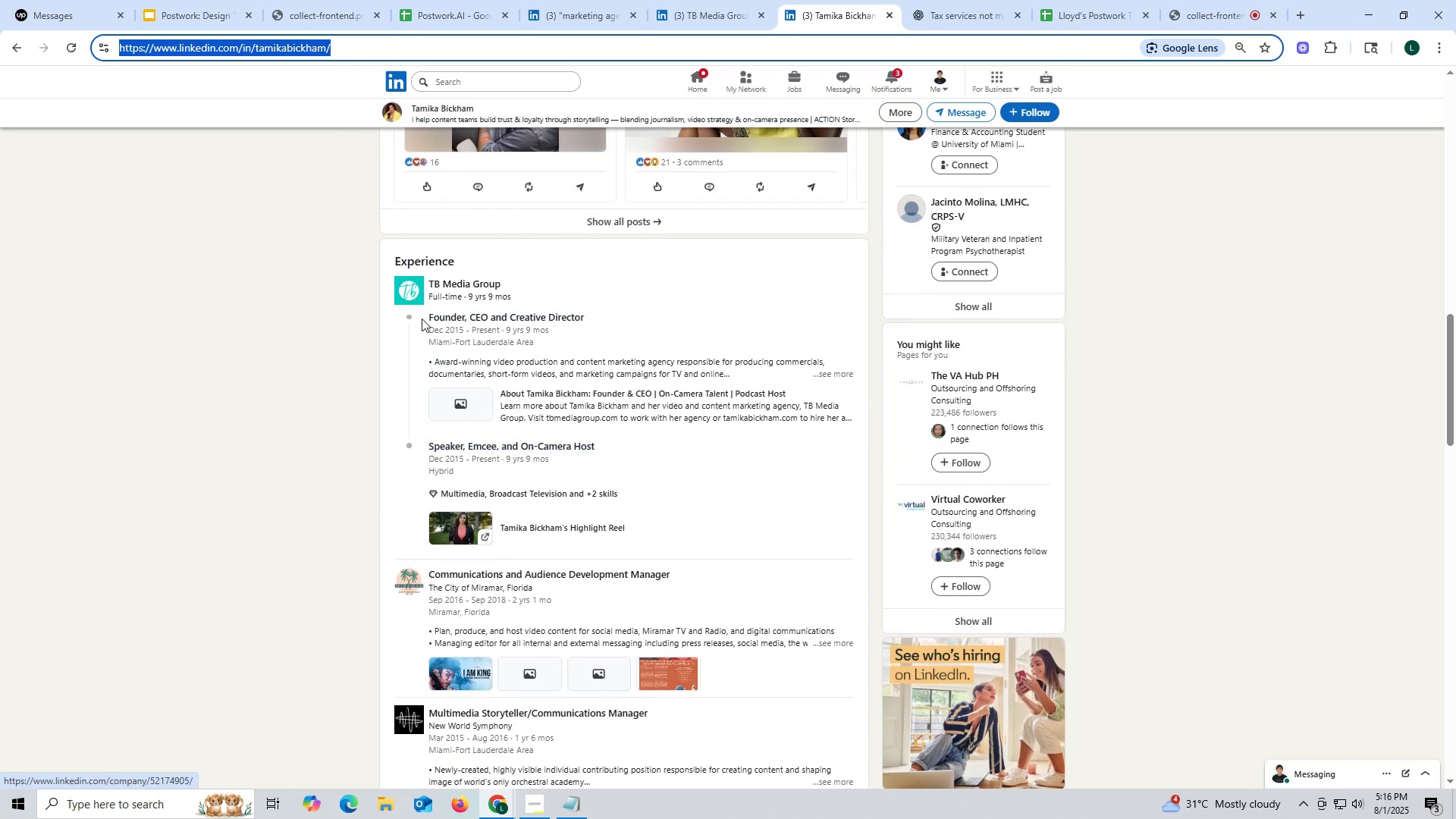 
left_click_drag(start_coordinate=[431, 307], to_coordinate=[620, 315])
 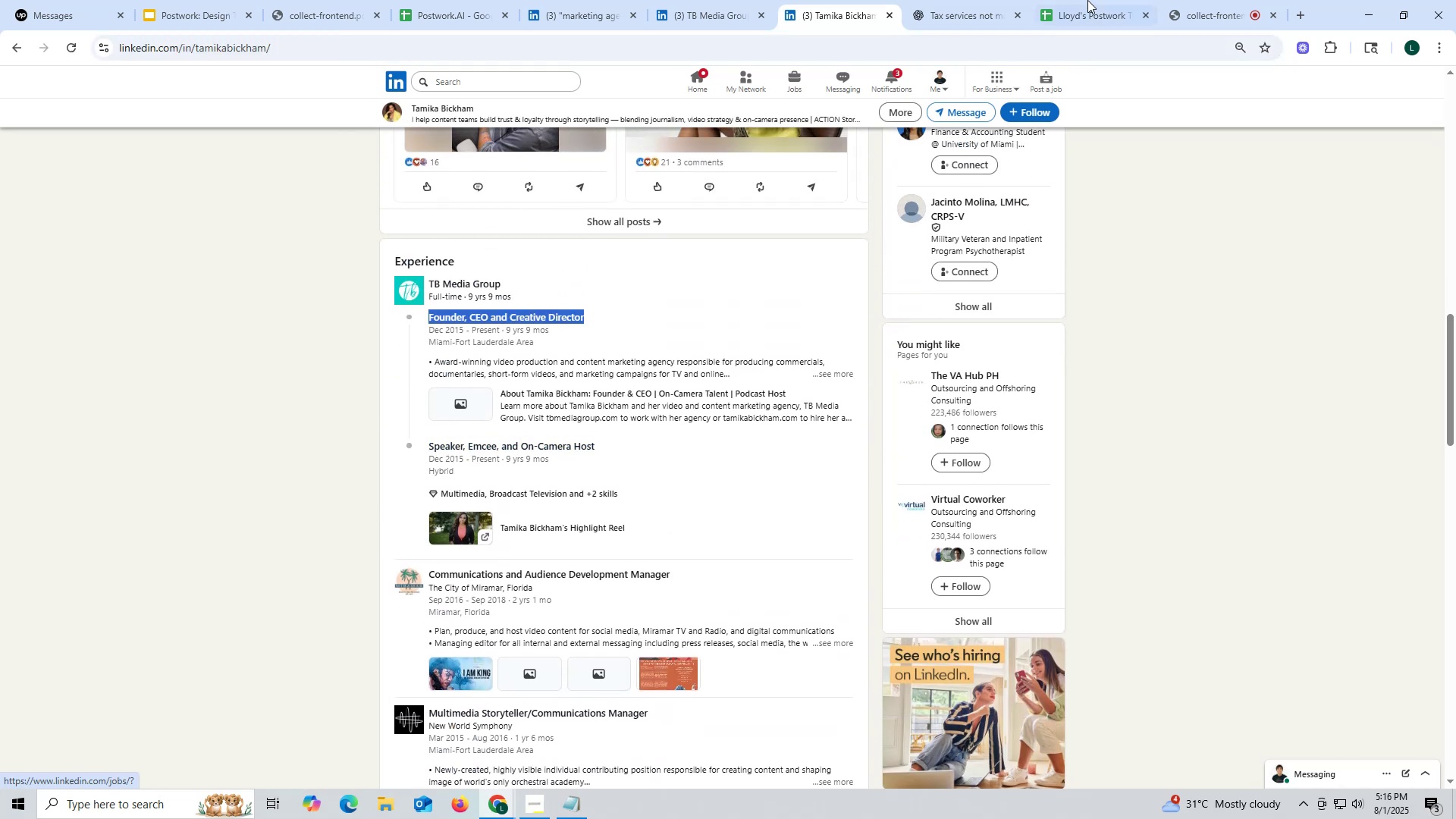 
key(Control+ControlLeft)
 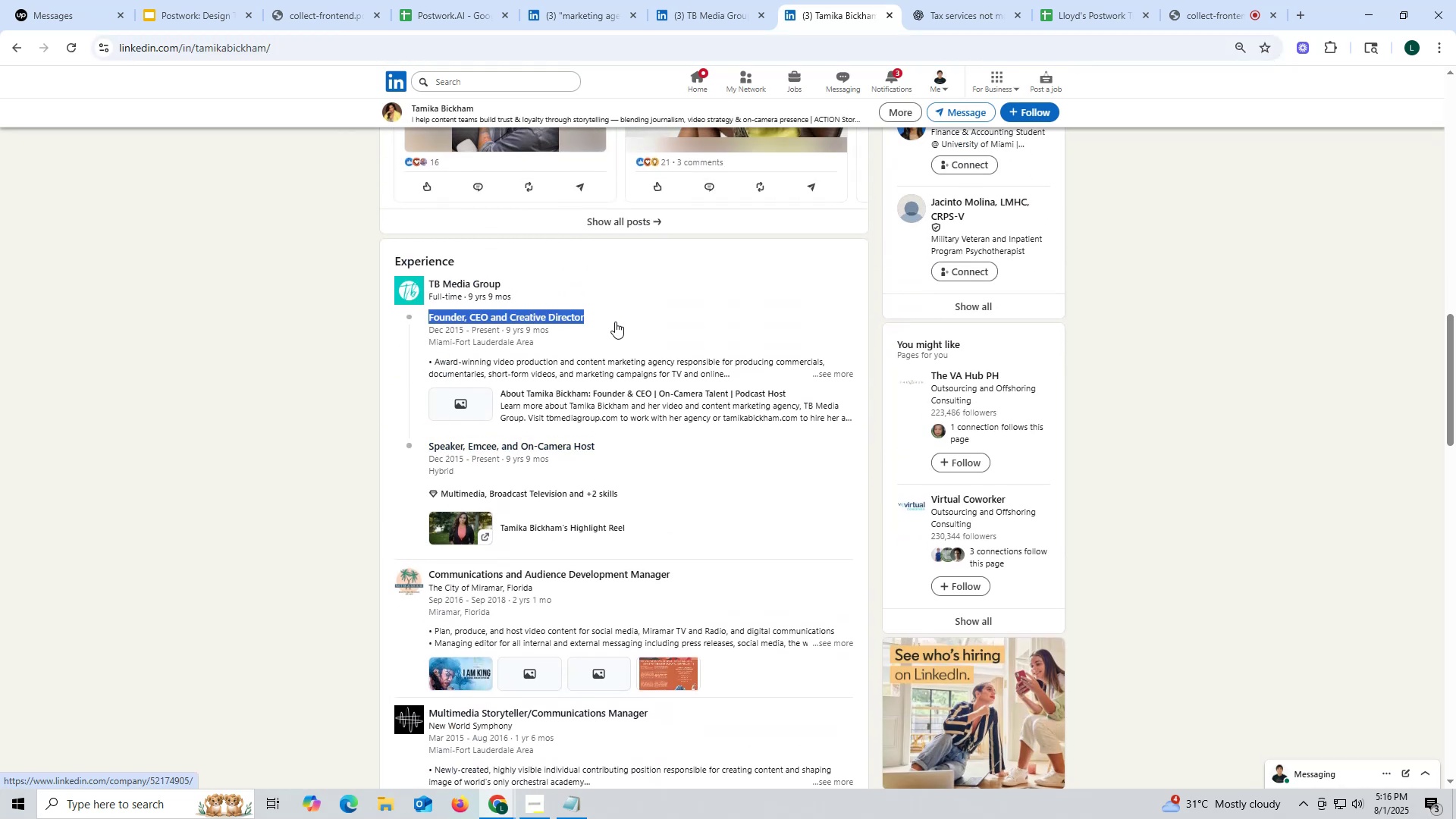 
key(Control+C)
 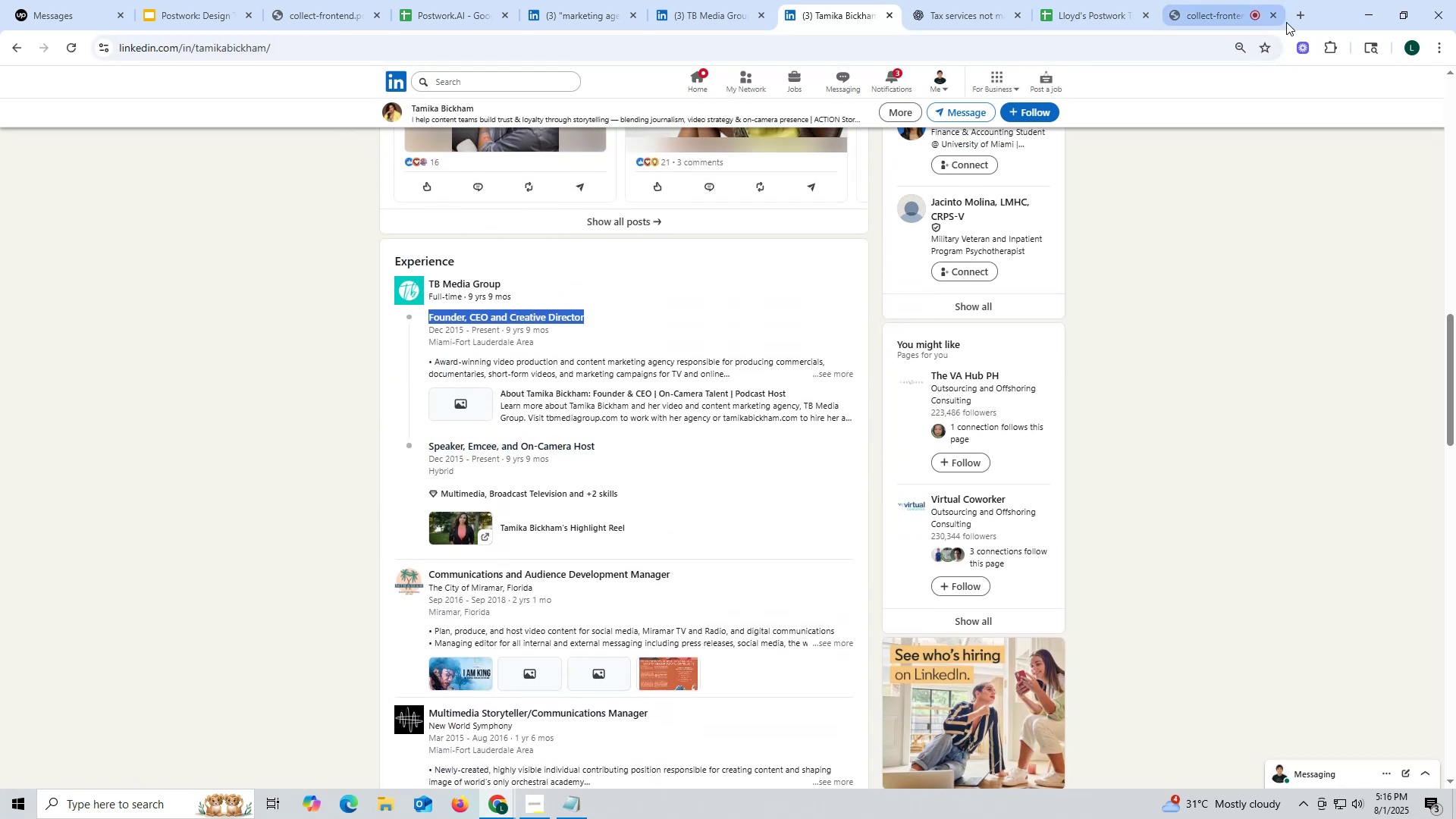 
left_click([1302, 16])
 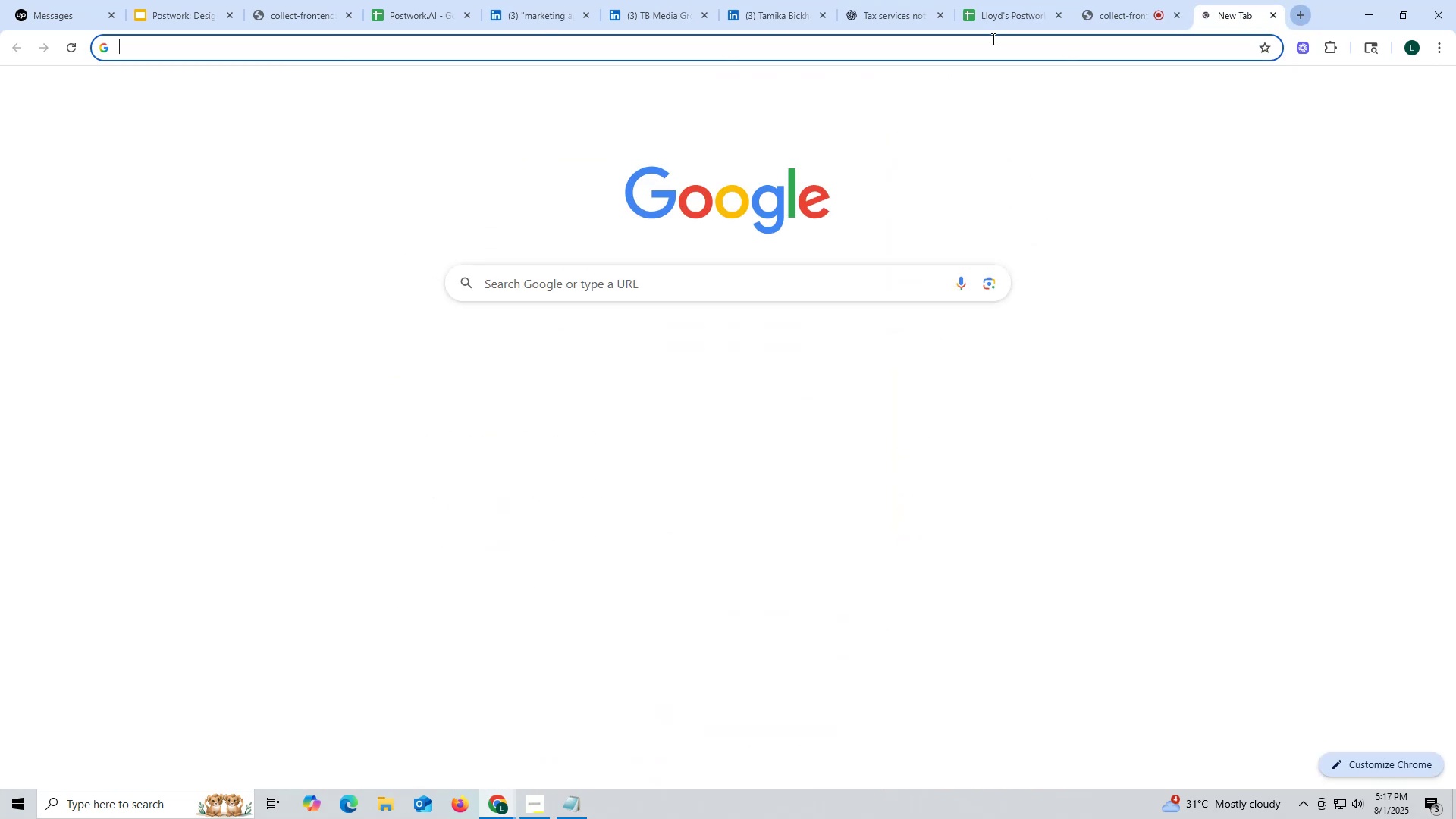 
key(Control+ControlLeft)
 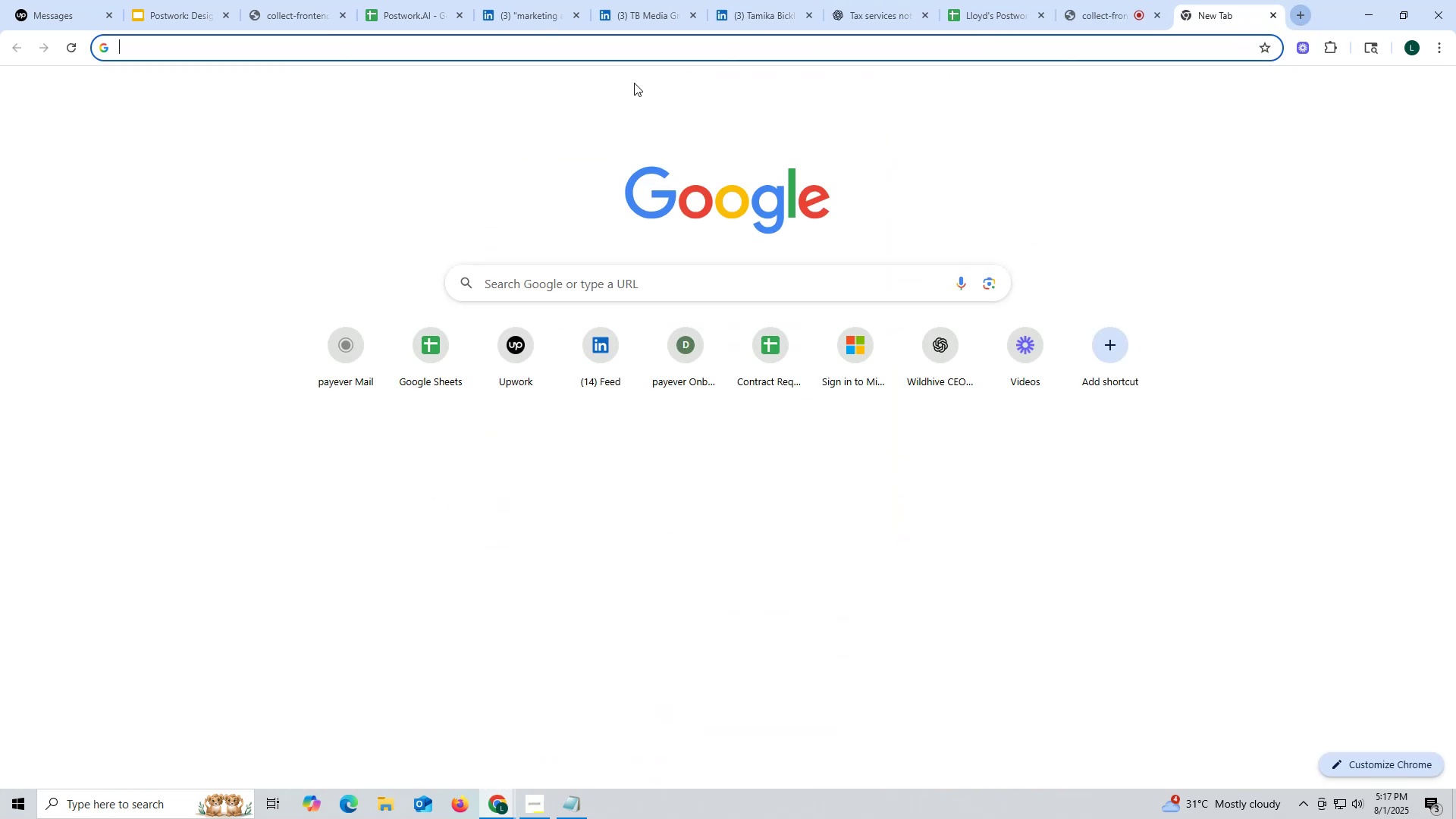 
key(Control+V)
 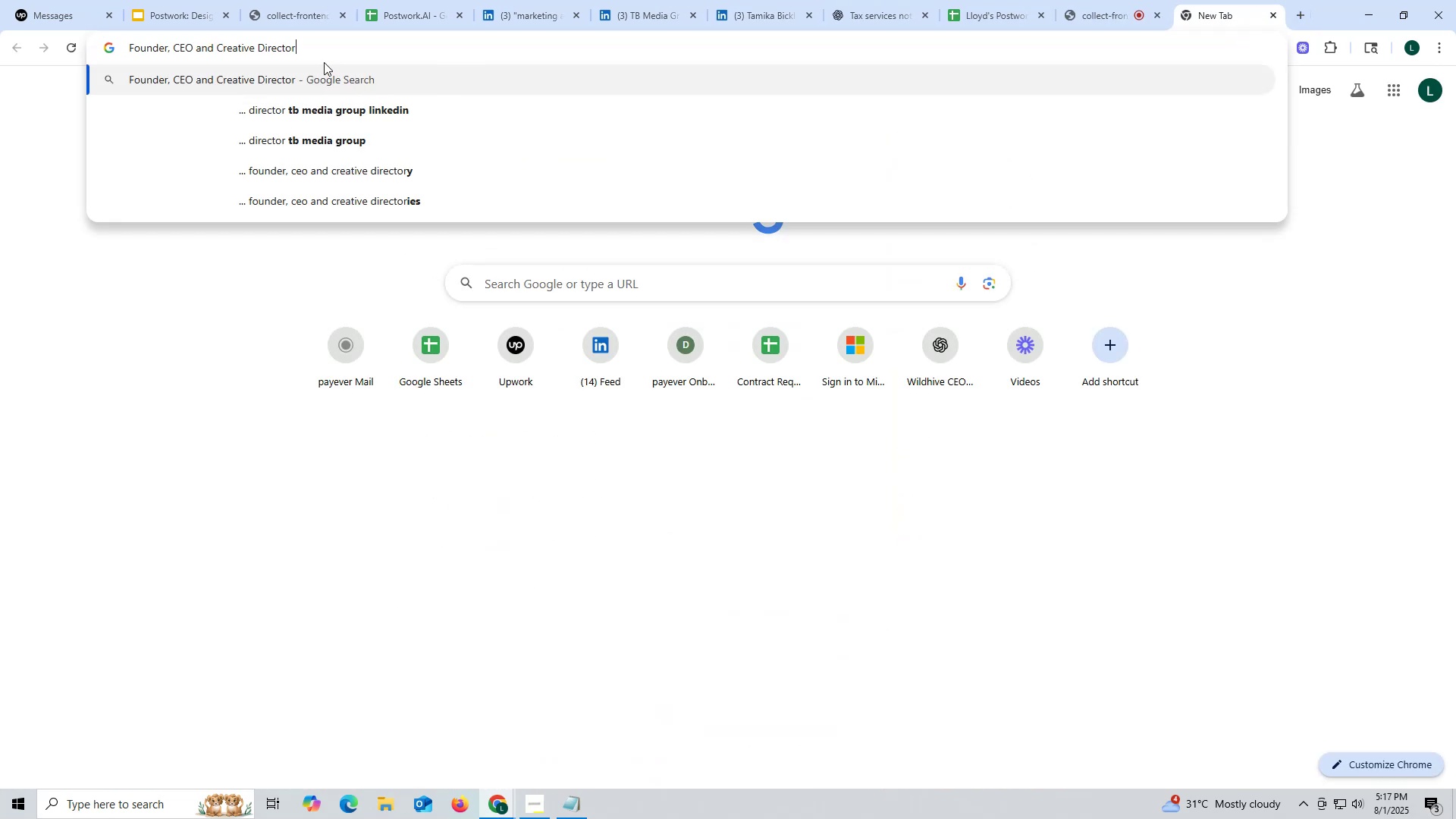 
left_click_drag(start_coordinate=[309, 43], to_coordinate=[70, 43])
 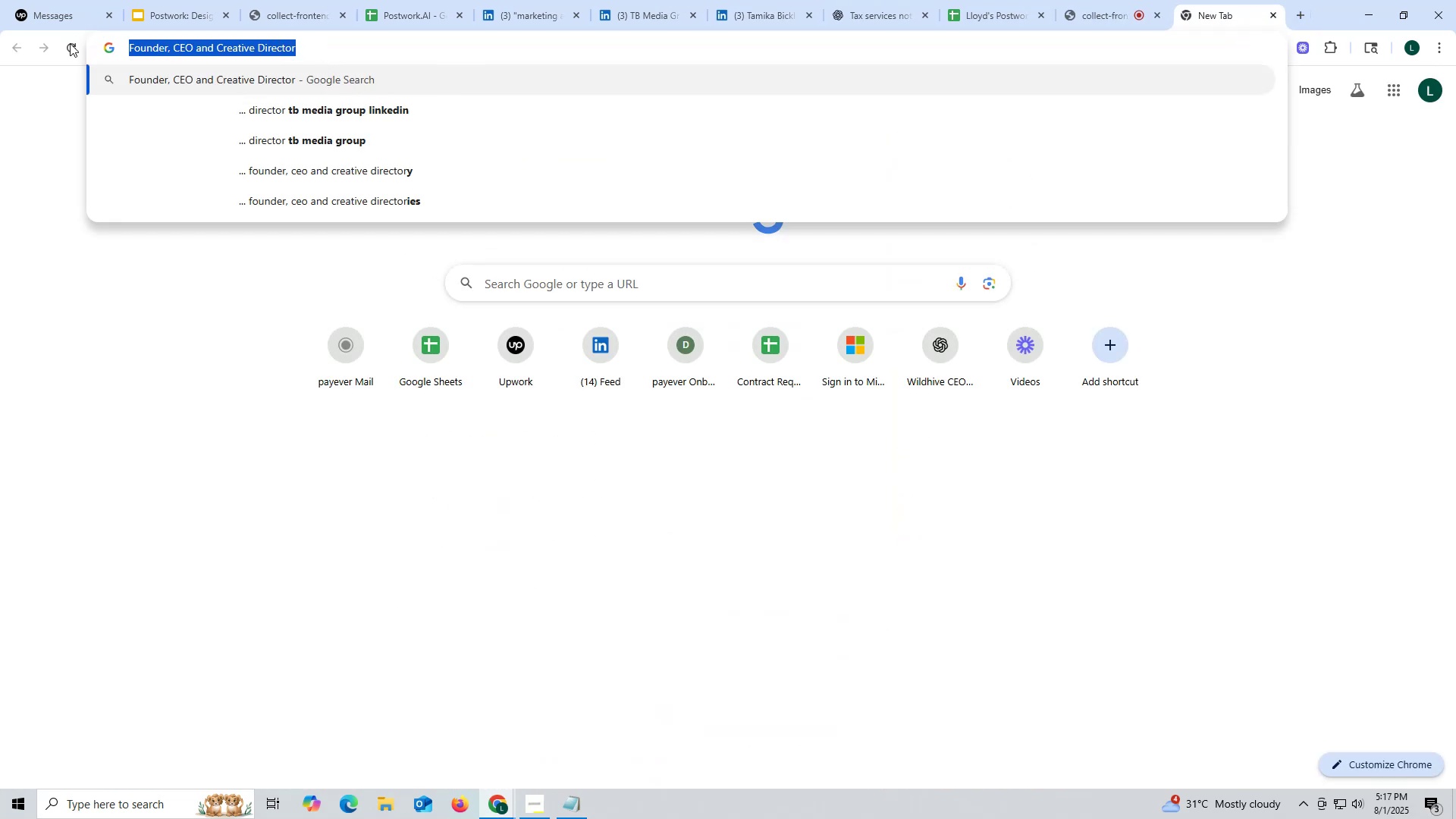 
key(Control+ControlLeft)
 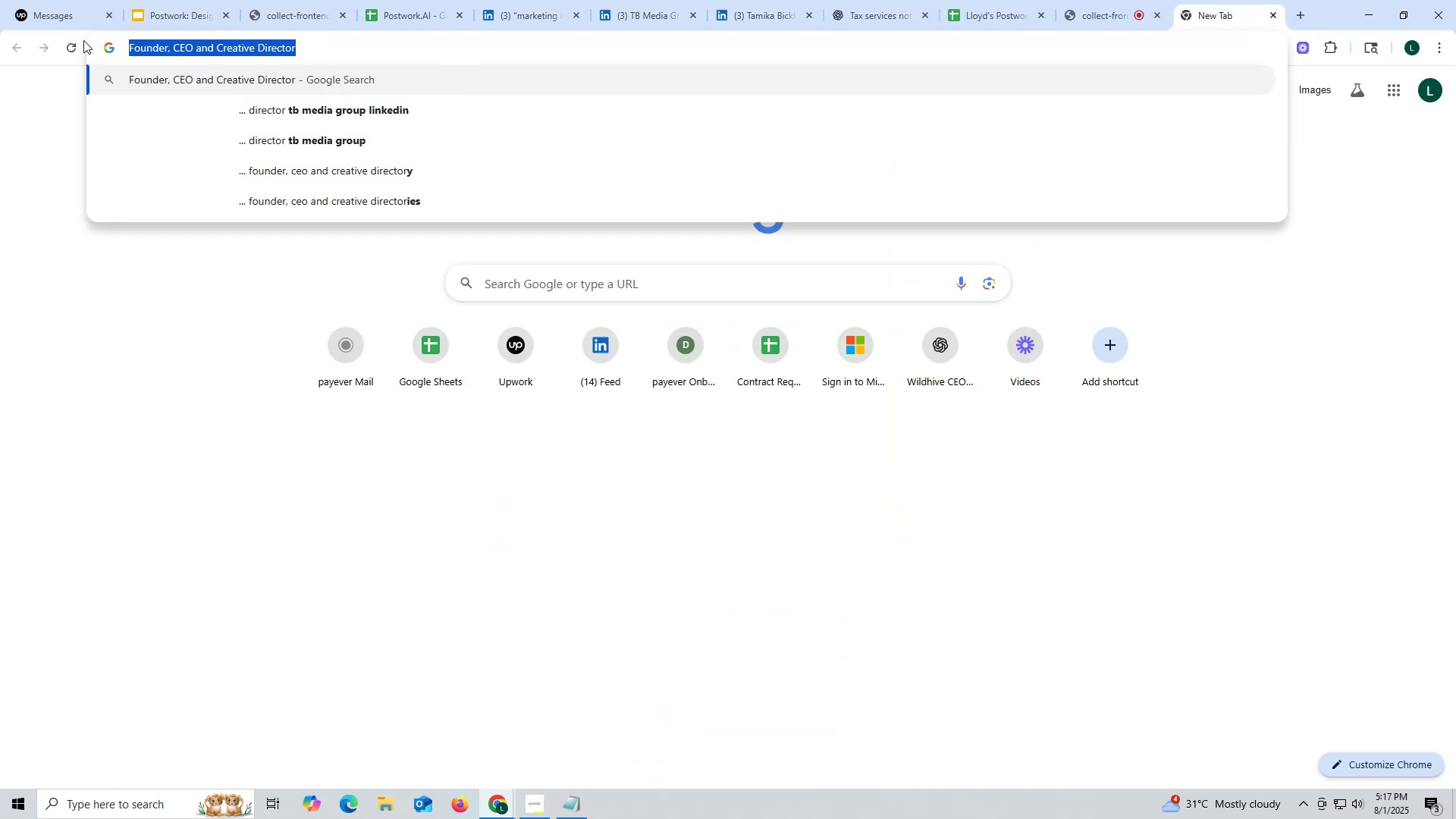 
key(Control+C)
 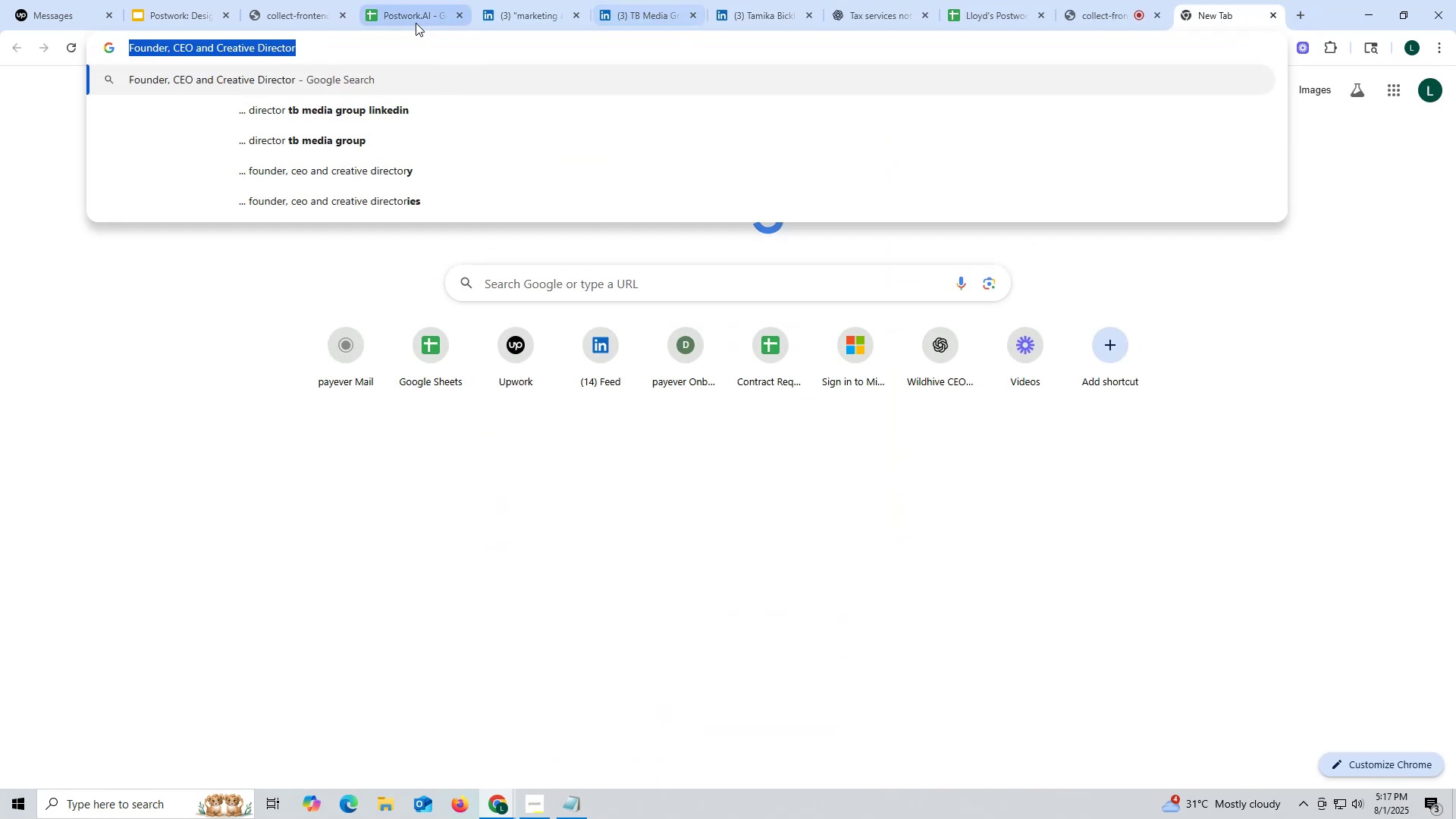 
left_click([413, 20])
 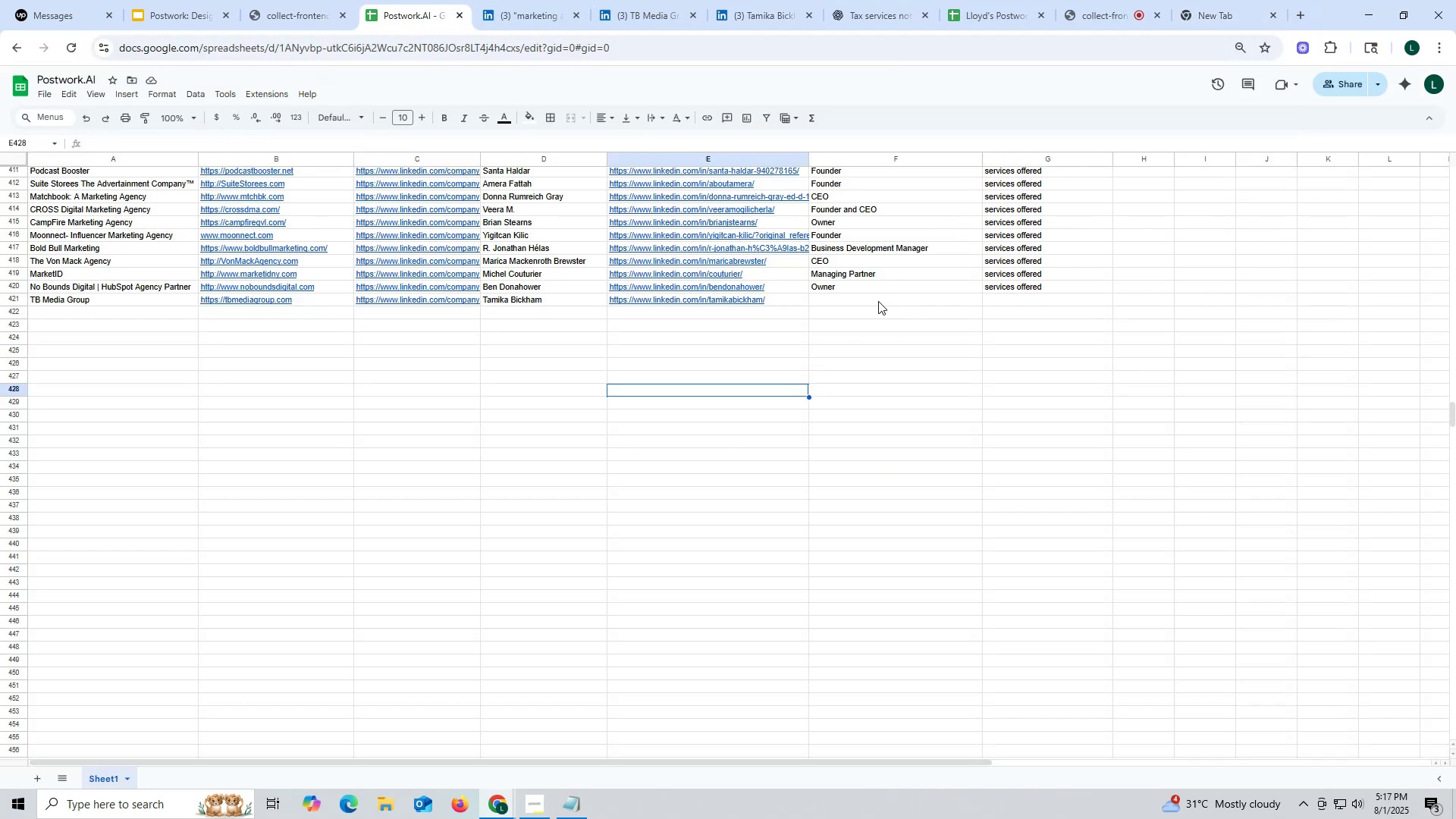 
double_click([878, 301])
 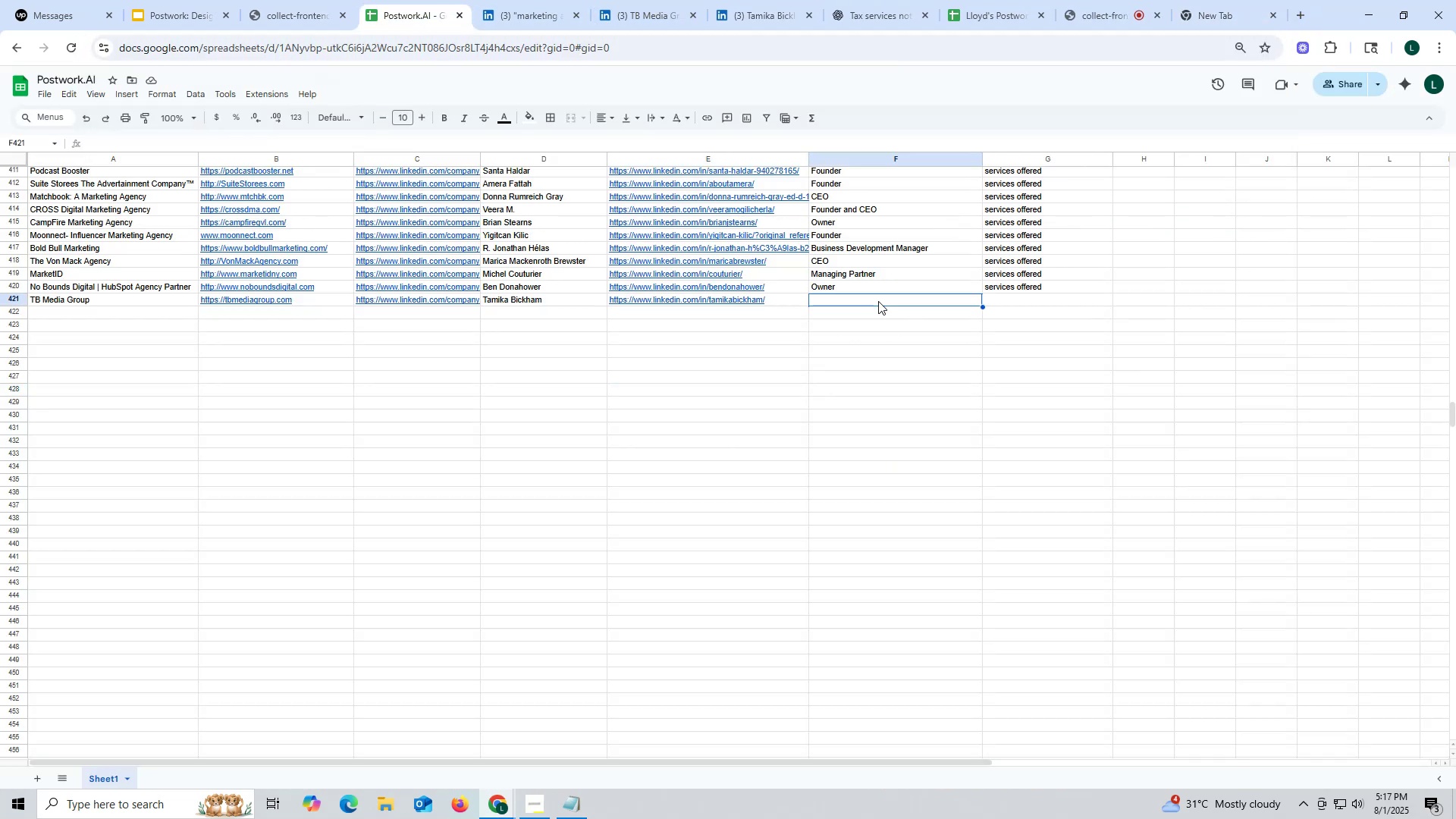 
key(Control+ControlLeft)
 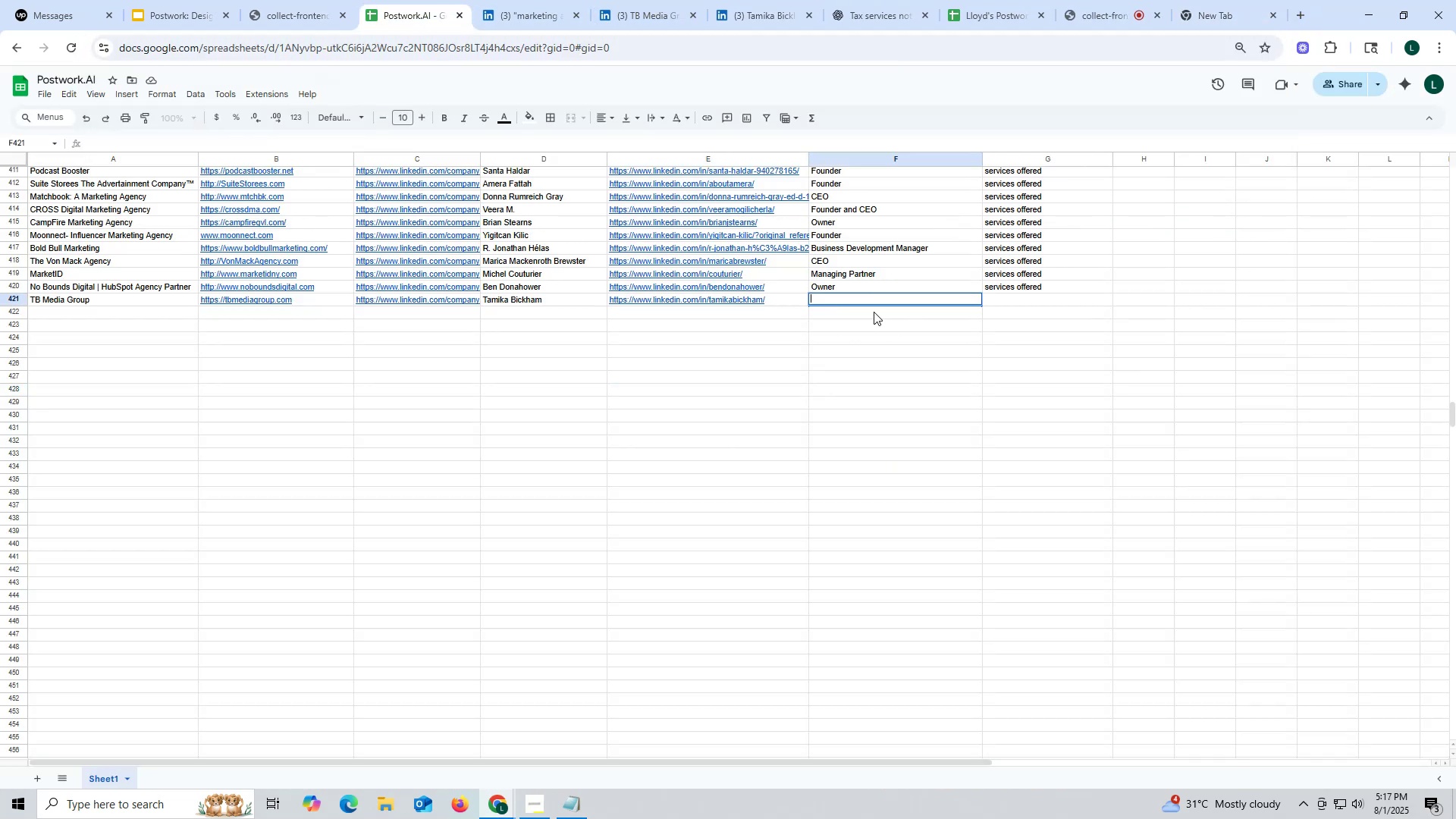 
key(Control+V)
 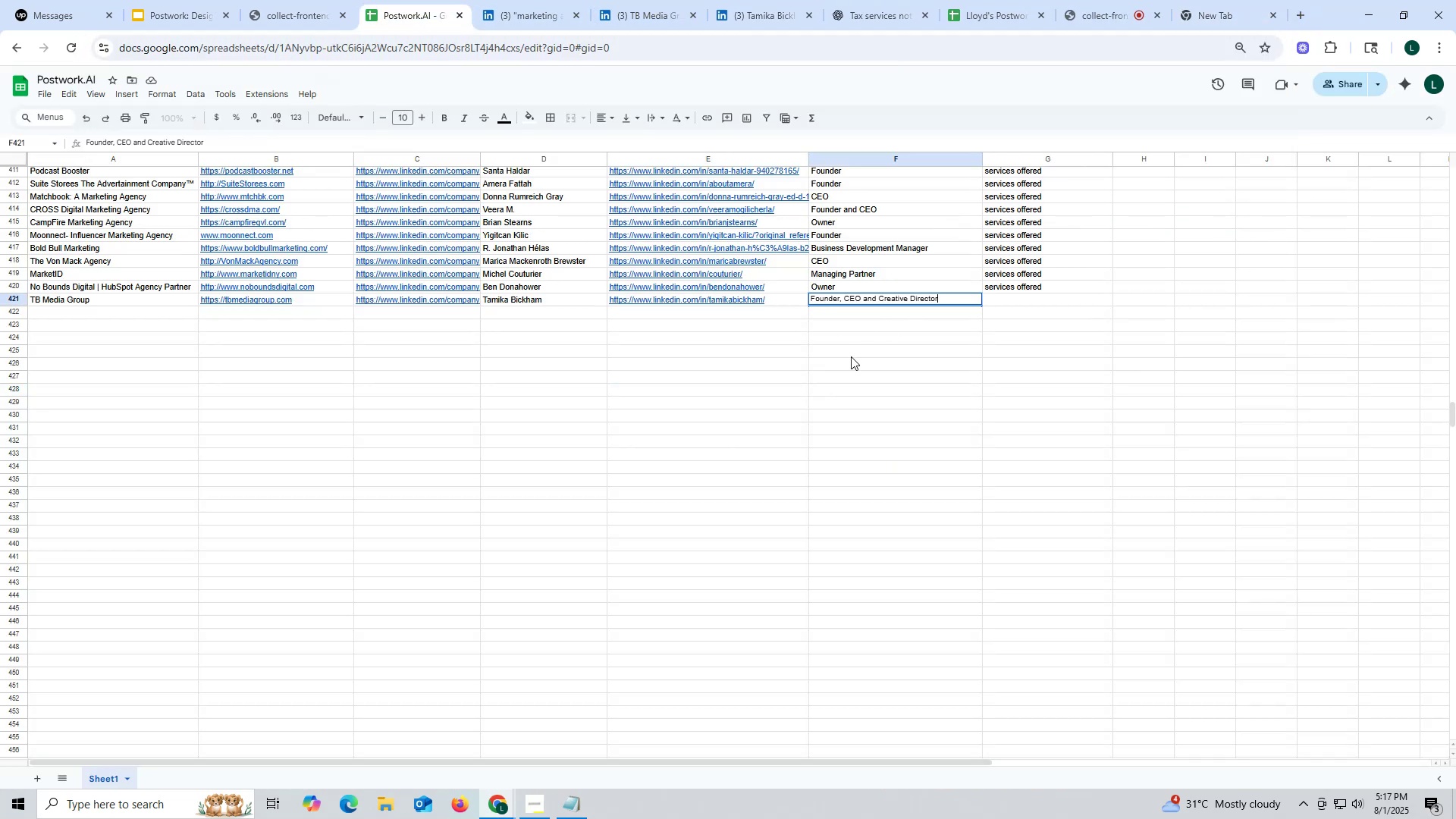 
triple_click([851, 356])
 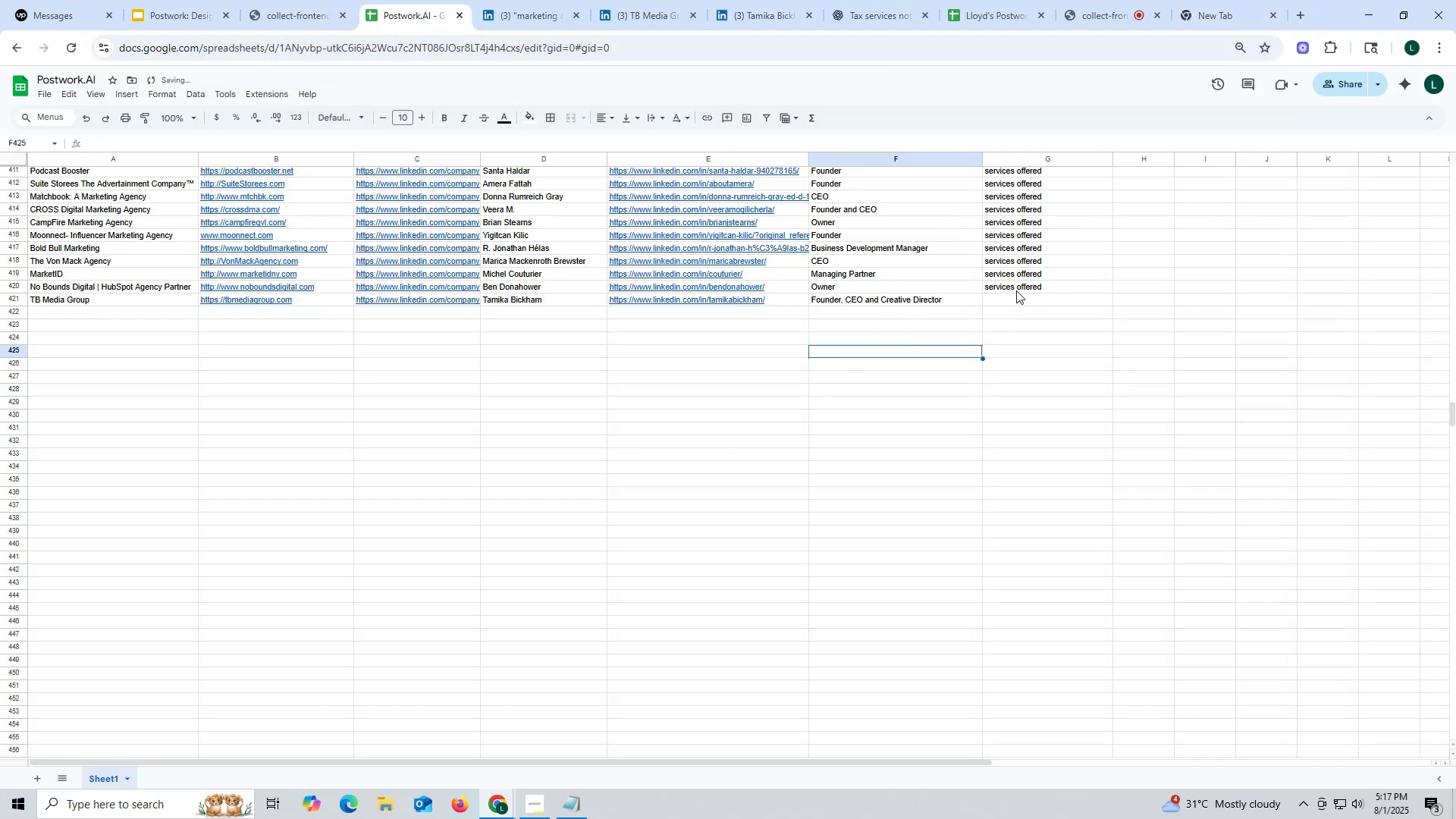 
left_click([1016, 290])
 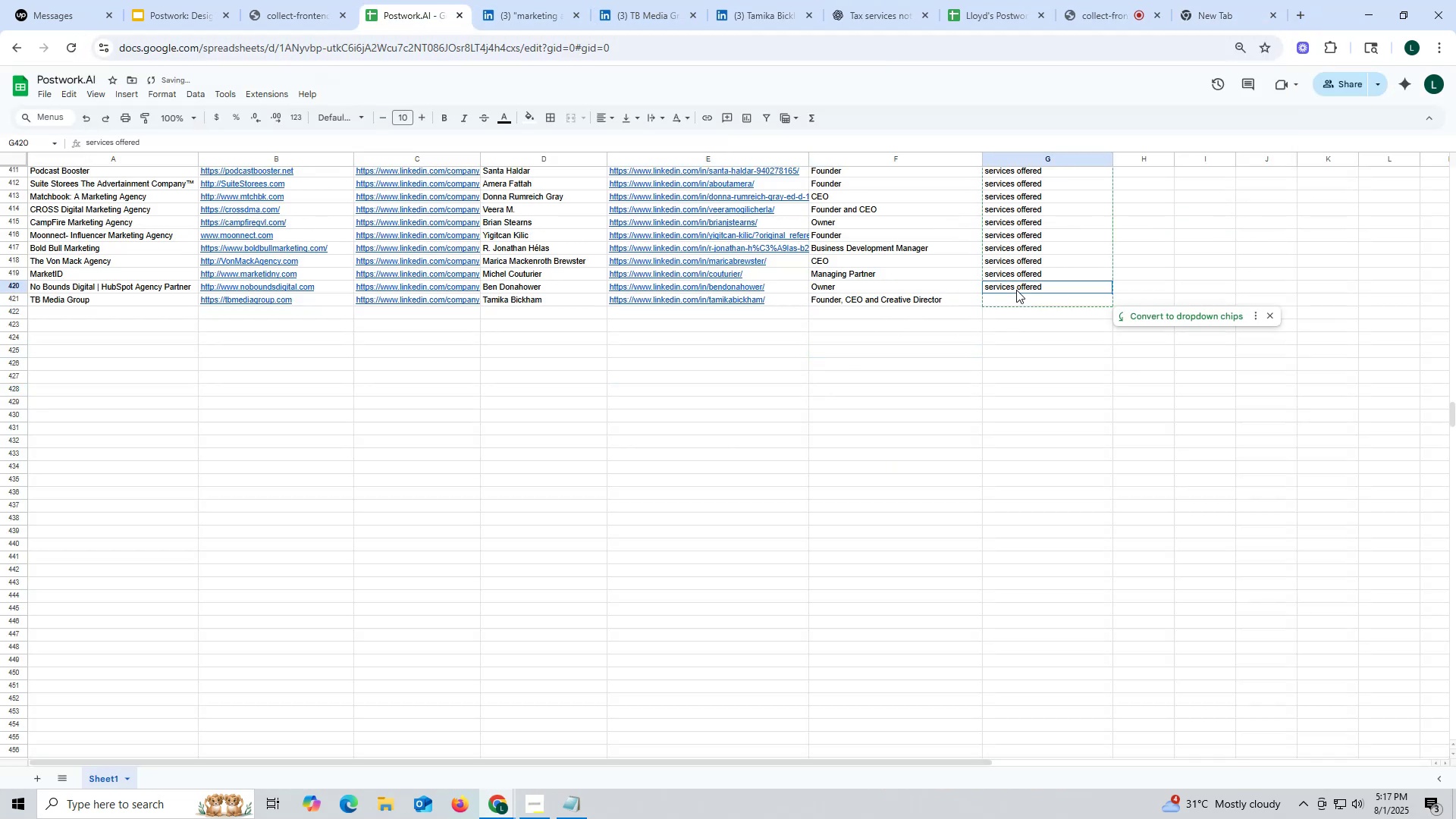 
key(Control+ControlLeft)
 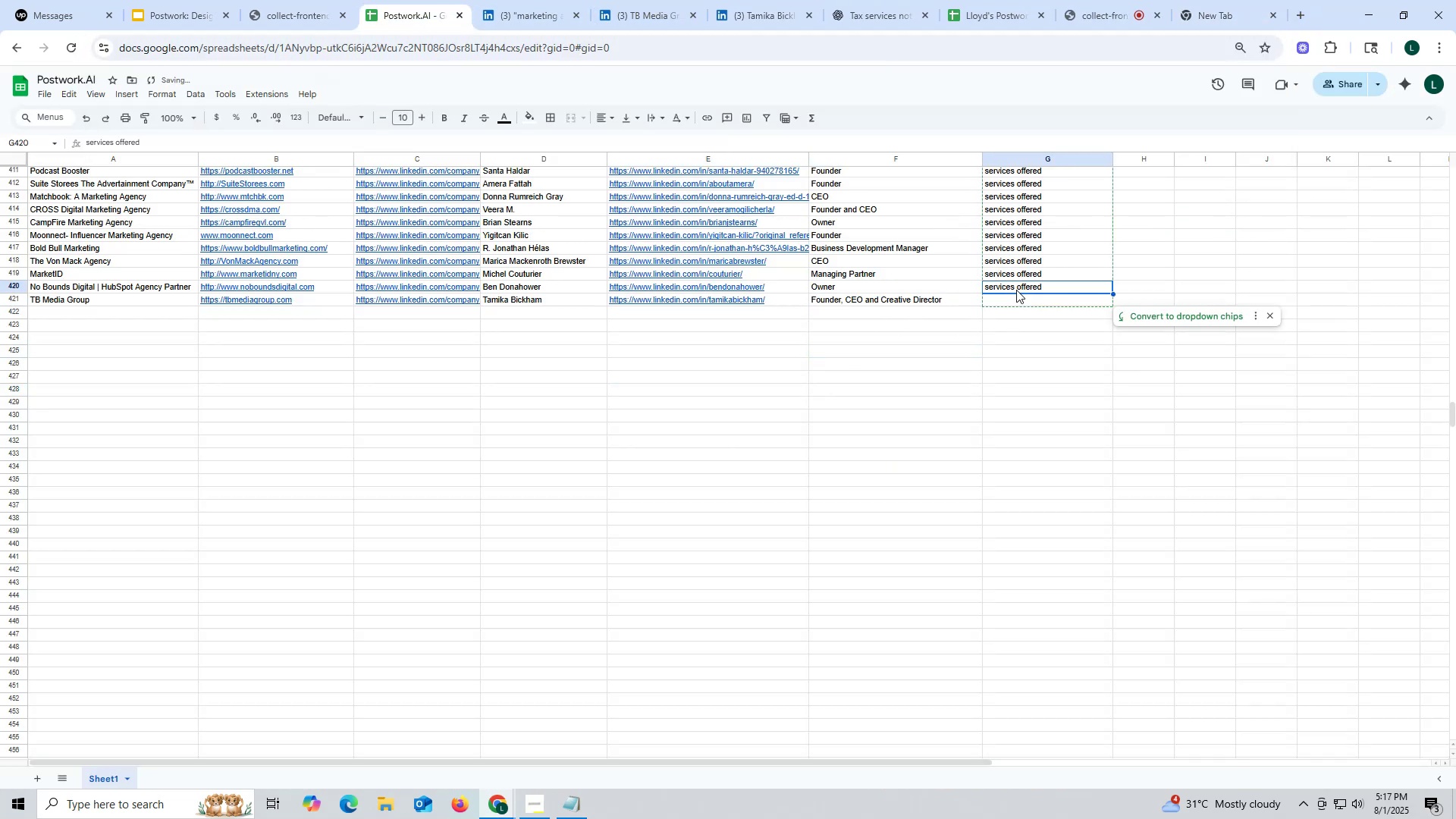 
key(Control+C)
 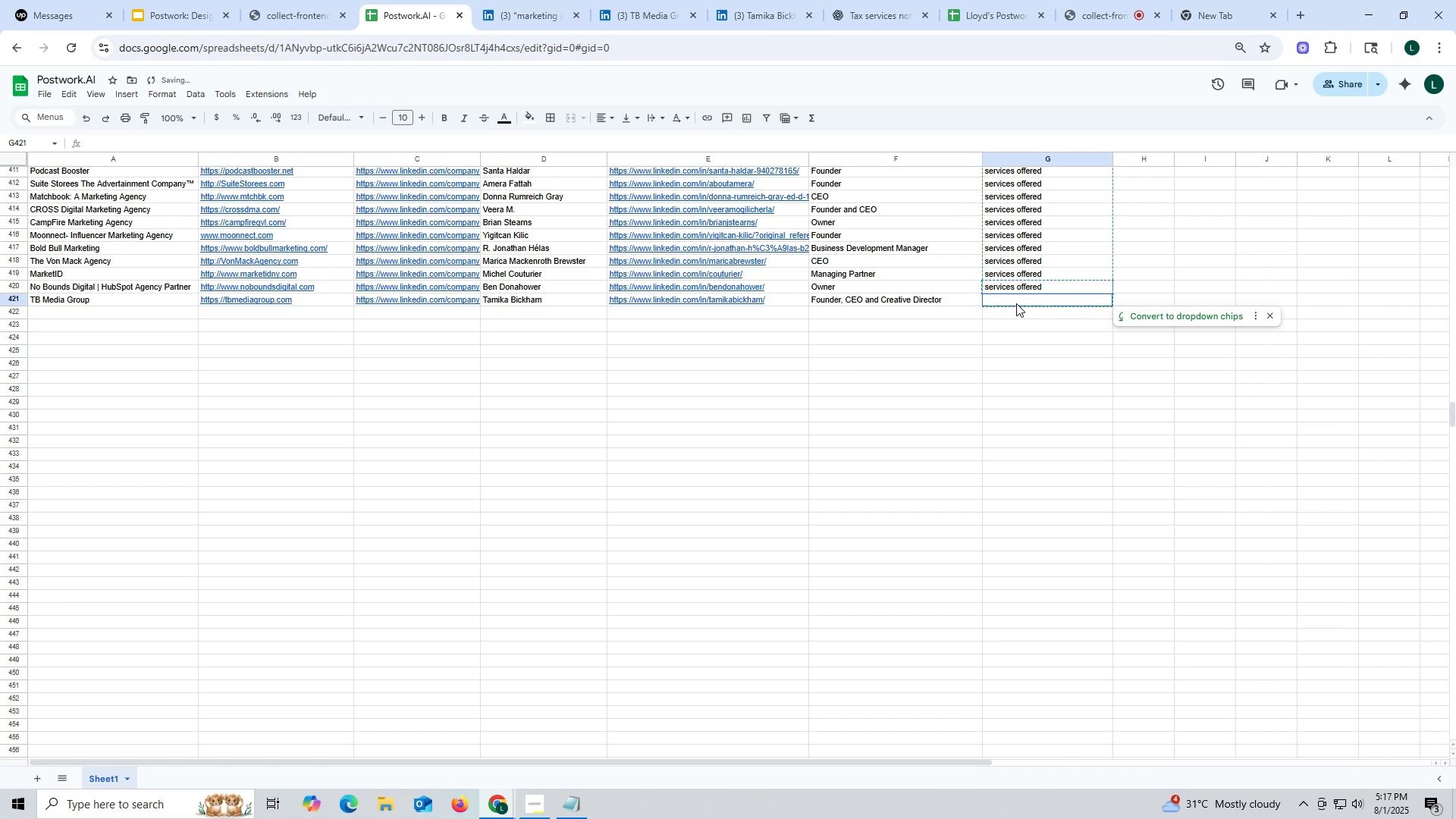 
key(Control+ControlLeft)
 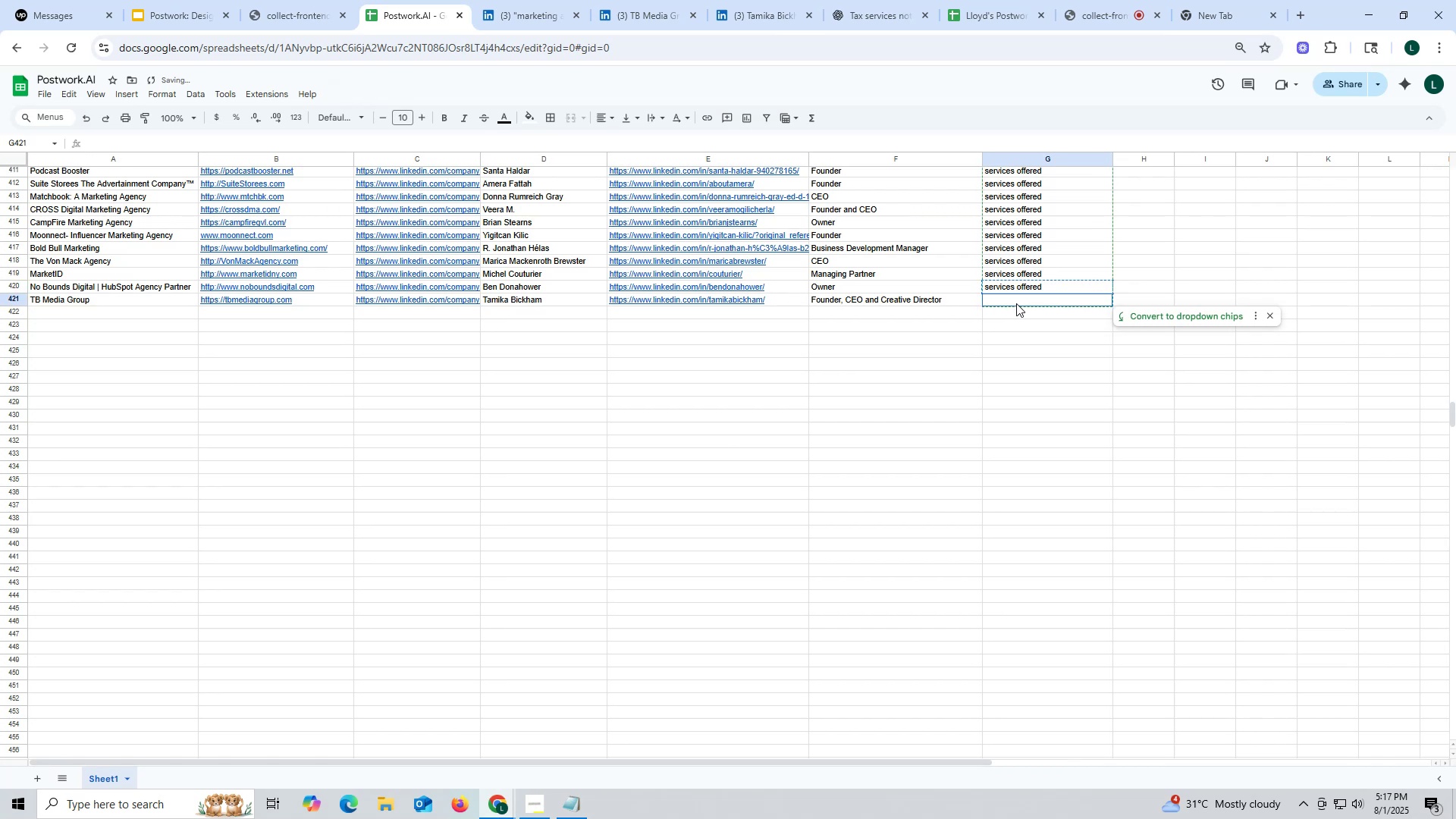 
key(Control+V)
 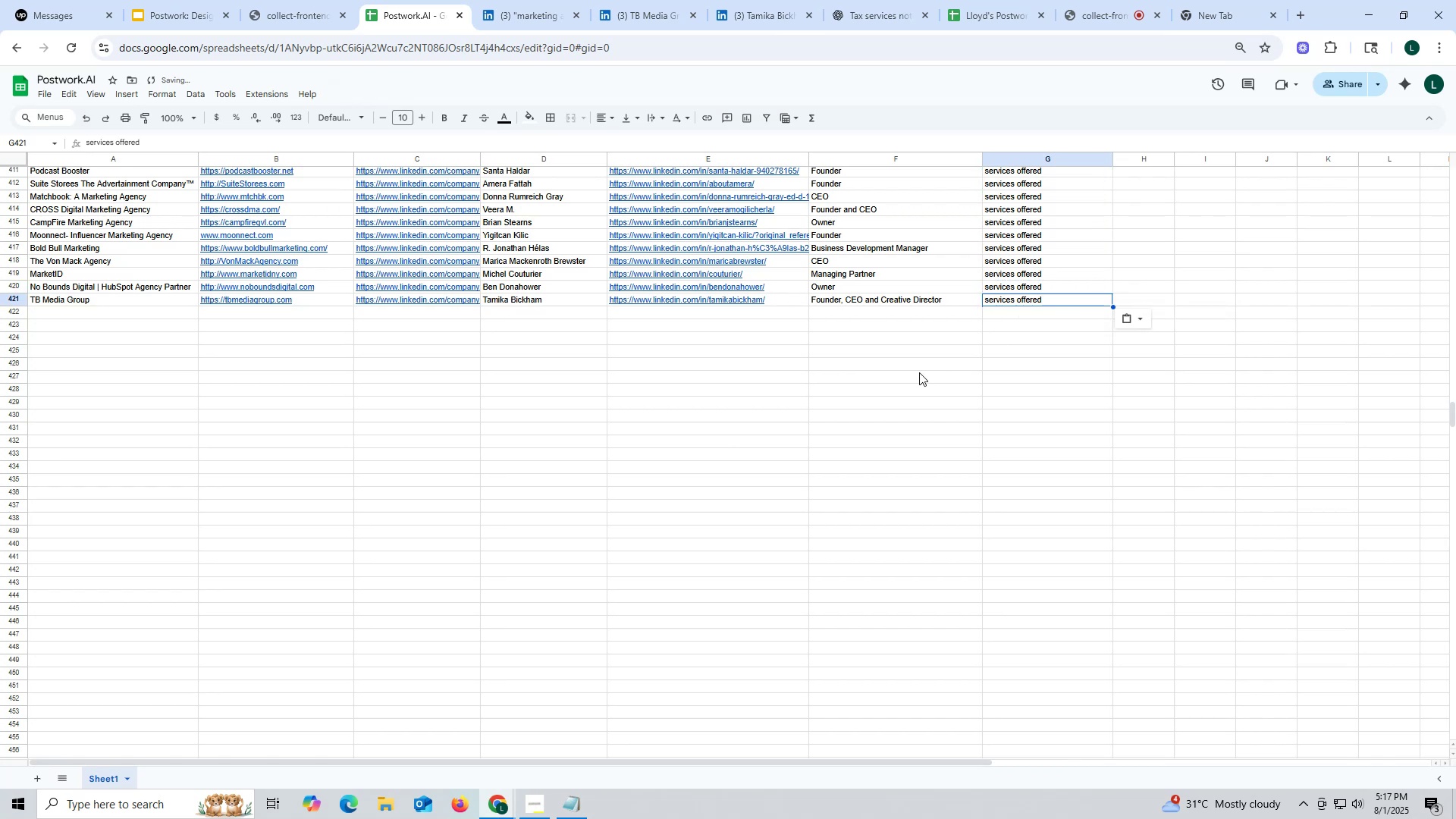 
triple_click([919, 372])
 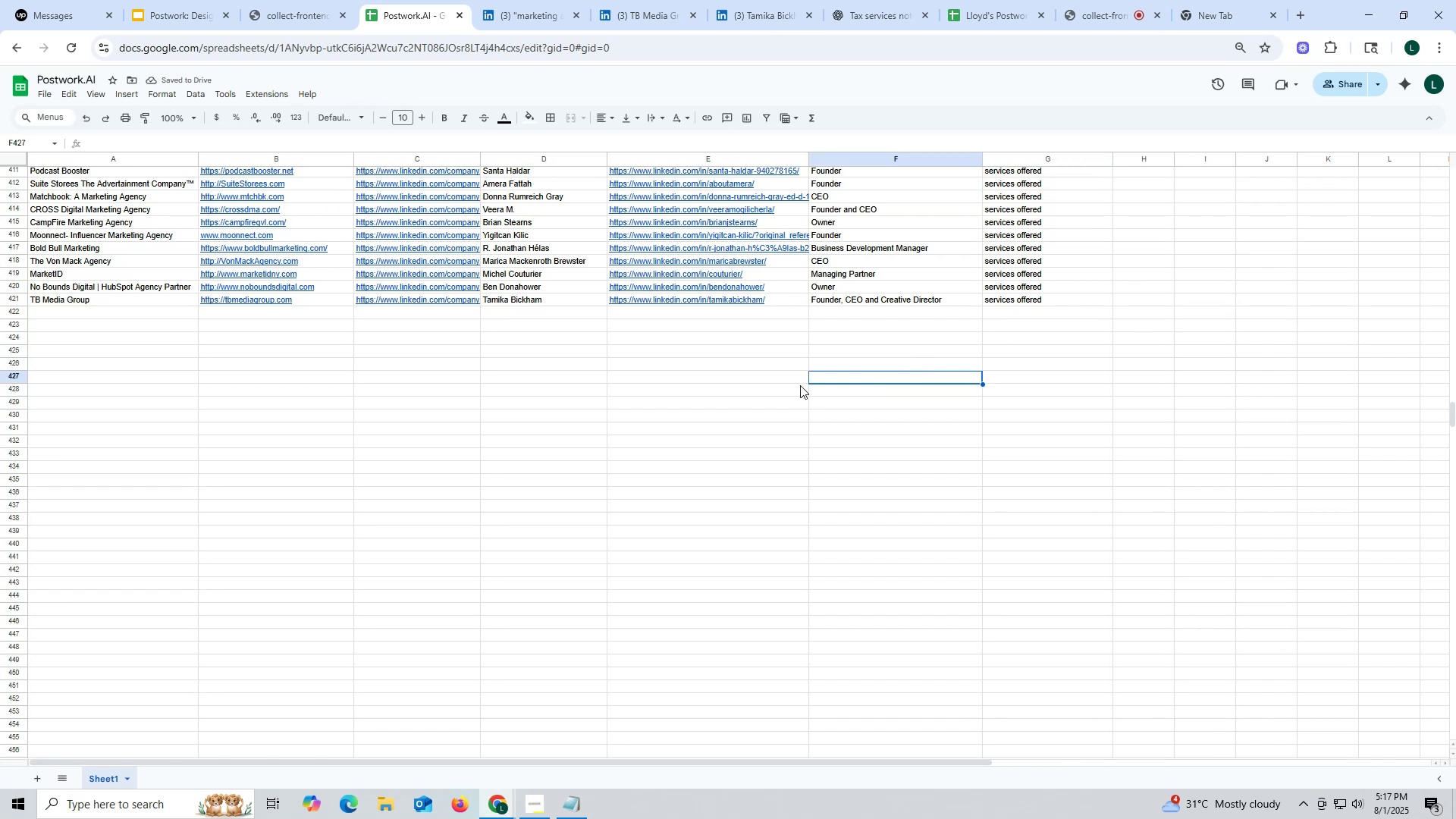 
left_click([576, 462])
 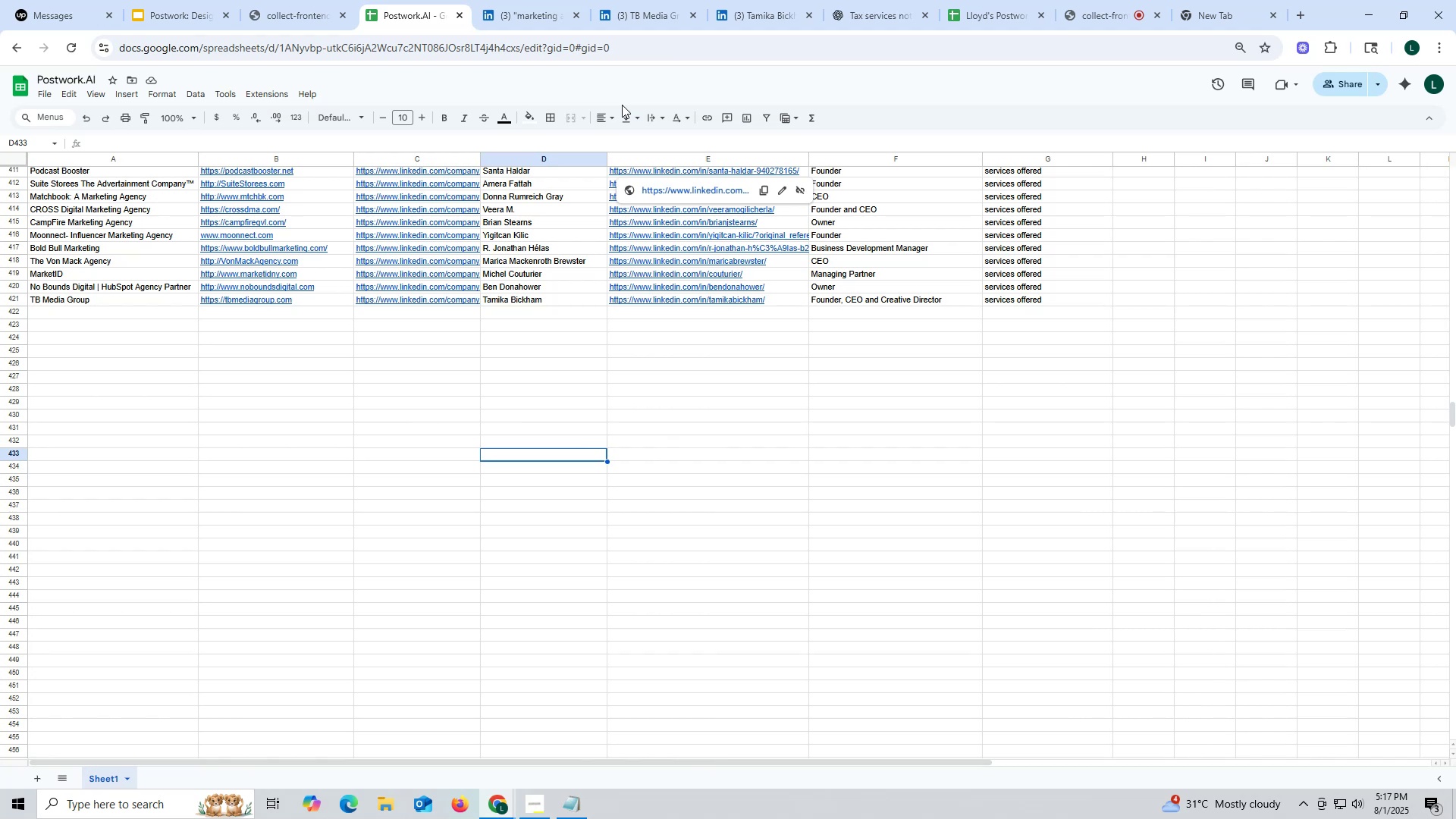 
wait(6.97)
 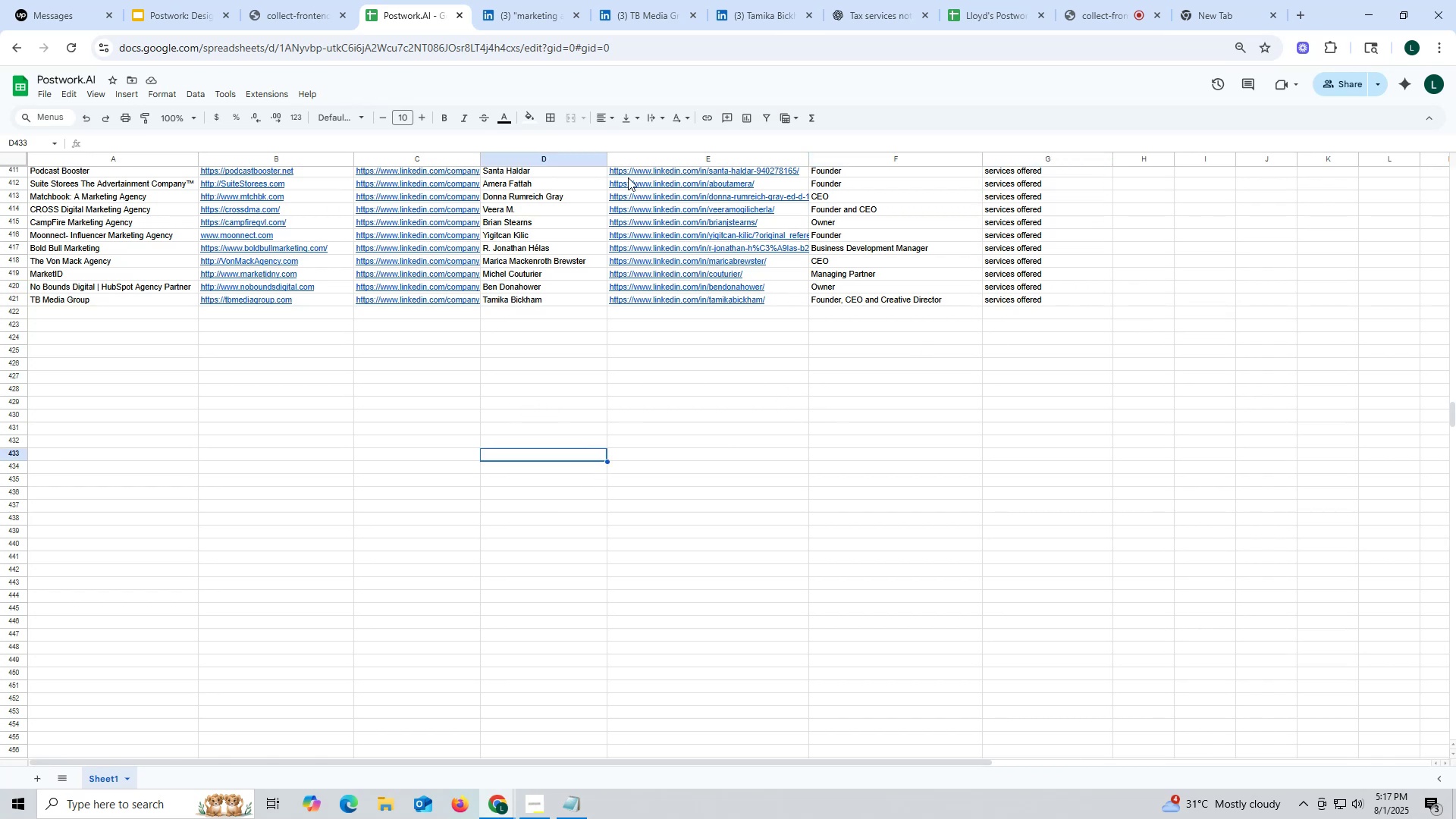 
left_click([751, 12])
 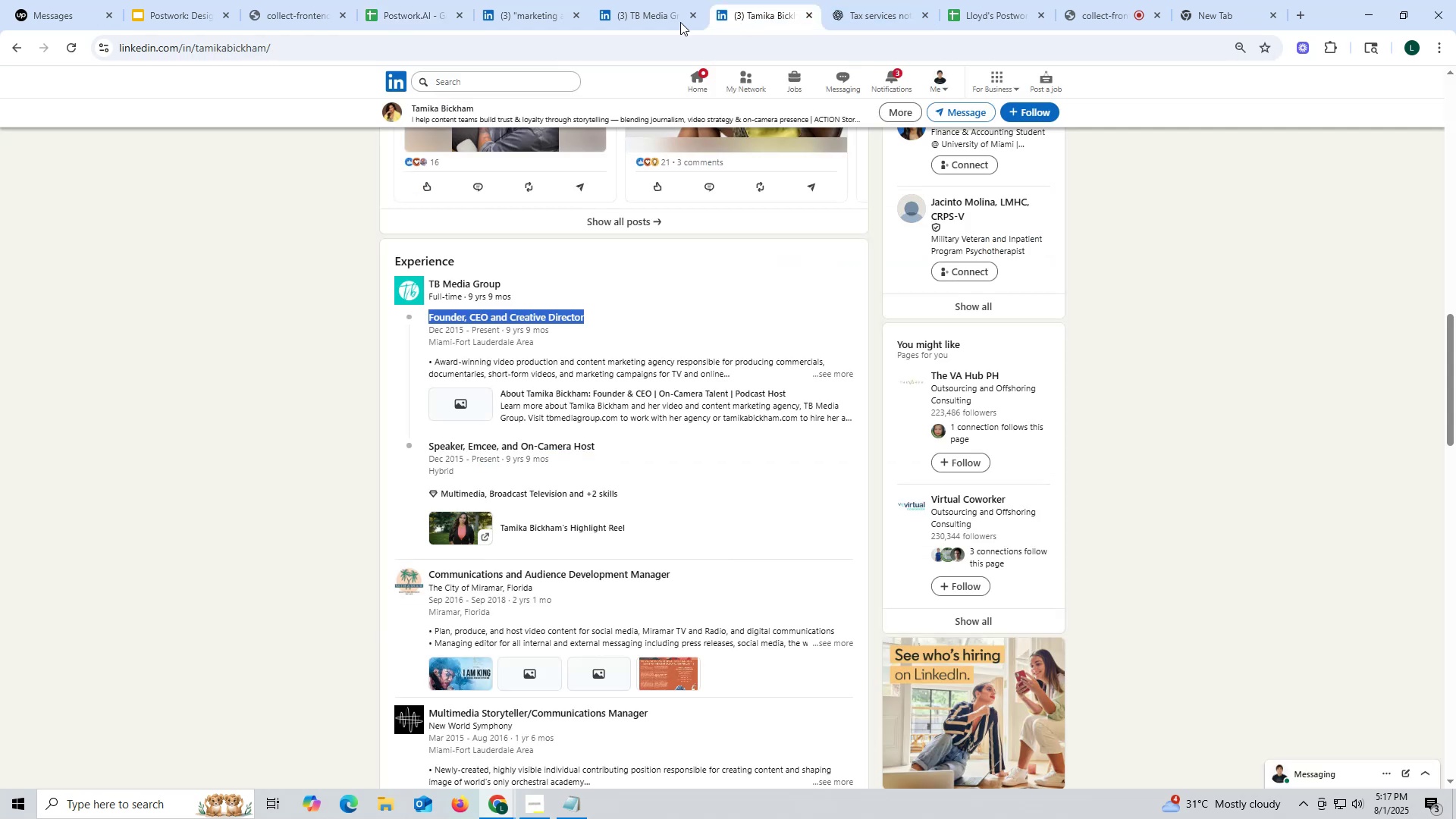 
left_click([656, 22])
 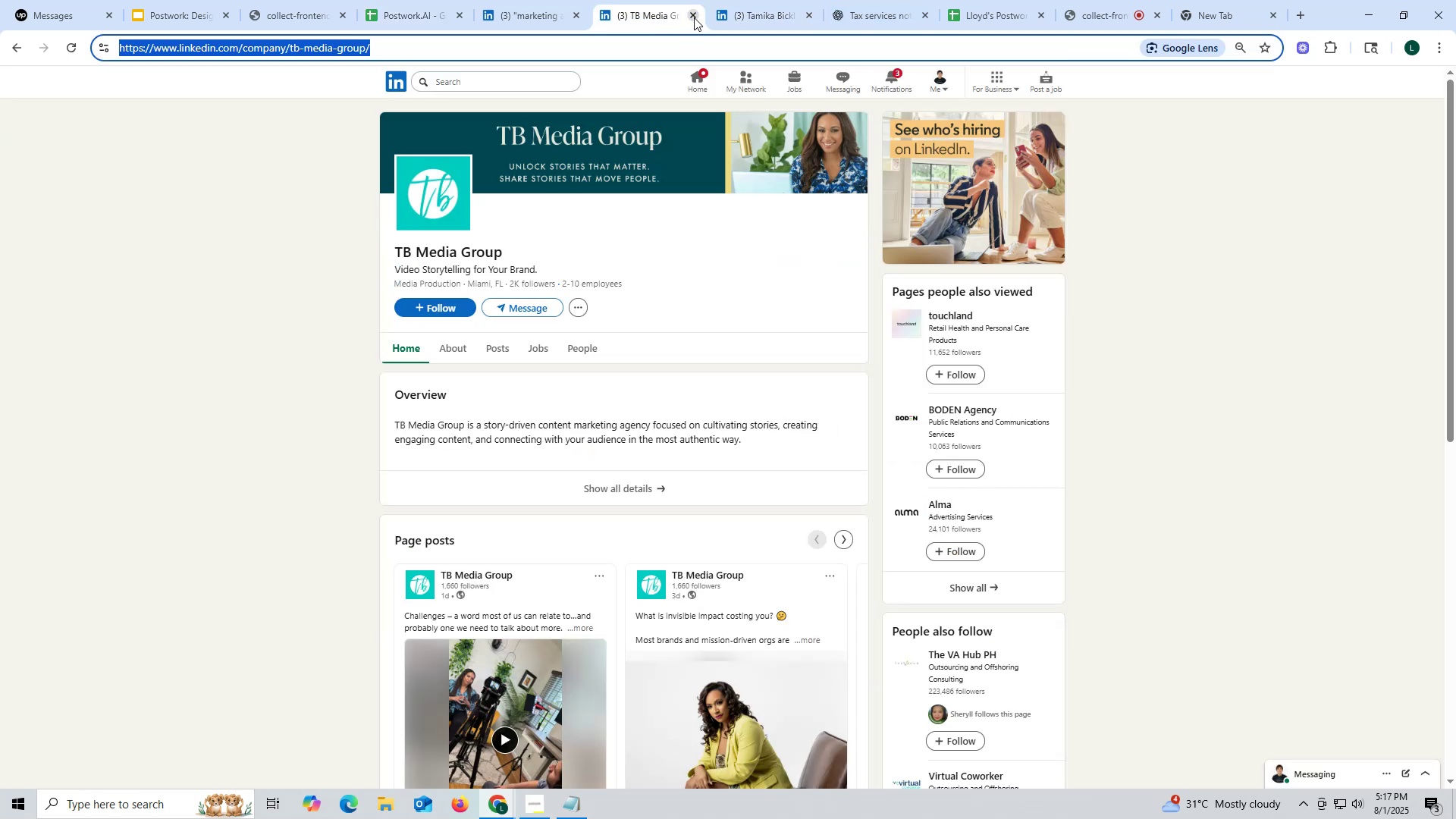 
left_click([694, 17])
 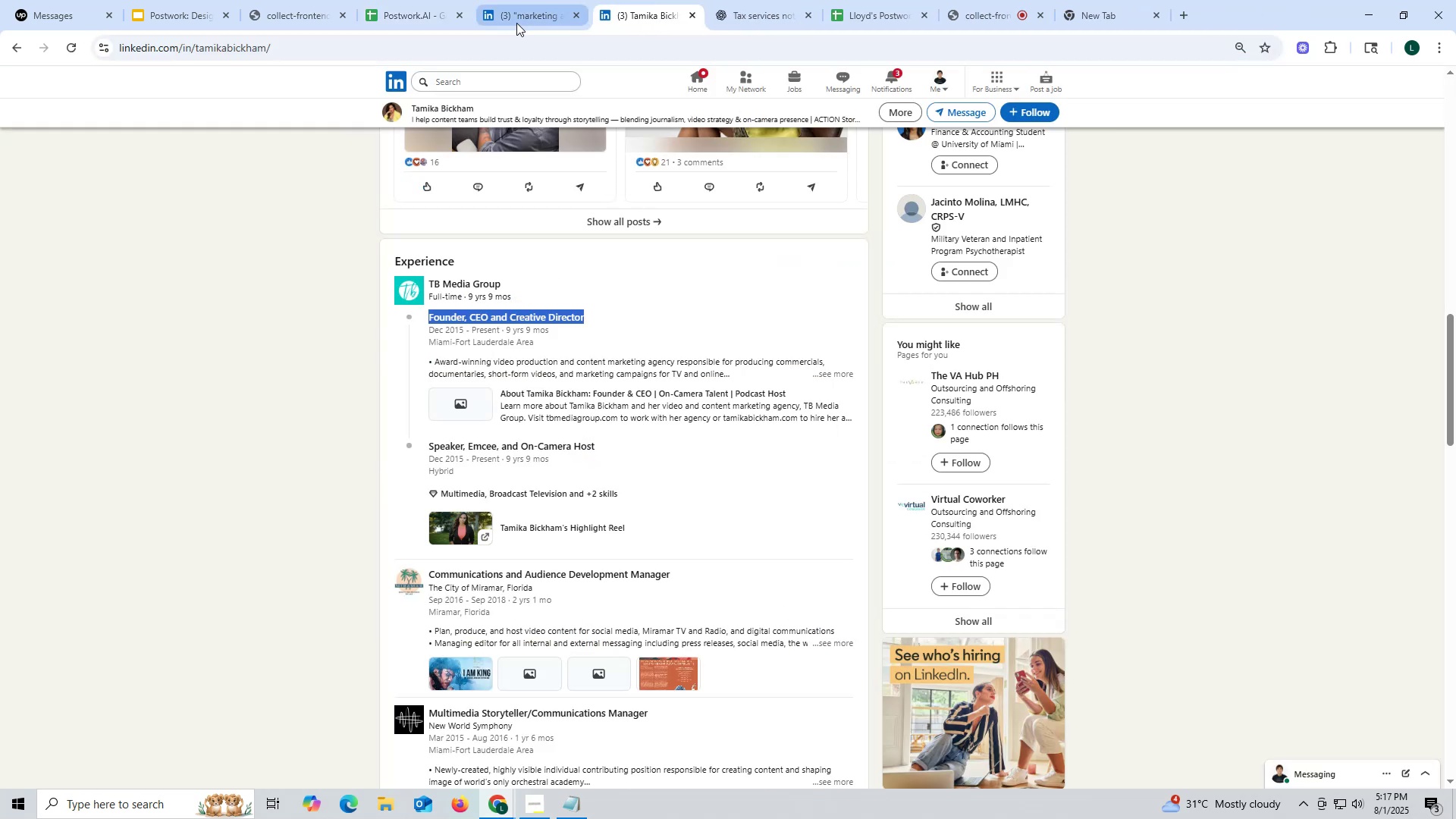 
left_click([516, 17])
 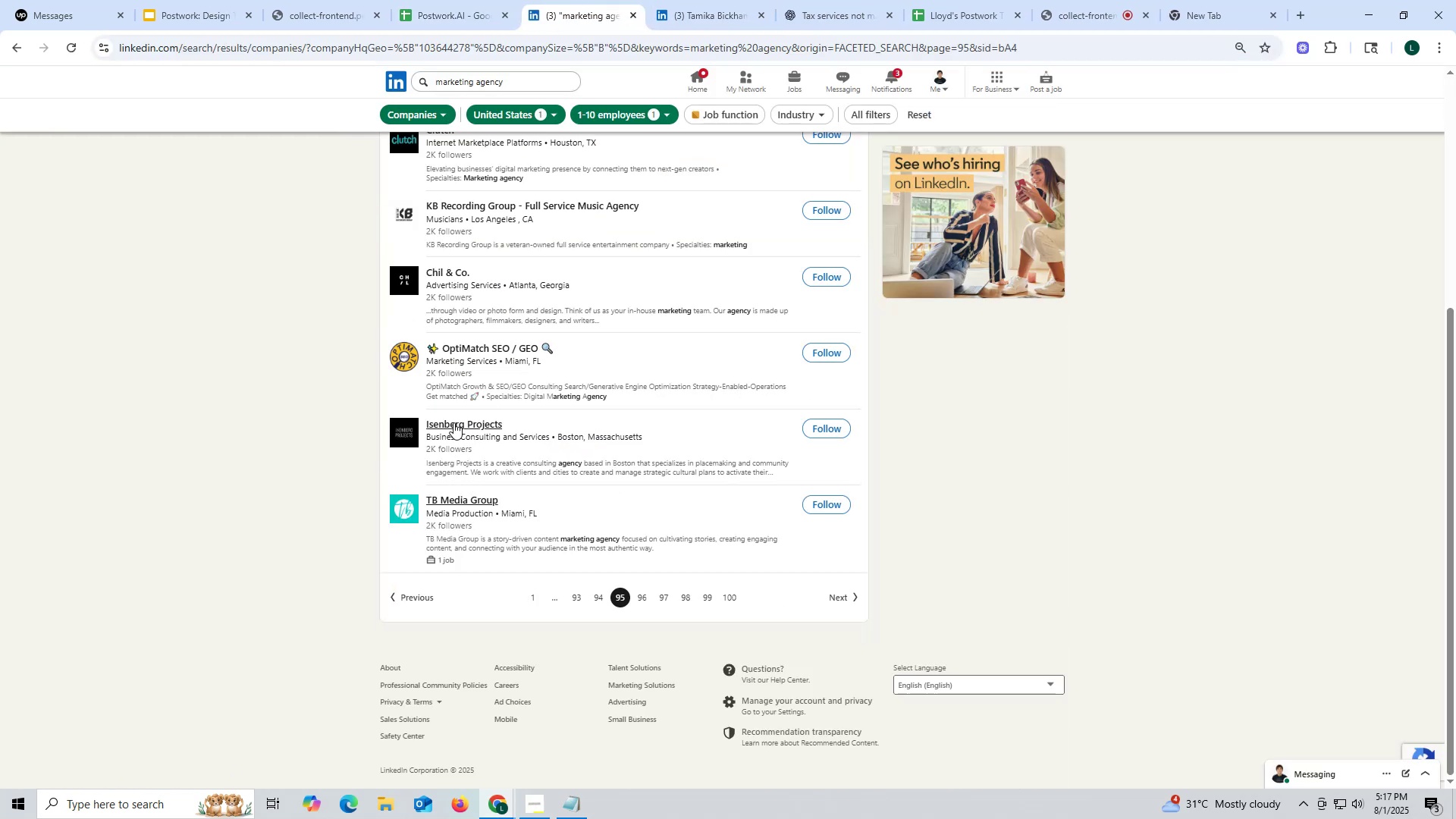 
wait(6.46)
 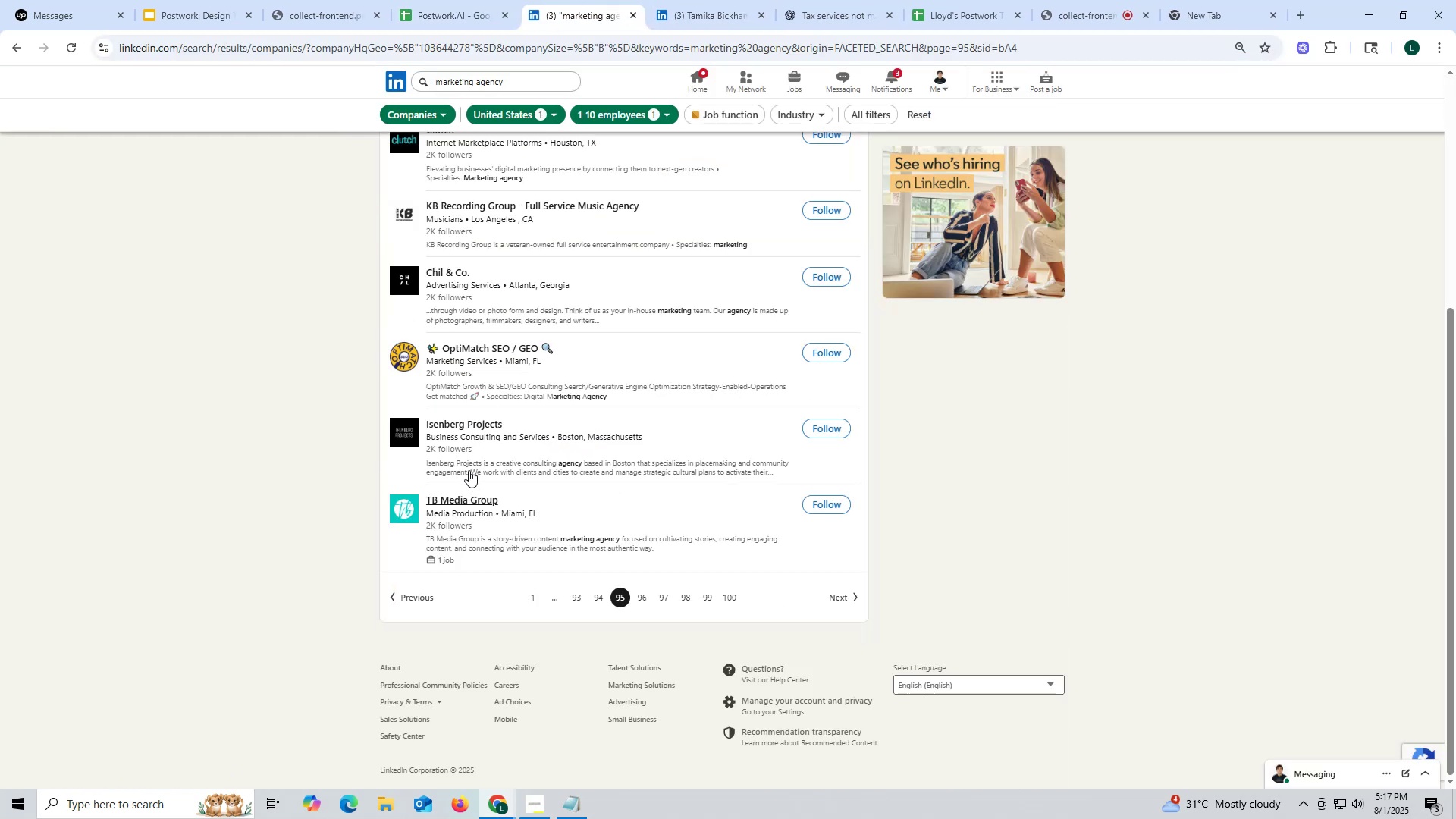 
scroll: coordinate [454, 419], scroll_direction: up, amount: 1.0
 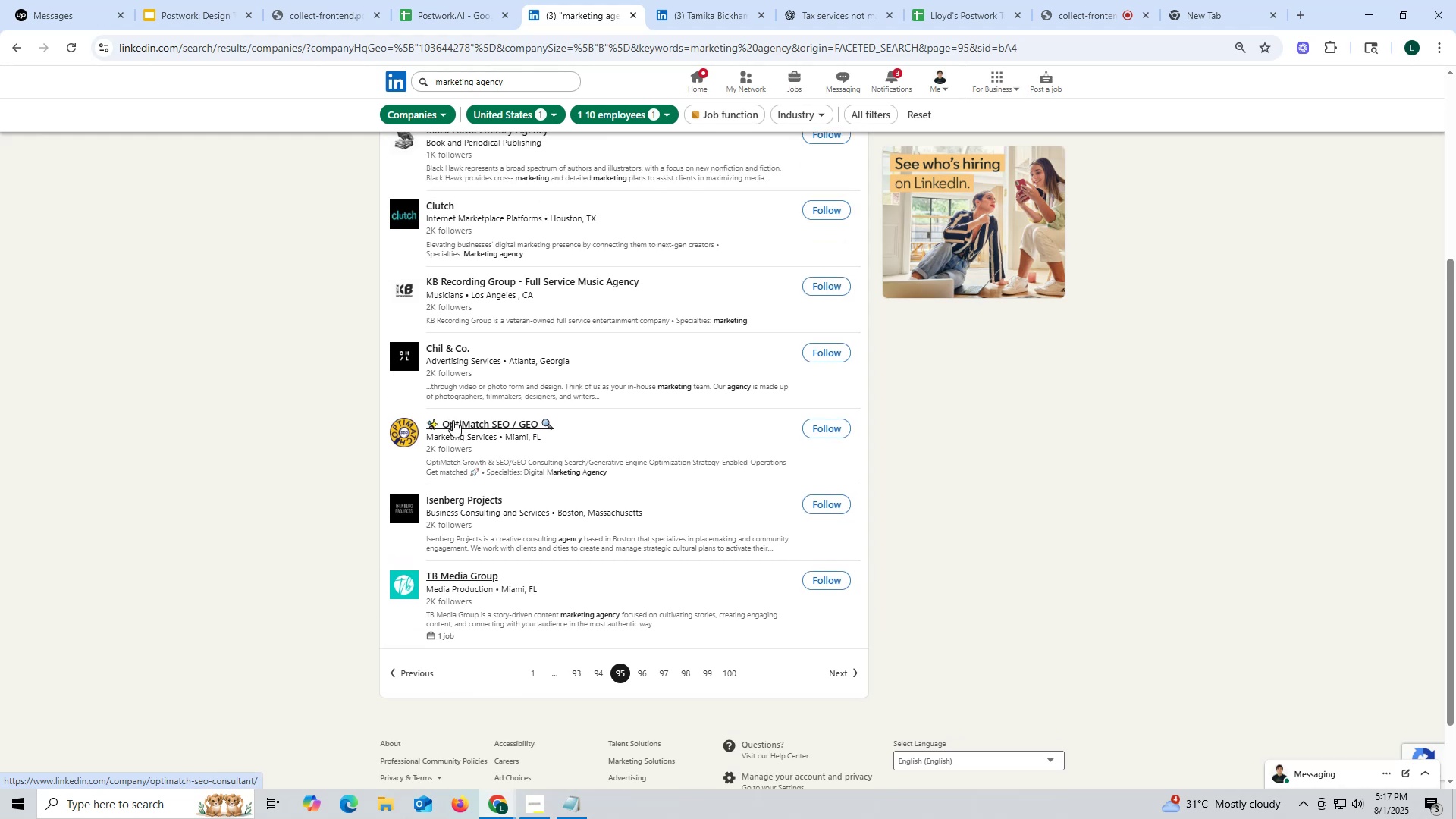 
right_click([460, 422])
 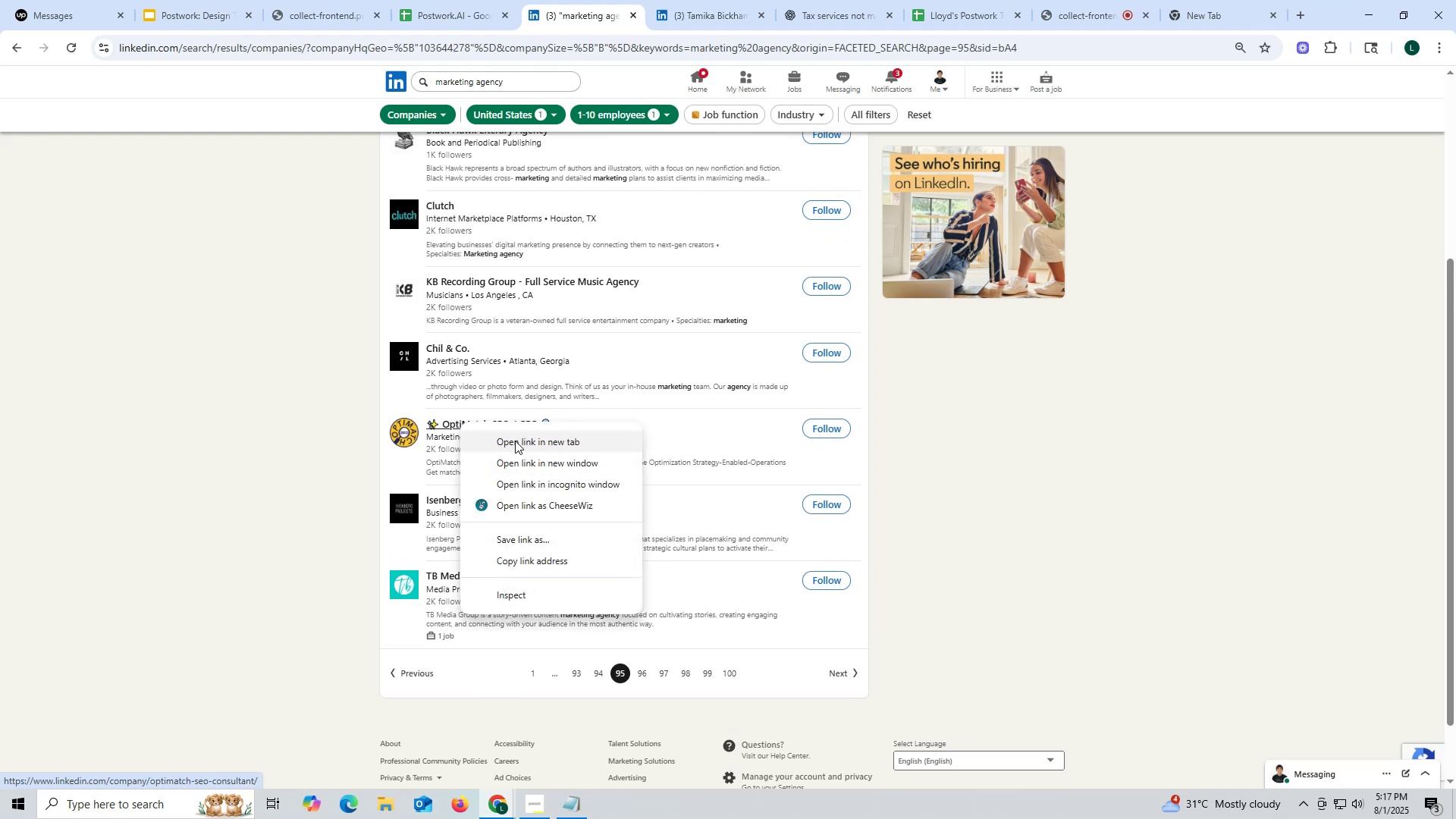 
left_click([515, 441])
 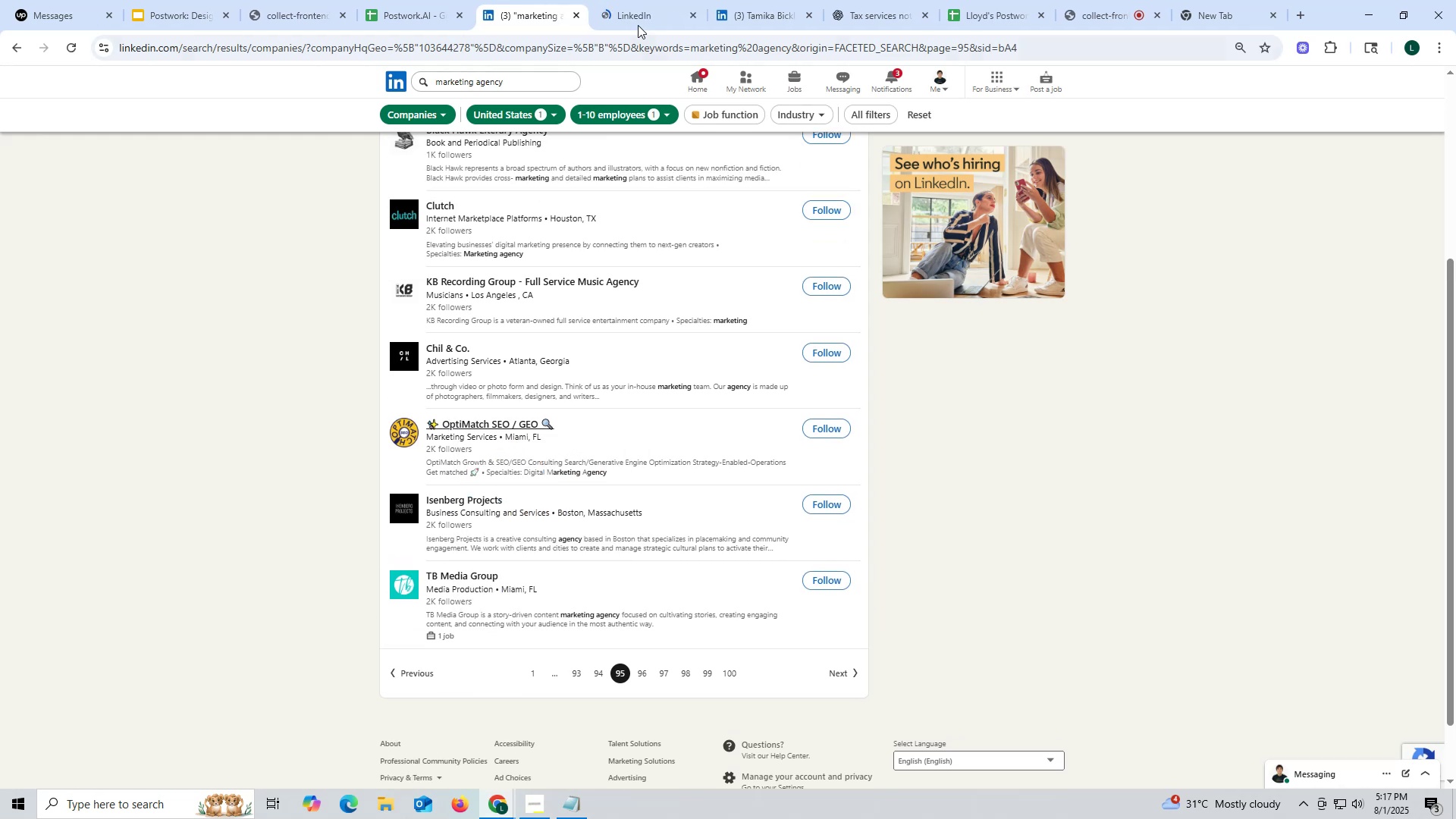 
left_click([632, 12])
 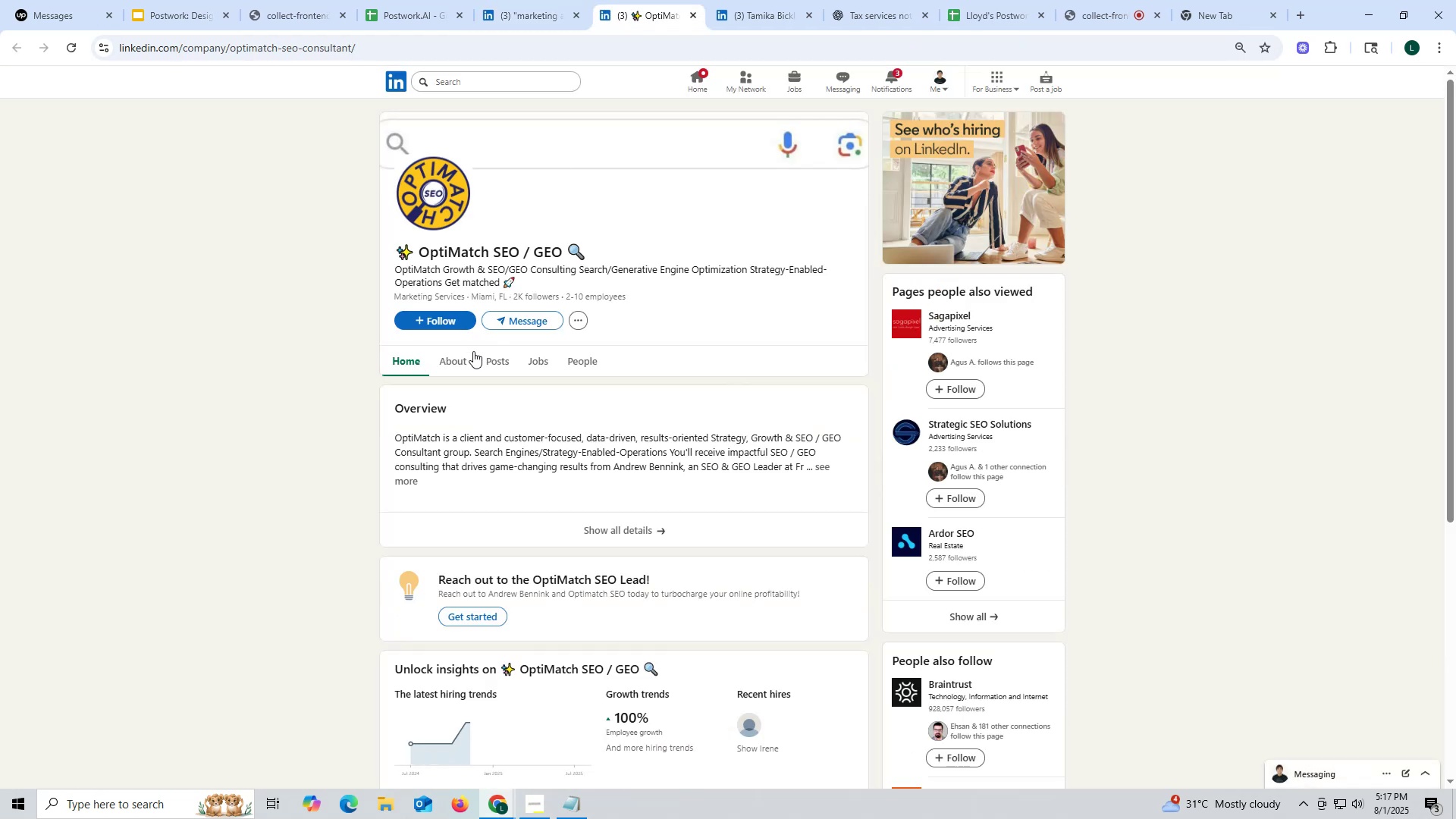 
left_click([498, 366])
 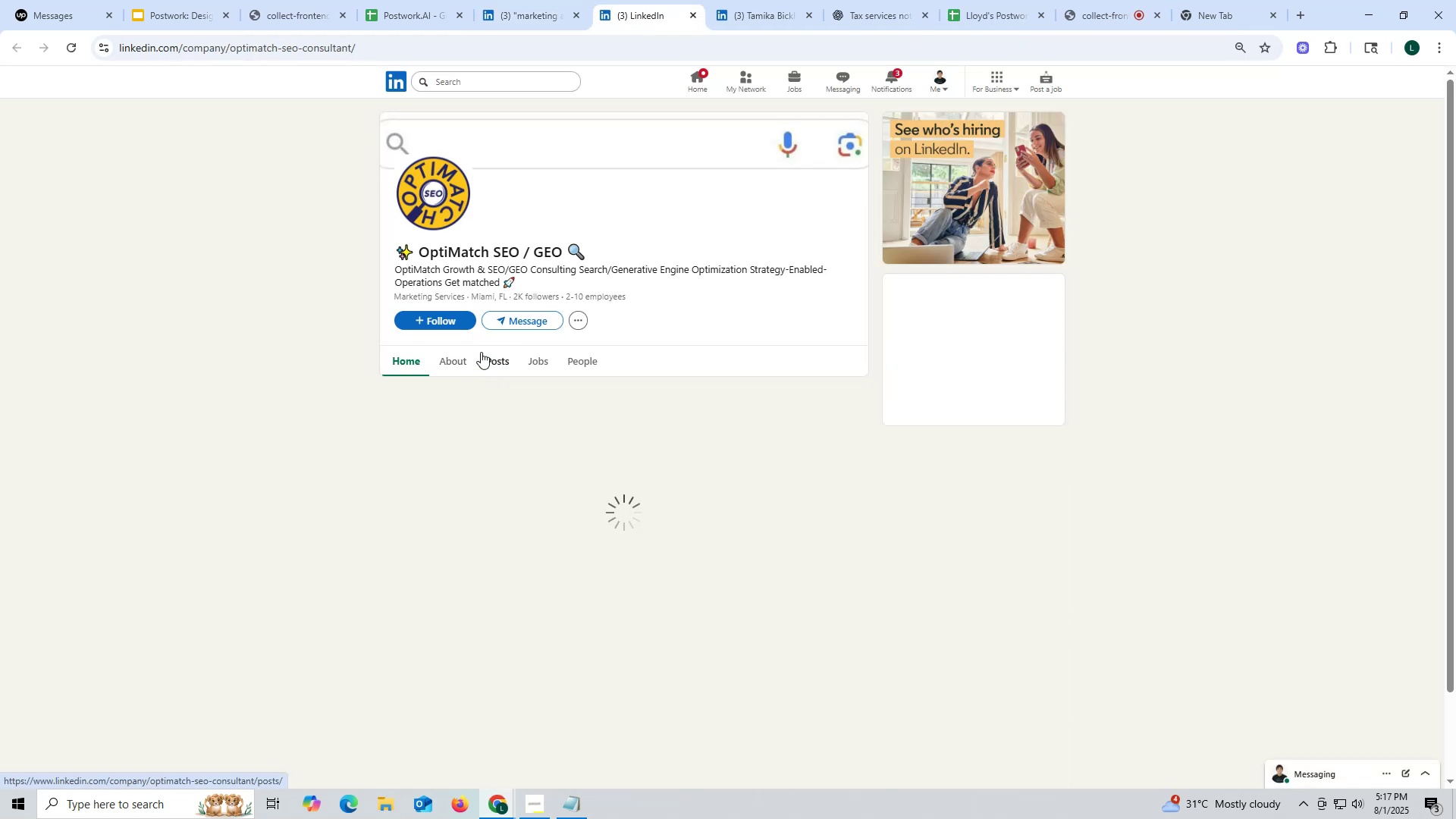 
mouse_move([467, 335])
 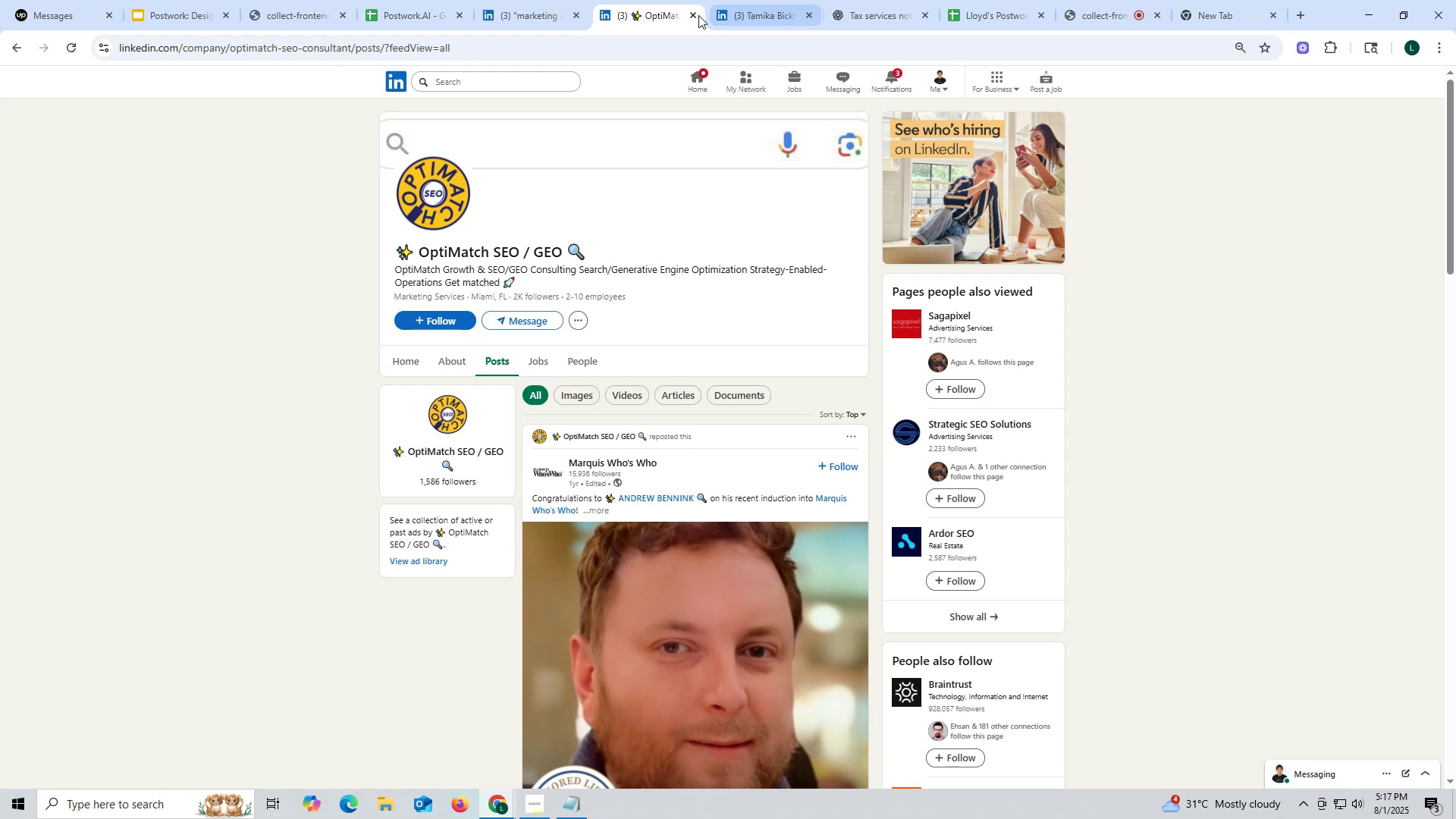 
left_click([696, 13])
 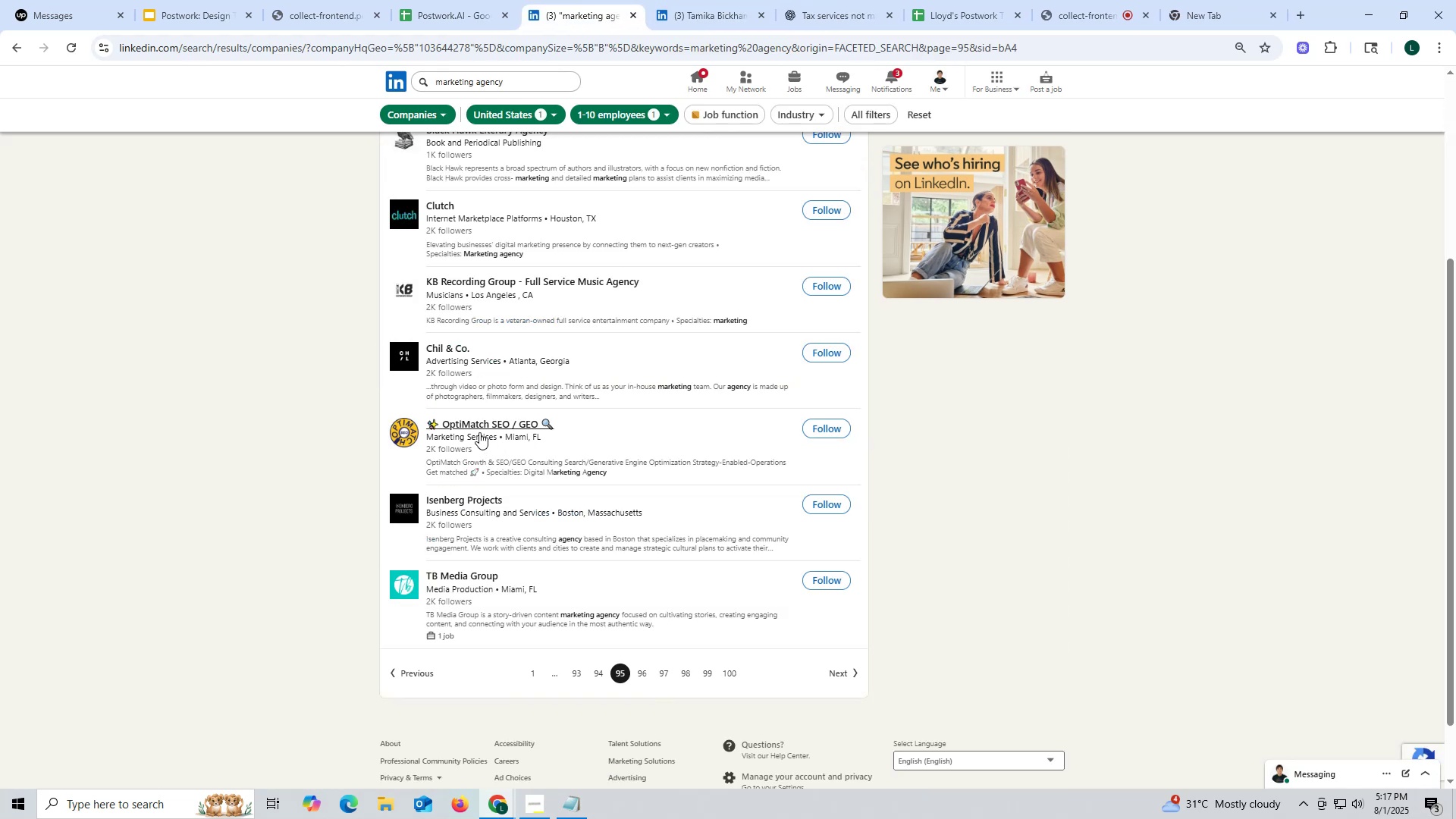 
scroll: coordinate [479, 432], scroll_direction: up, amount: 1.0
 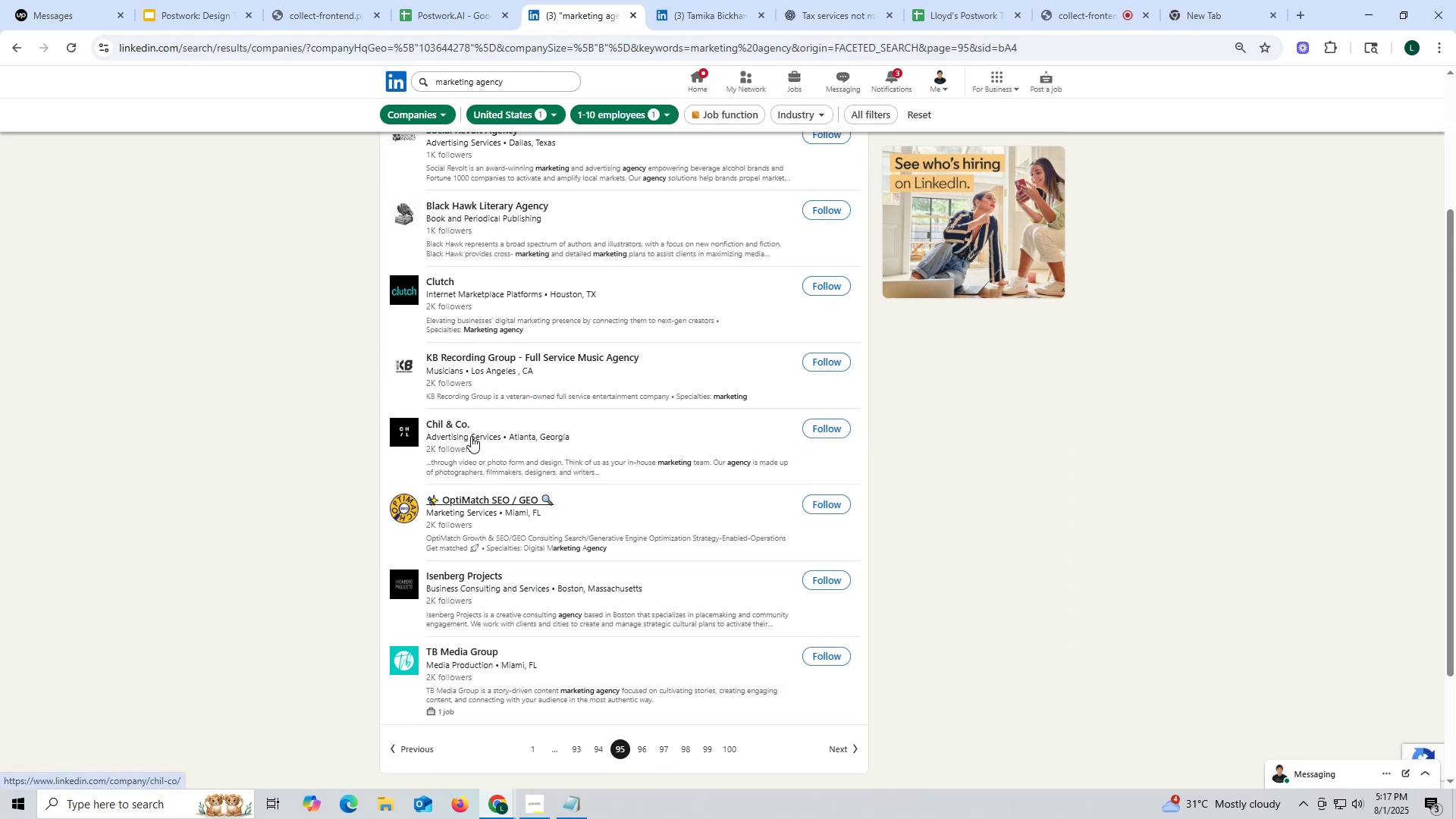 
right_click([444, 421])
 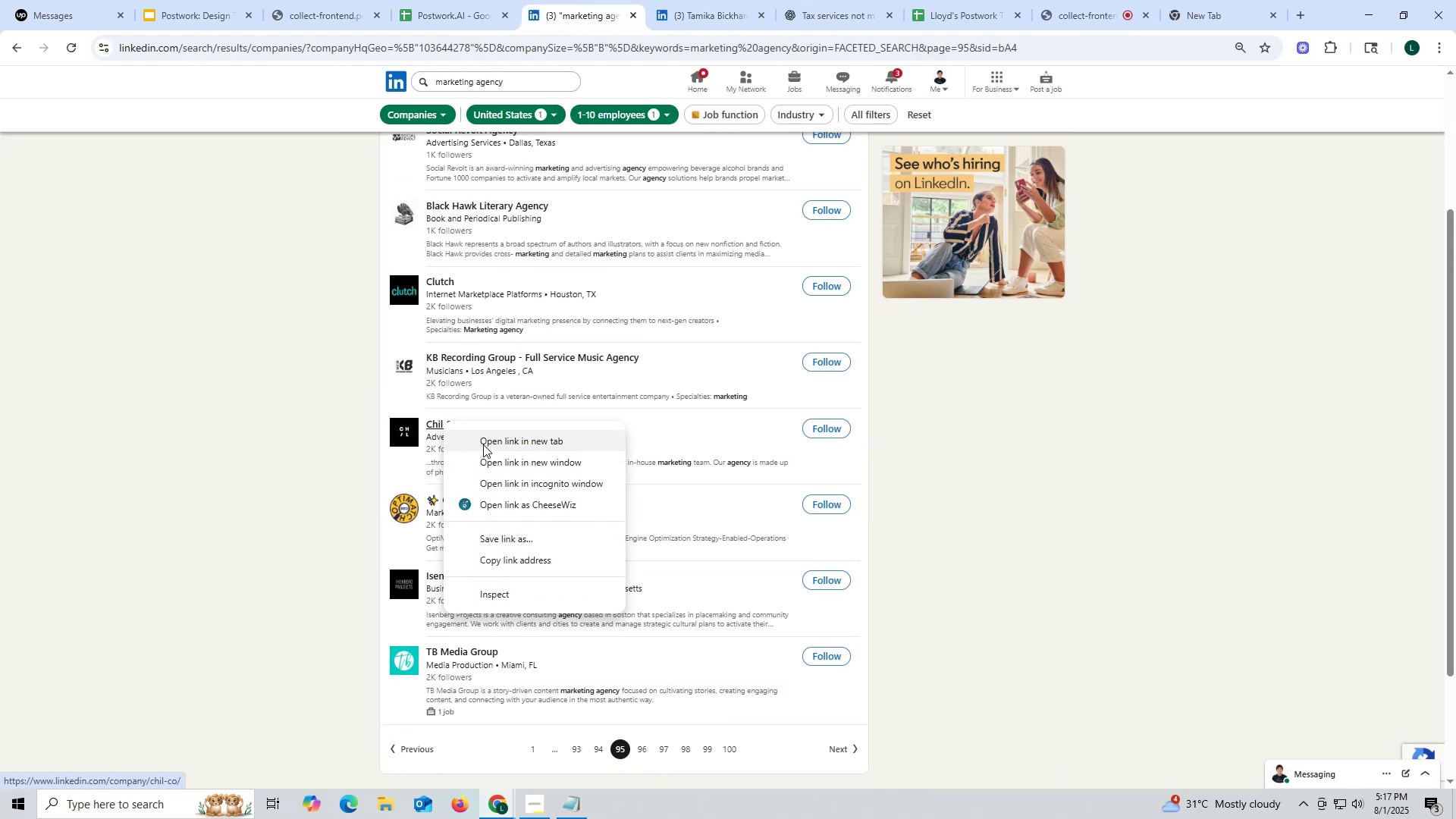 
left_click([484, 444])
 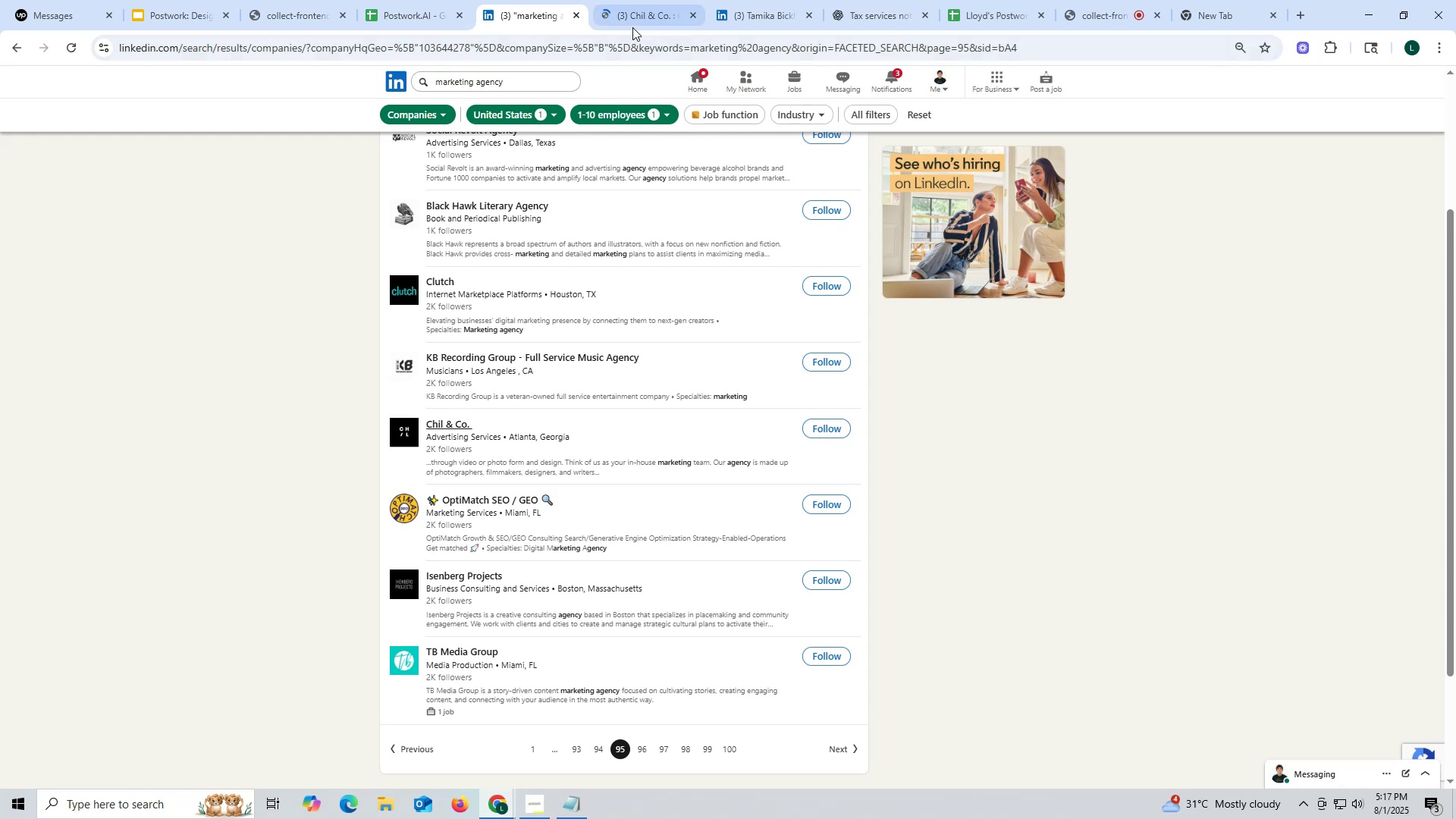 
wait(6.7)
 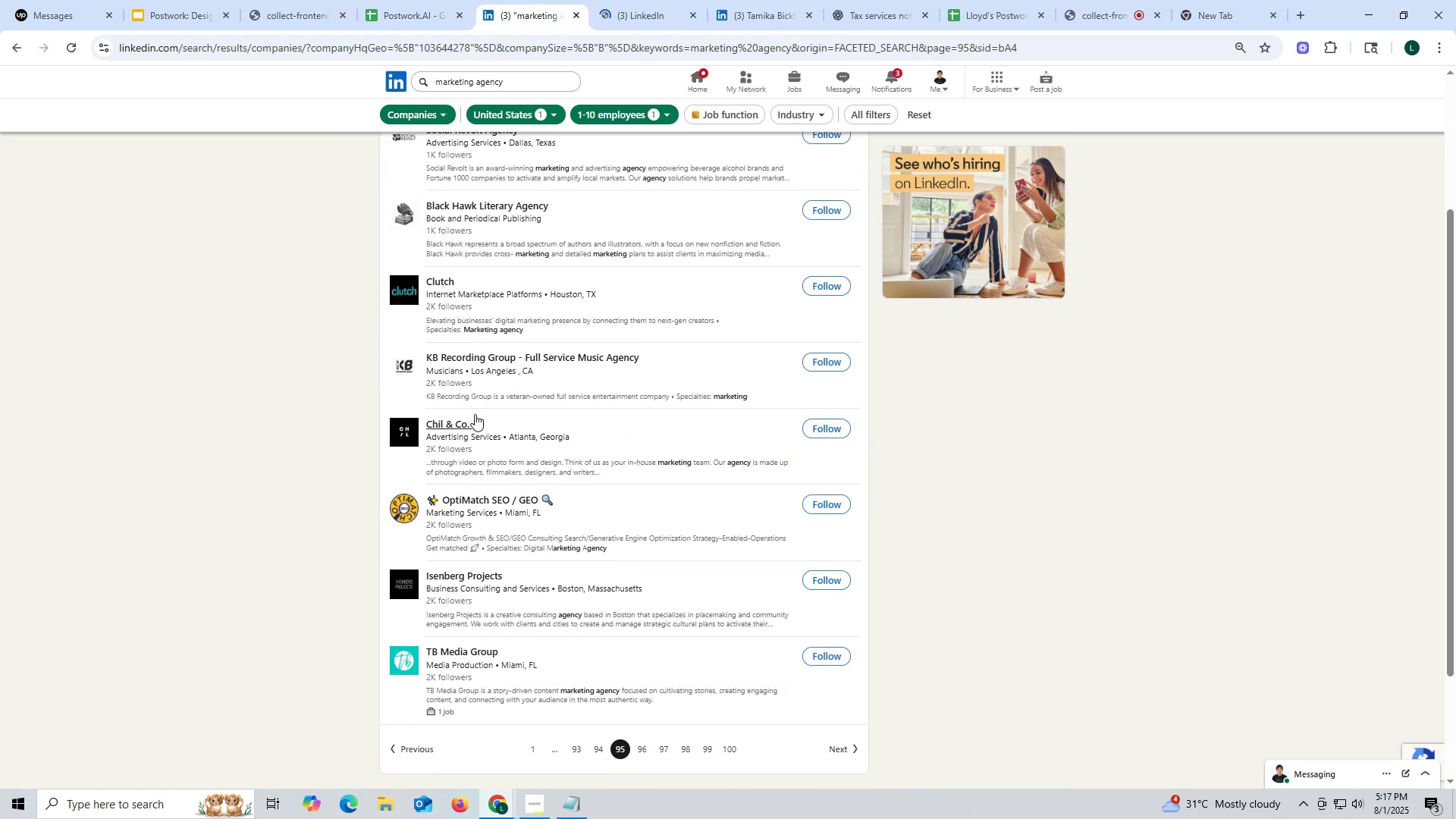 
left_click([632, 19])
 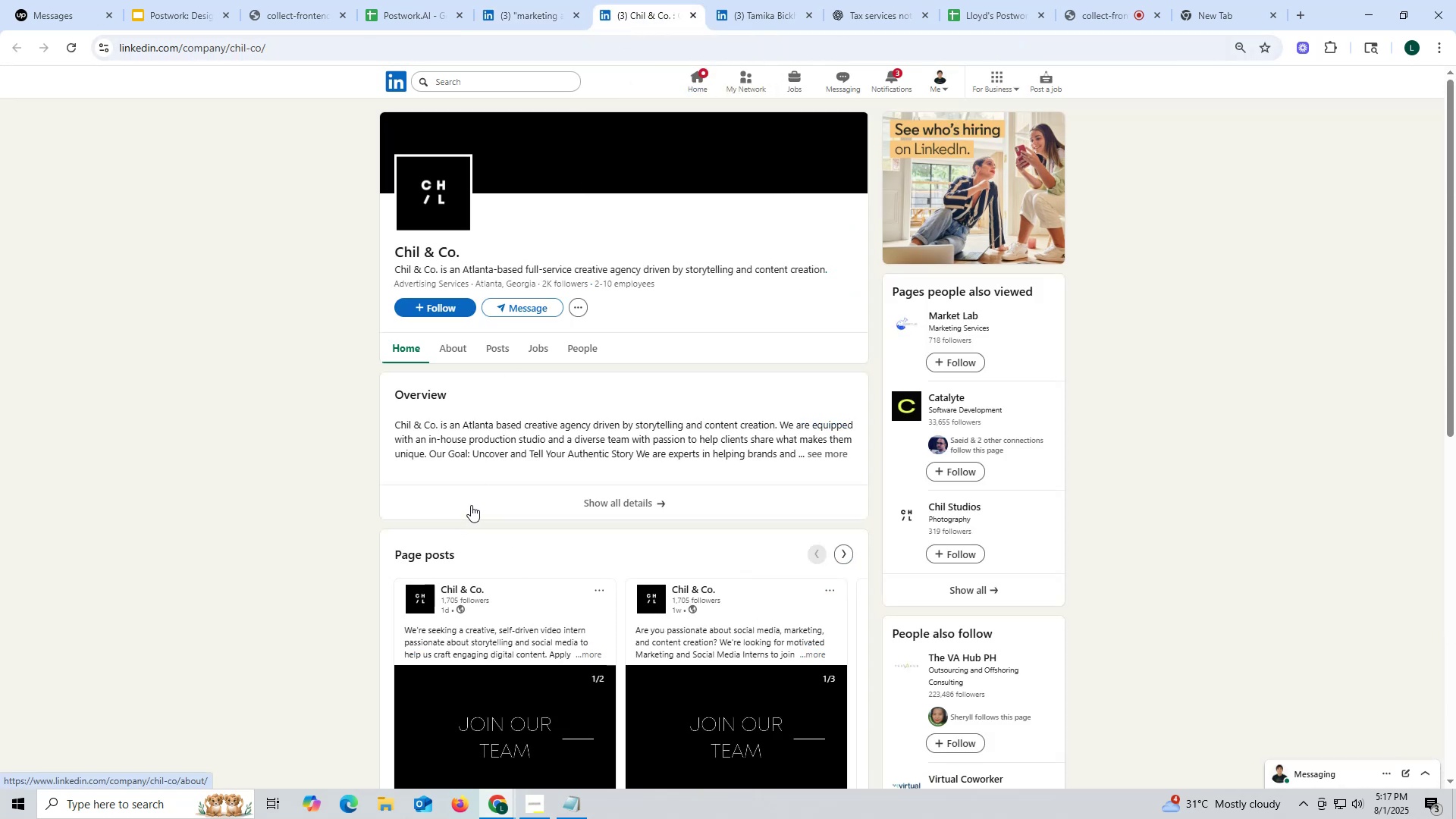 
left_click([498, 350])
 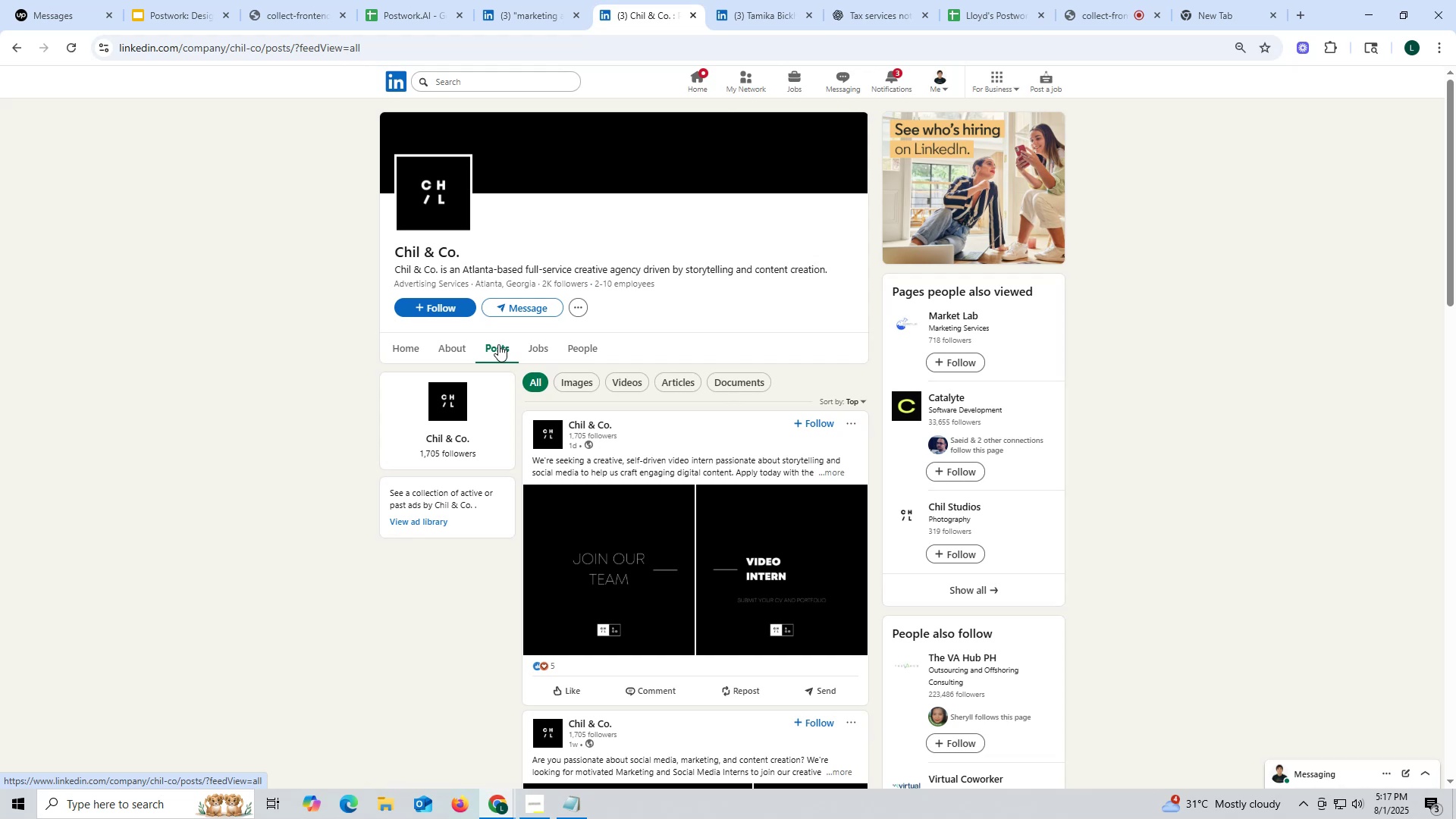 
wait(8.02)
 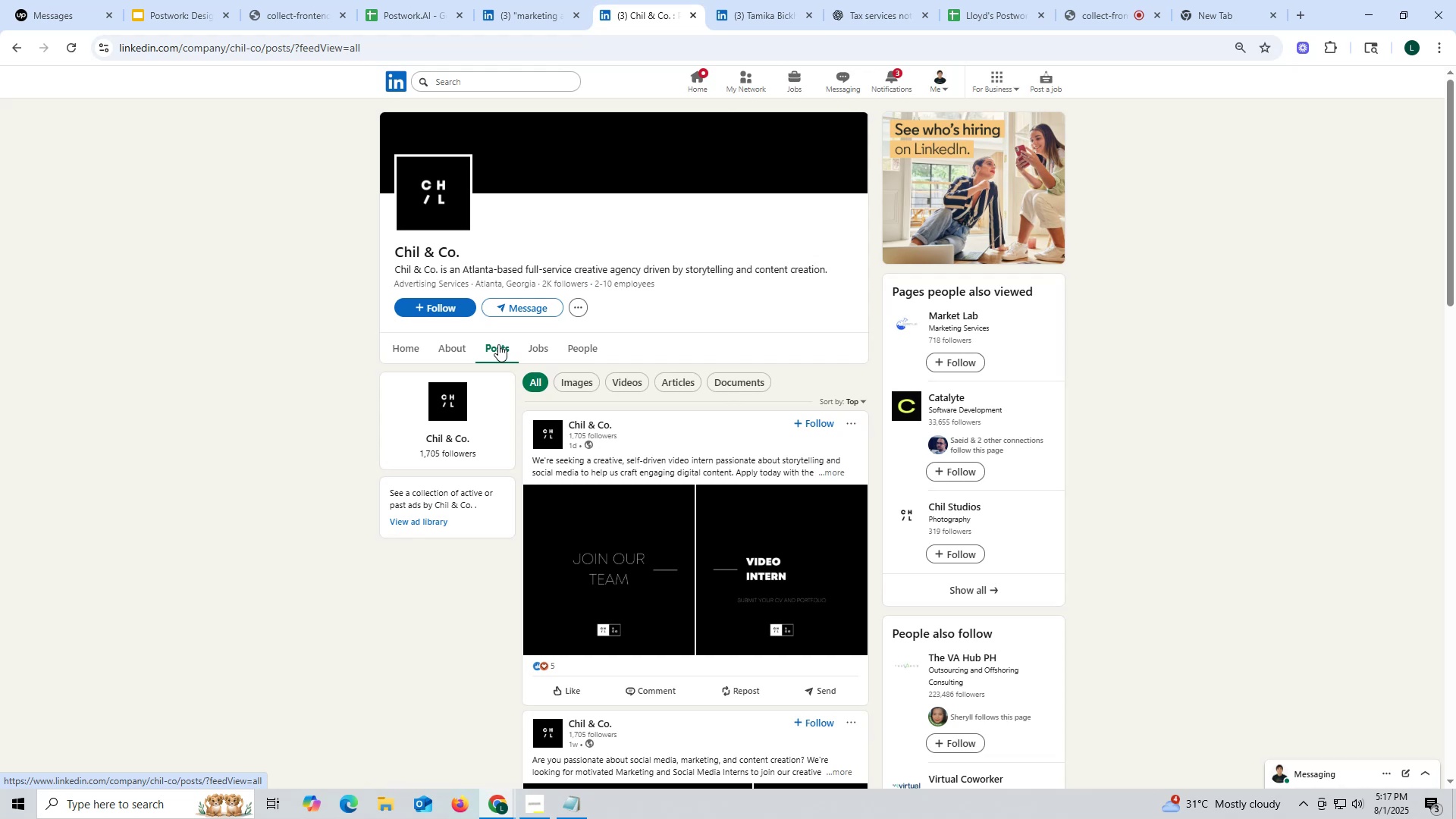 
left_click([445, 351])
 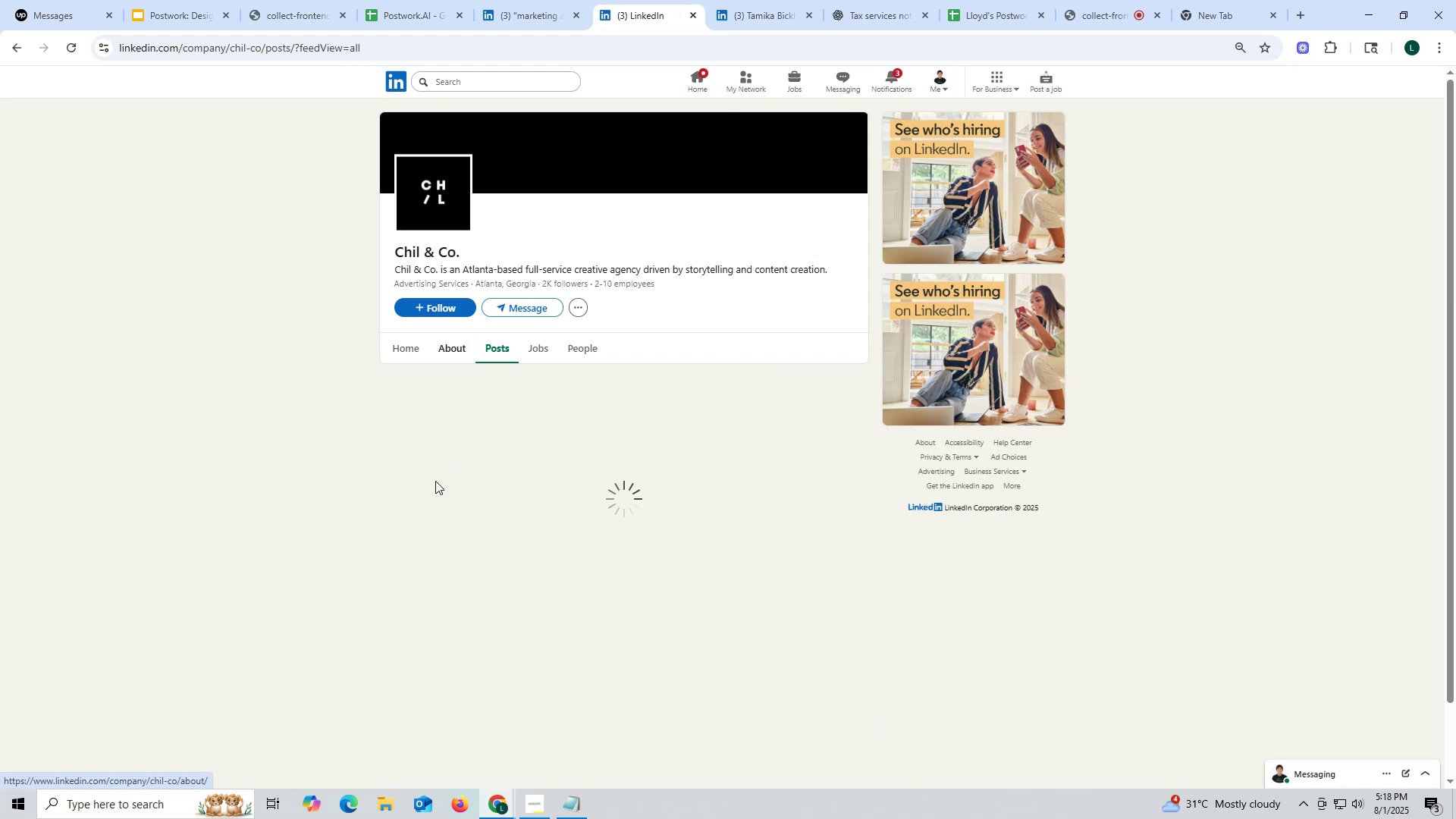 
mouse_move([435, 498])
 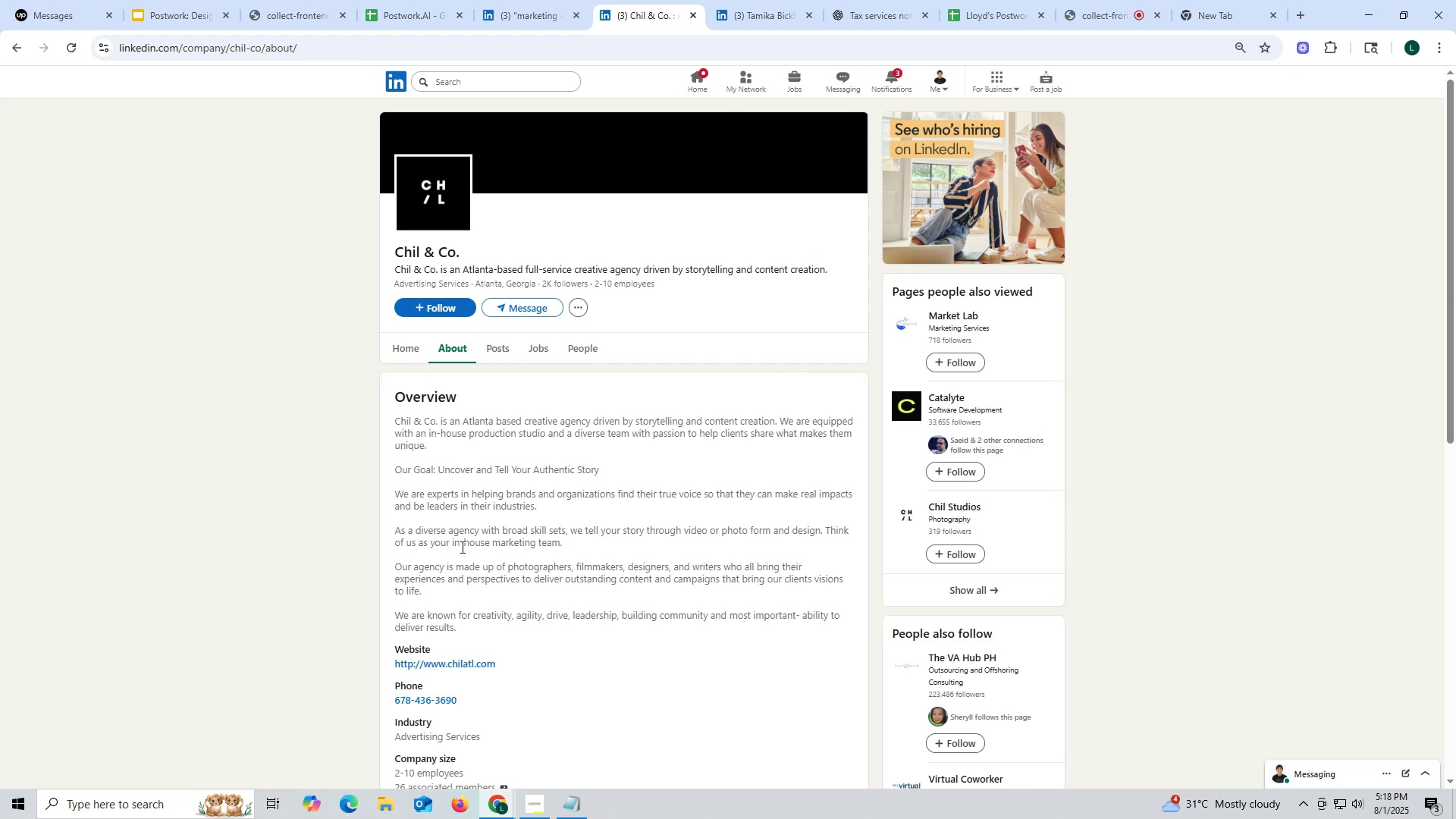 
scroll: coordinate [461, 546], scroll_direction: down, amount: 2.0
 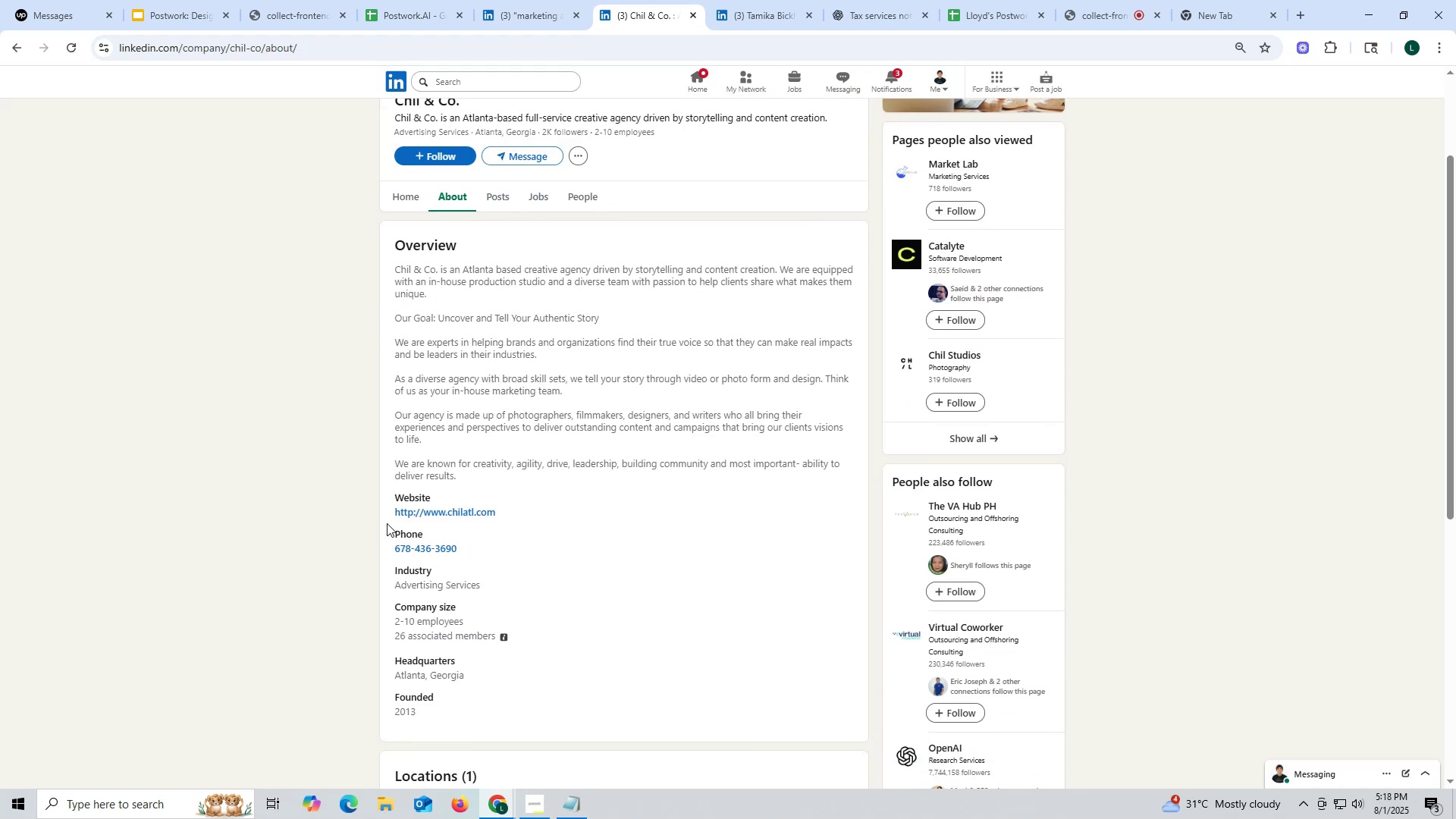 
left_click_drag(start_coordinate=[386, 510], to_coordinate=[527, 511])
 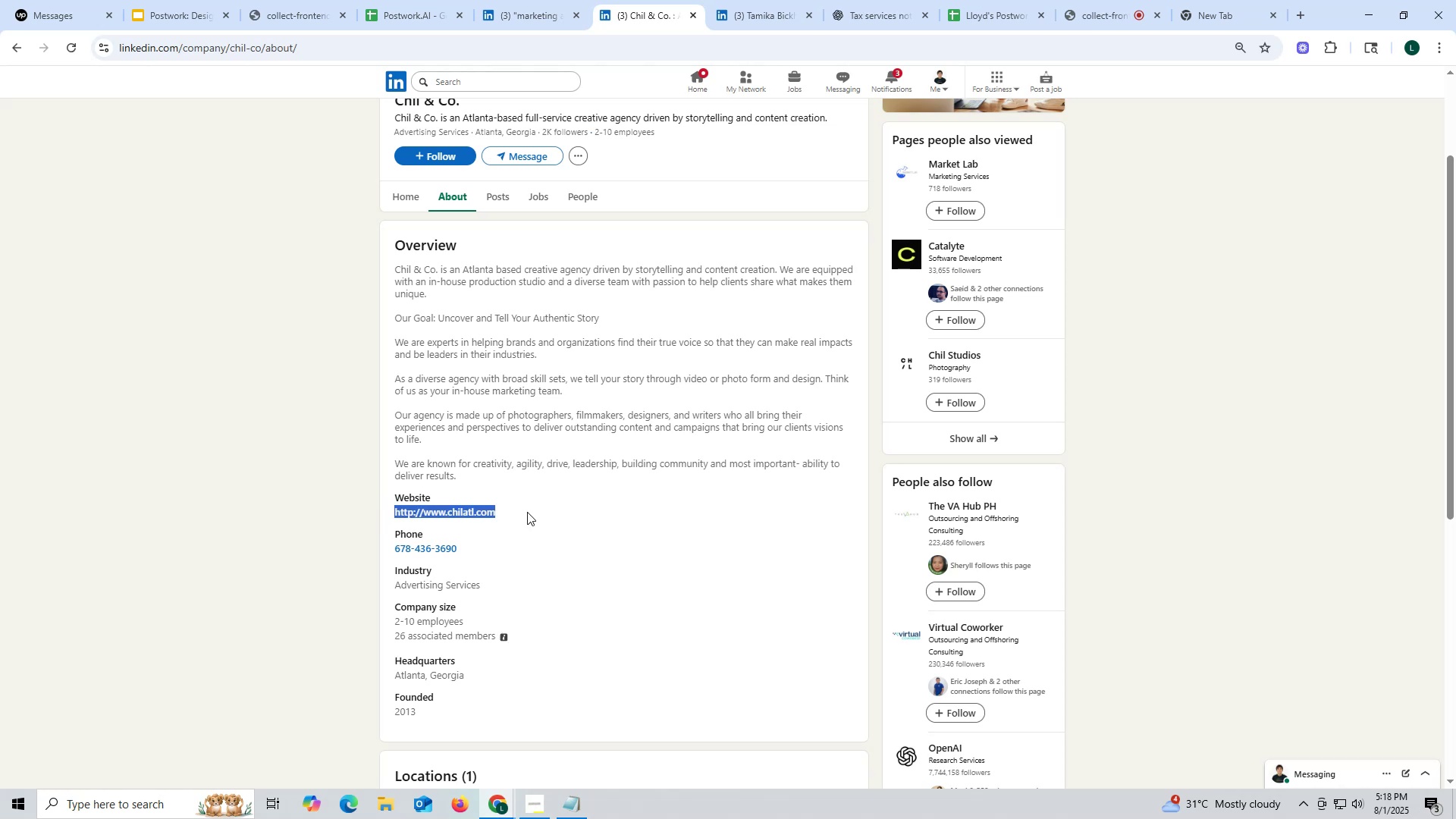 
key(Control+ControlLeft)
 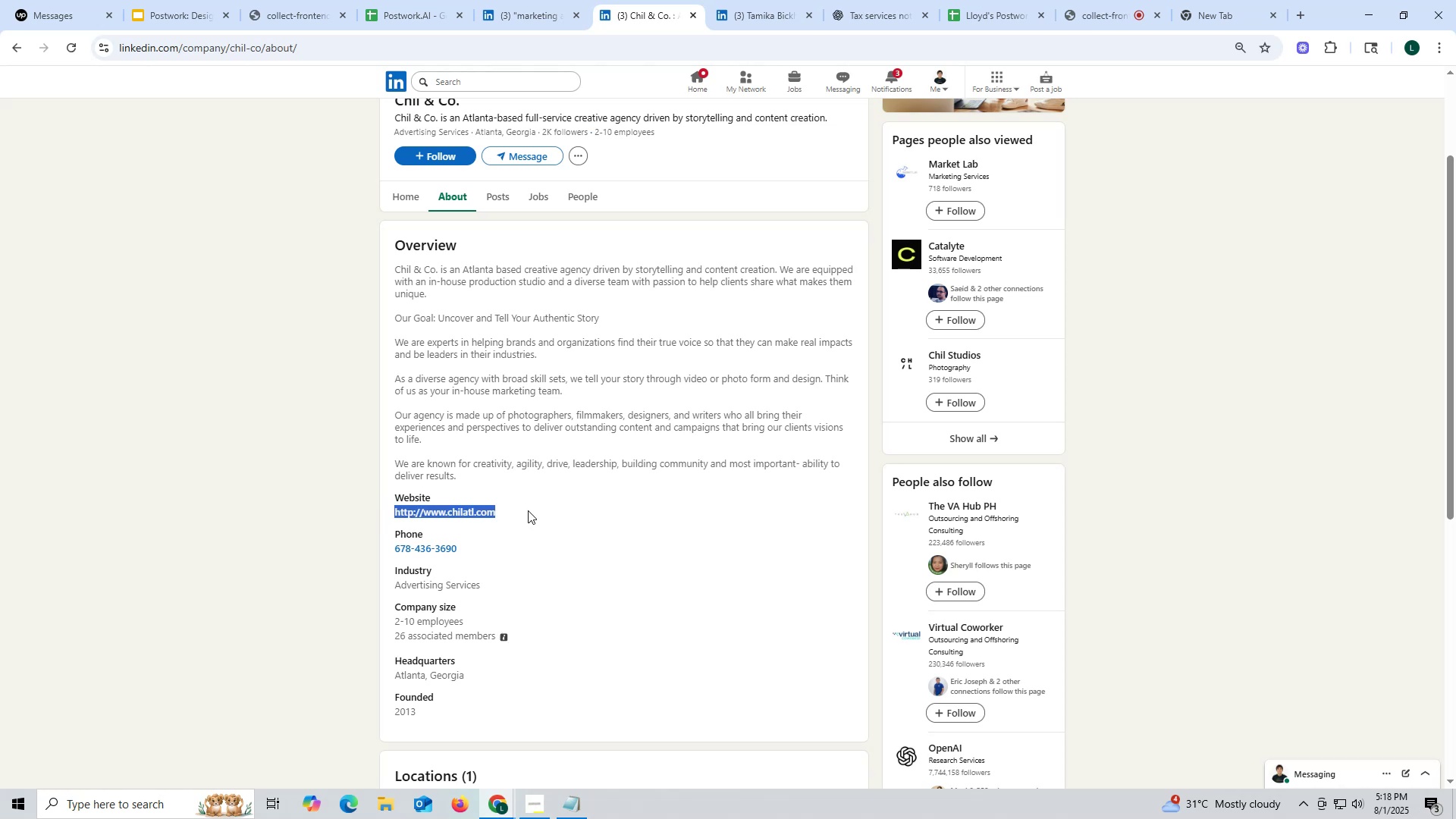 
key(Control+C)
 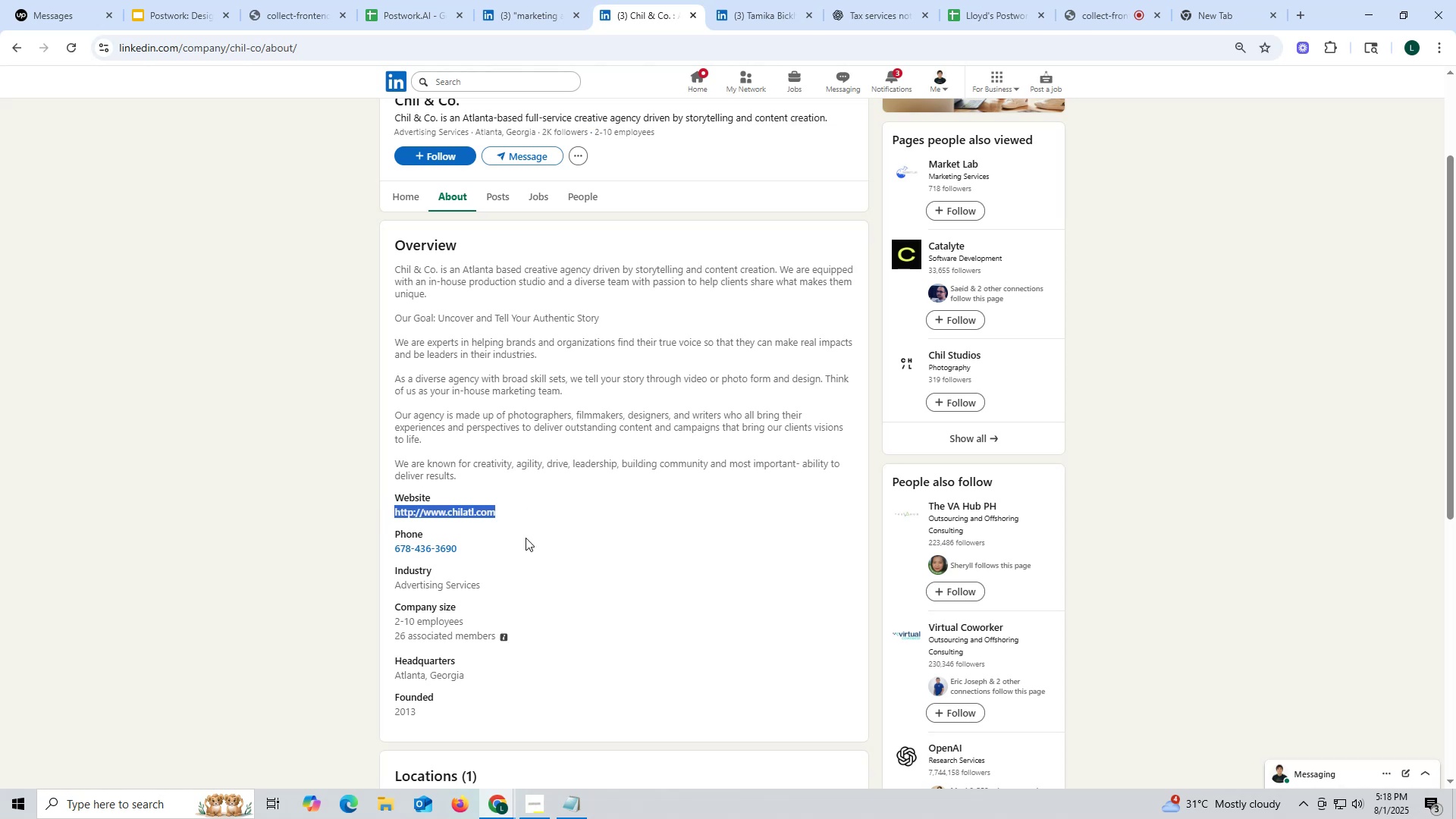 
key(Control+ControlLeft)
 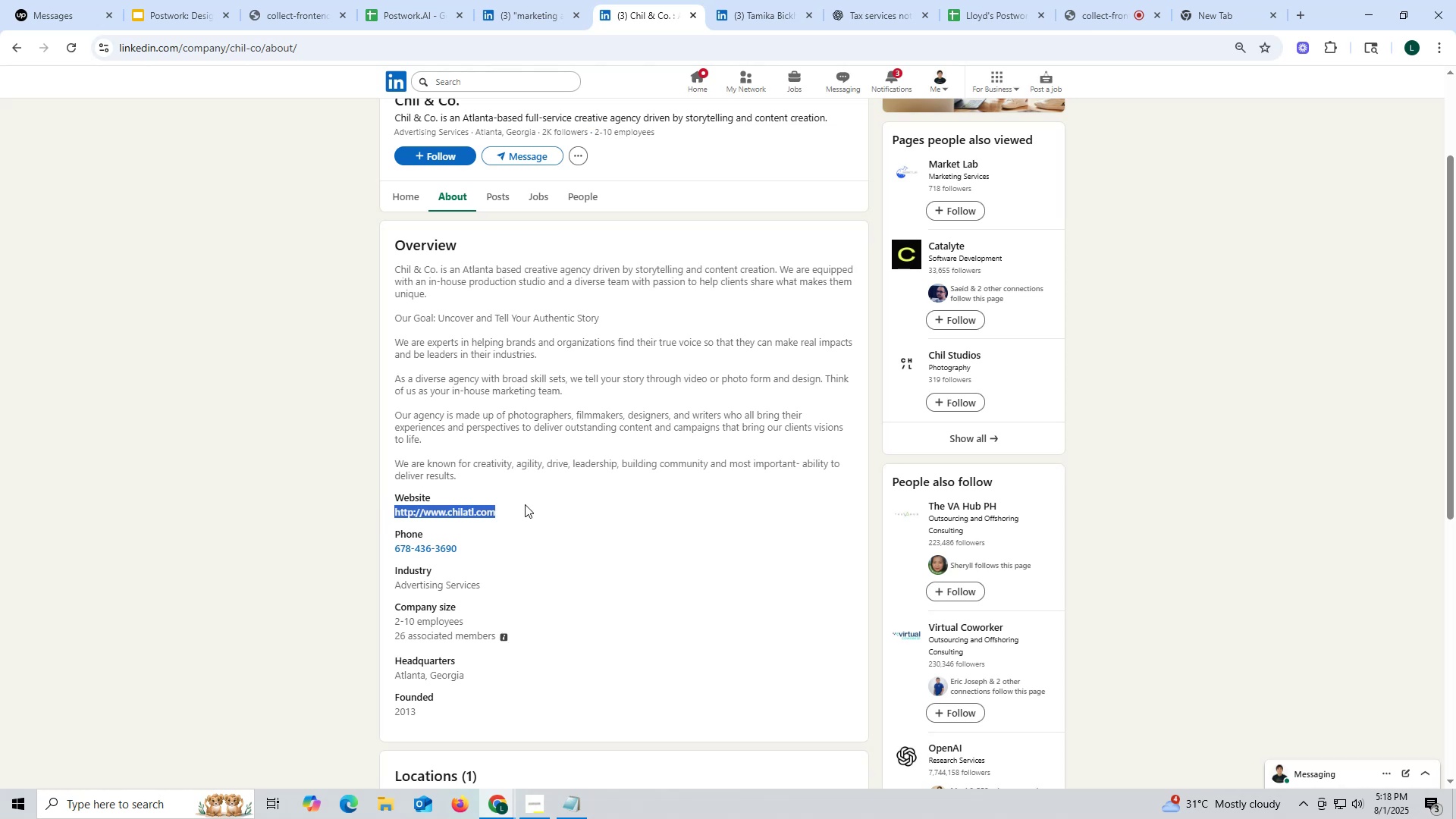 
key(Control+C)
 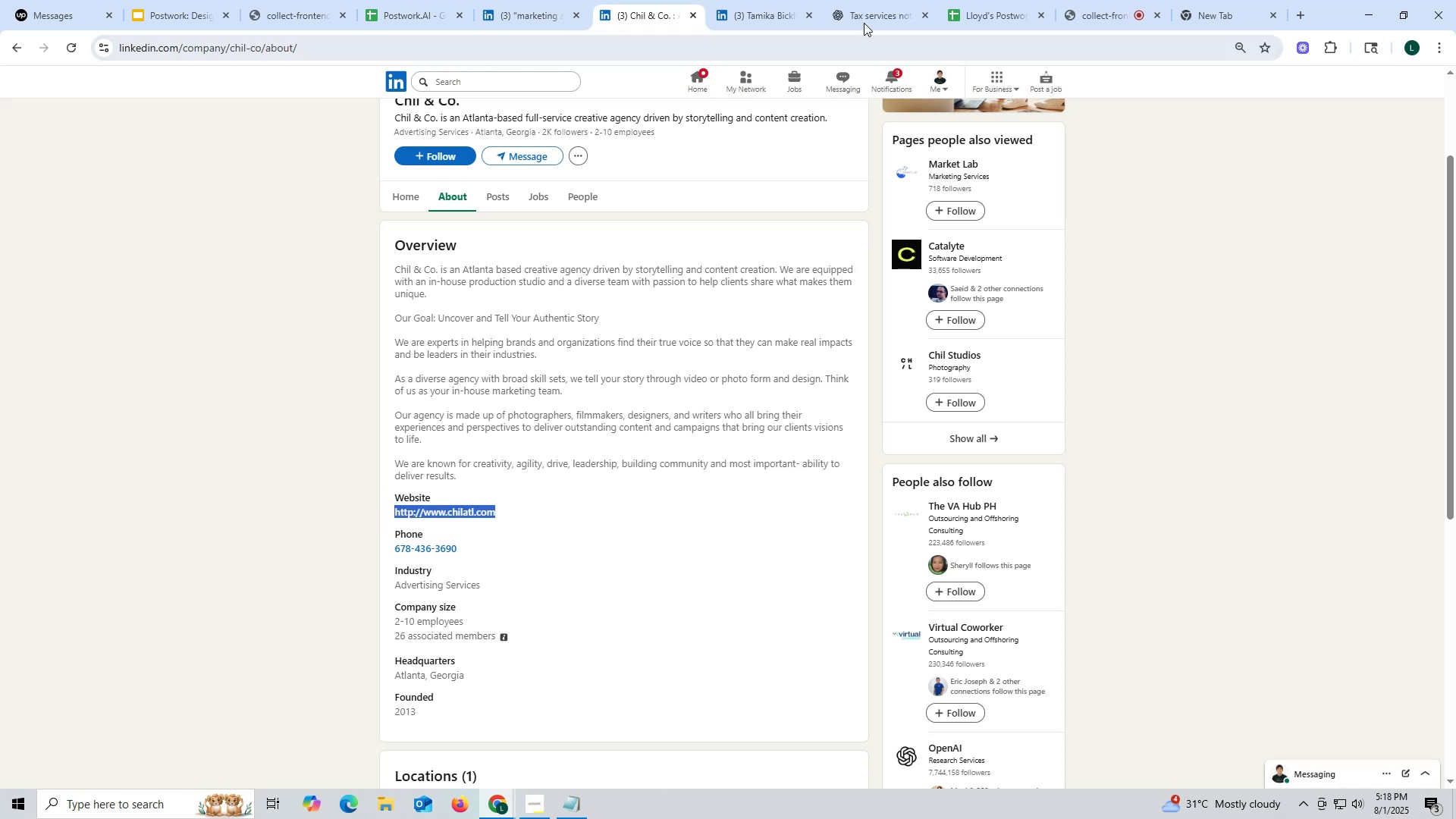 
left_click([867, 11])
 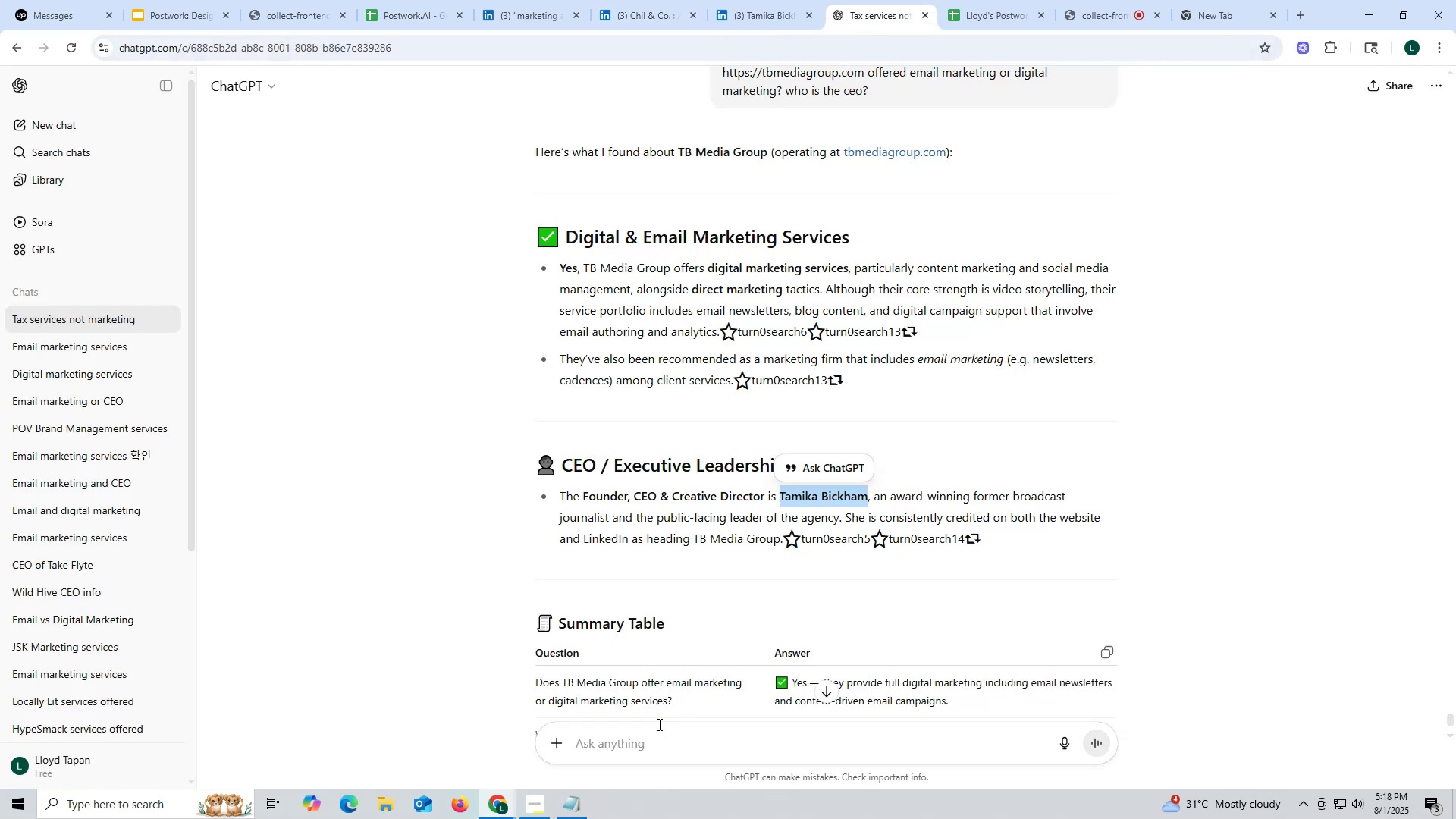 
key(Control+ControlLeft)
 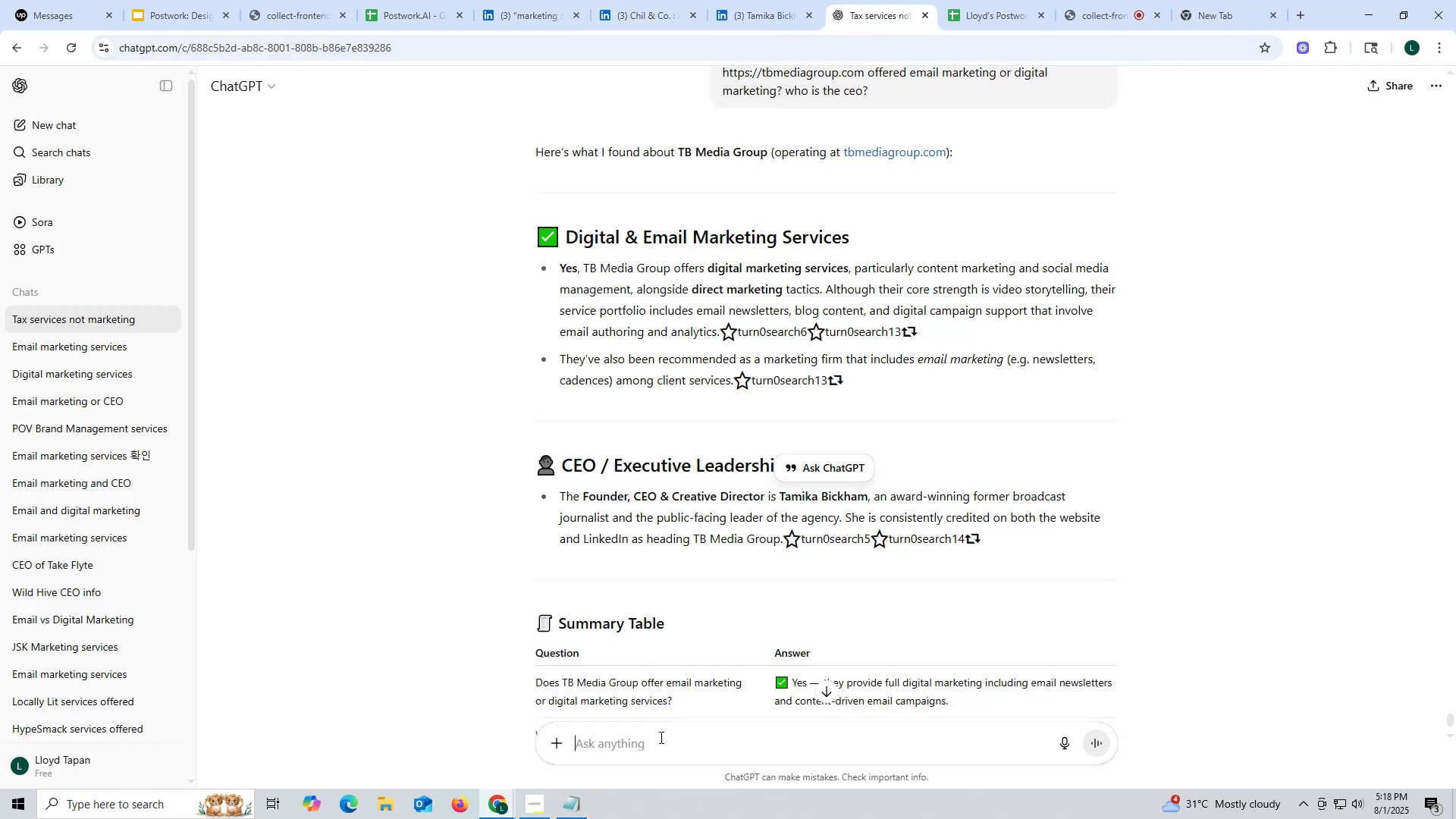 
left_click([660, 737])
 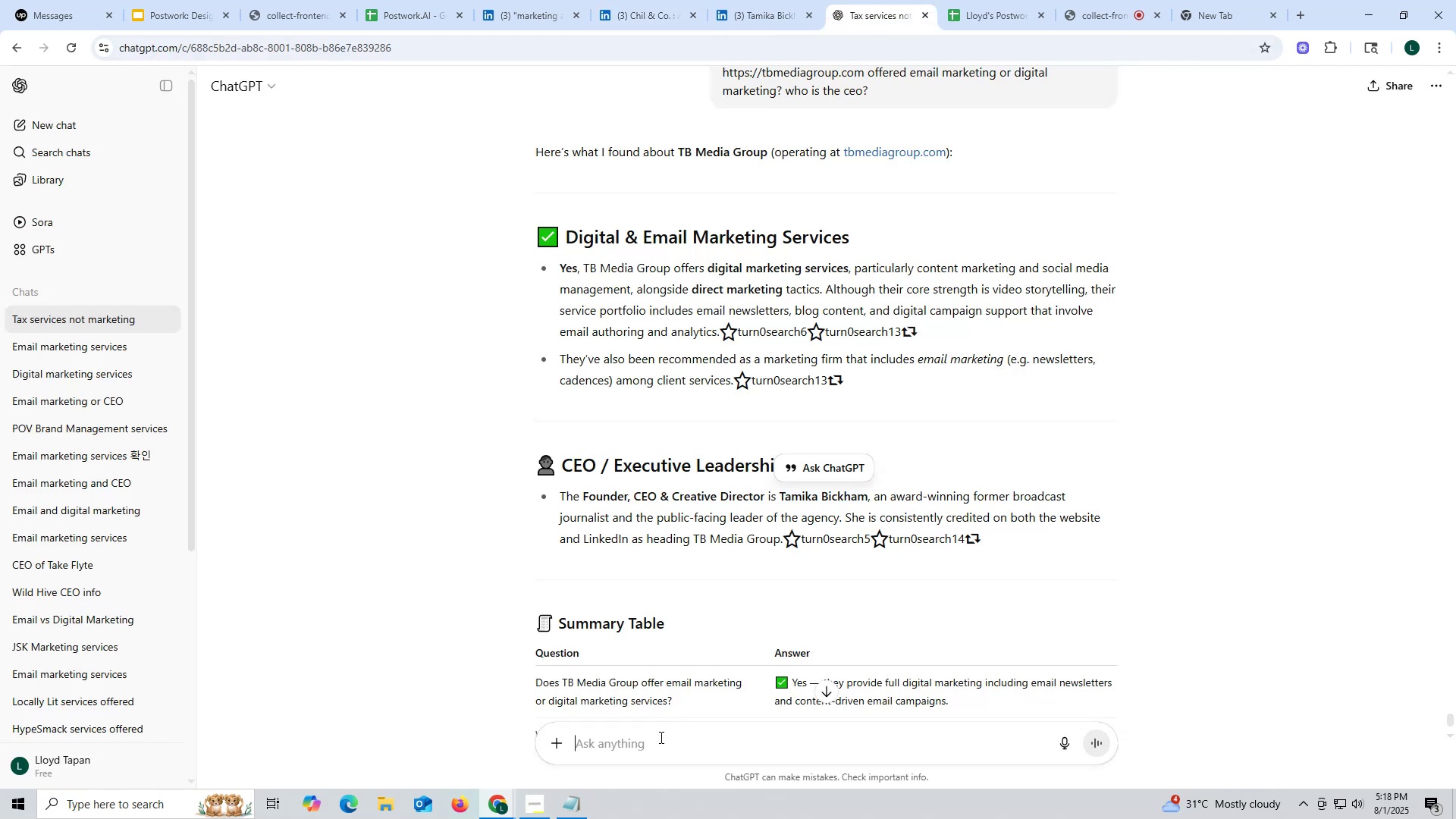 
key(Control+V)
 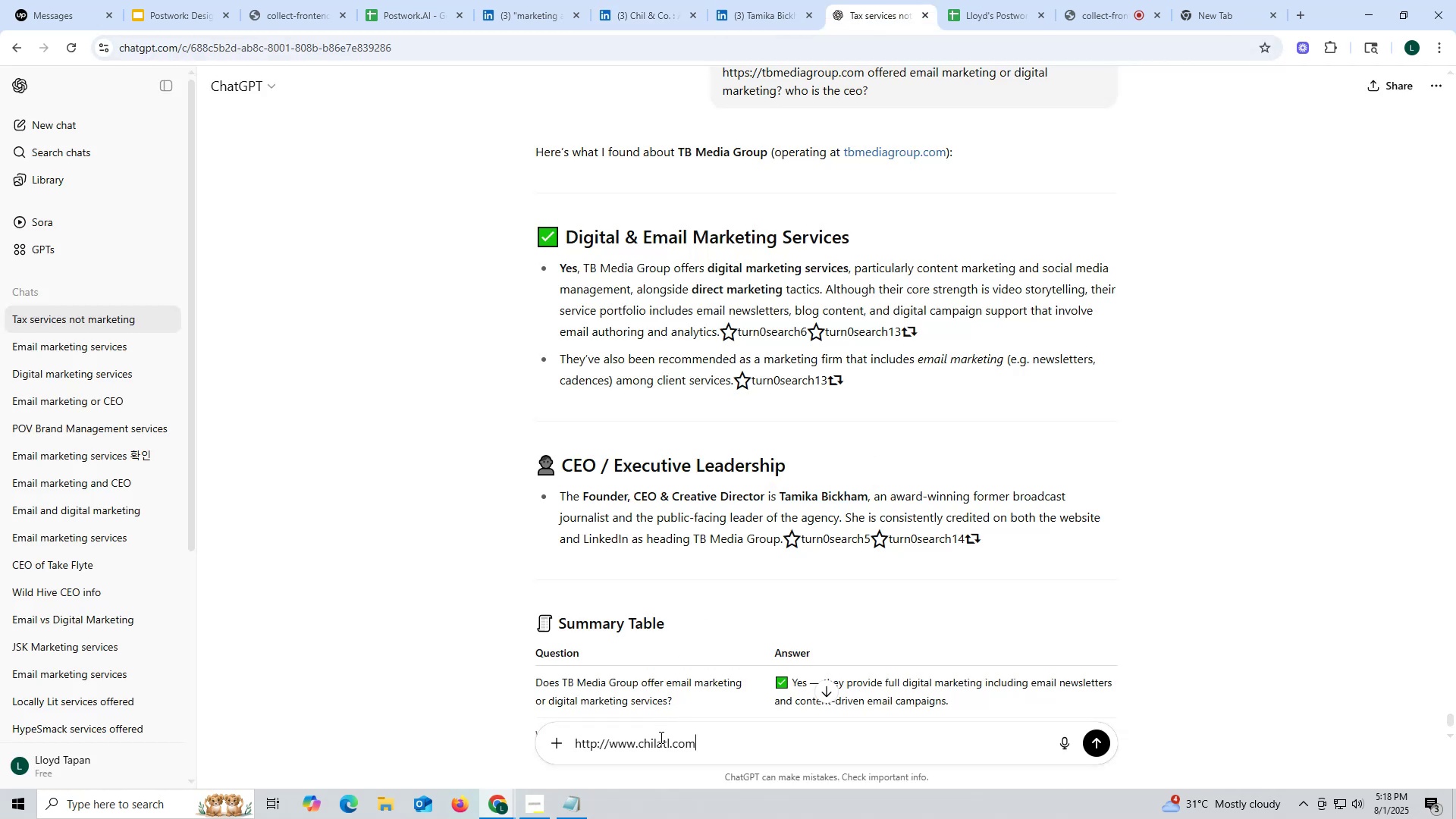 
key(Space)
 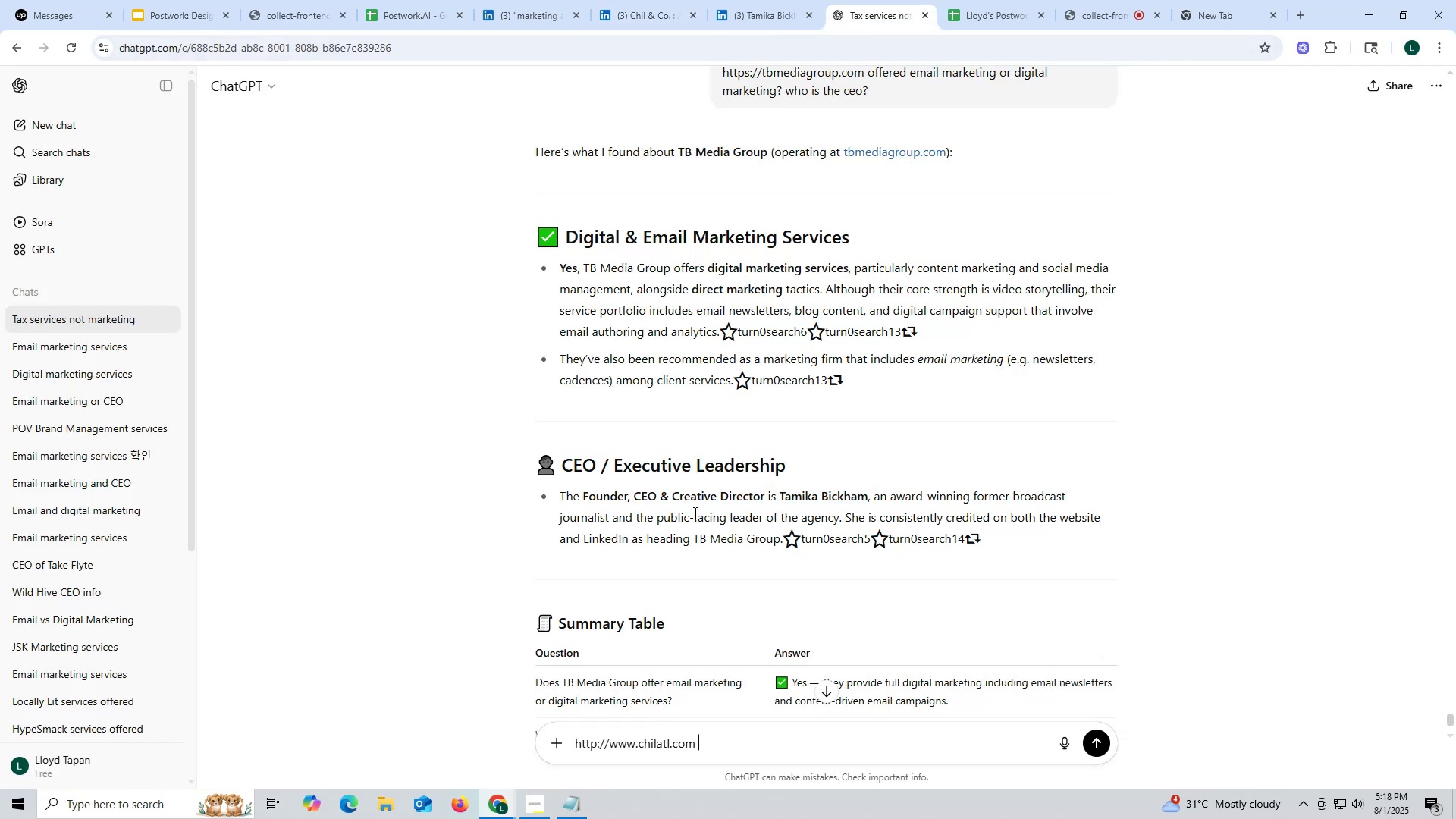 
scroll: coordinate [781, 378], scroll_direction: up, amount: 2.0
 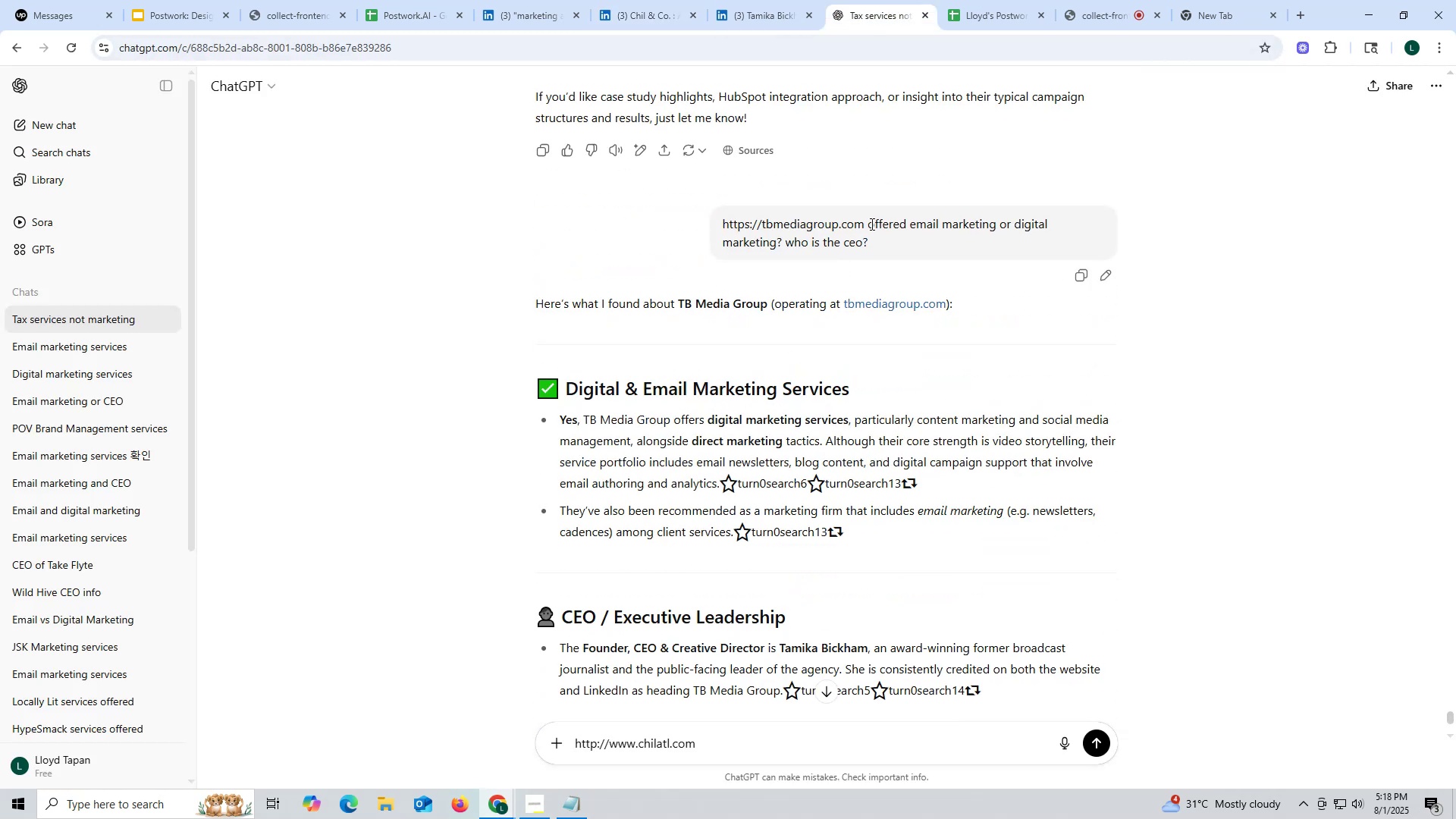 
left_click_drag(start_coordinate=[870, 222], to_coordinate=[886, 246])
 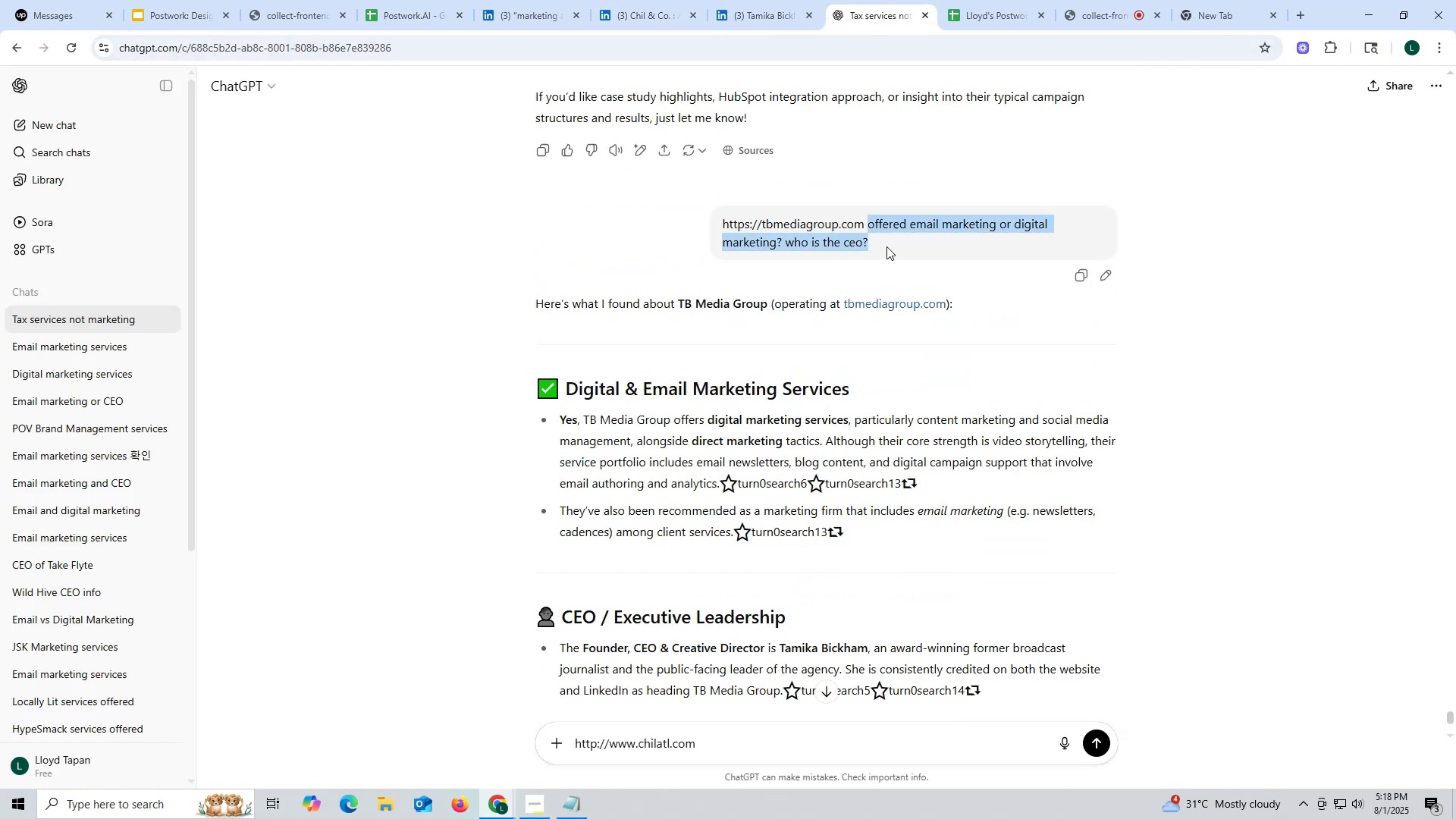 
key(Control+ControlLeft)
 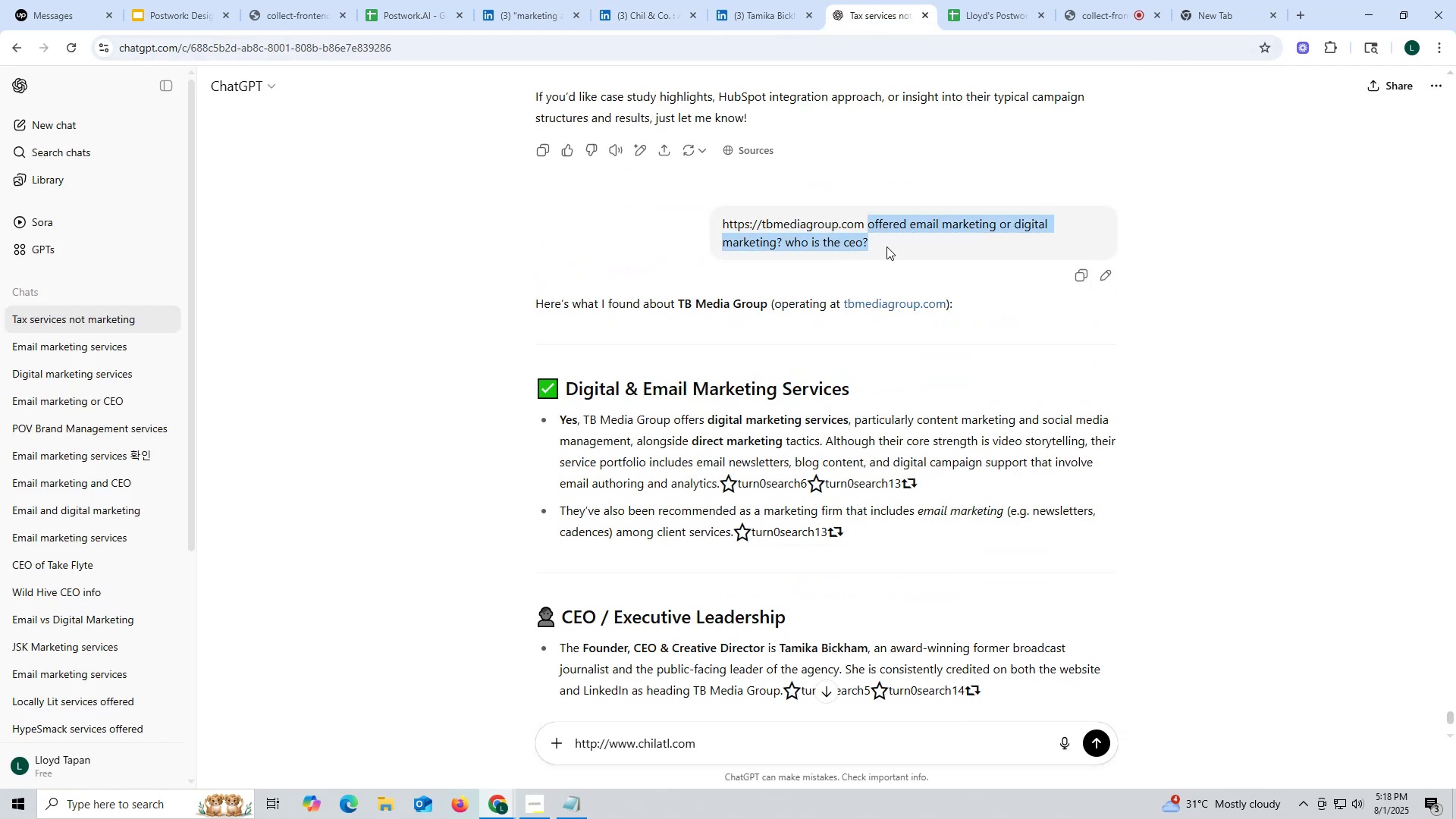 
key(Control+C)
 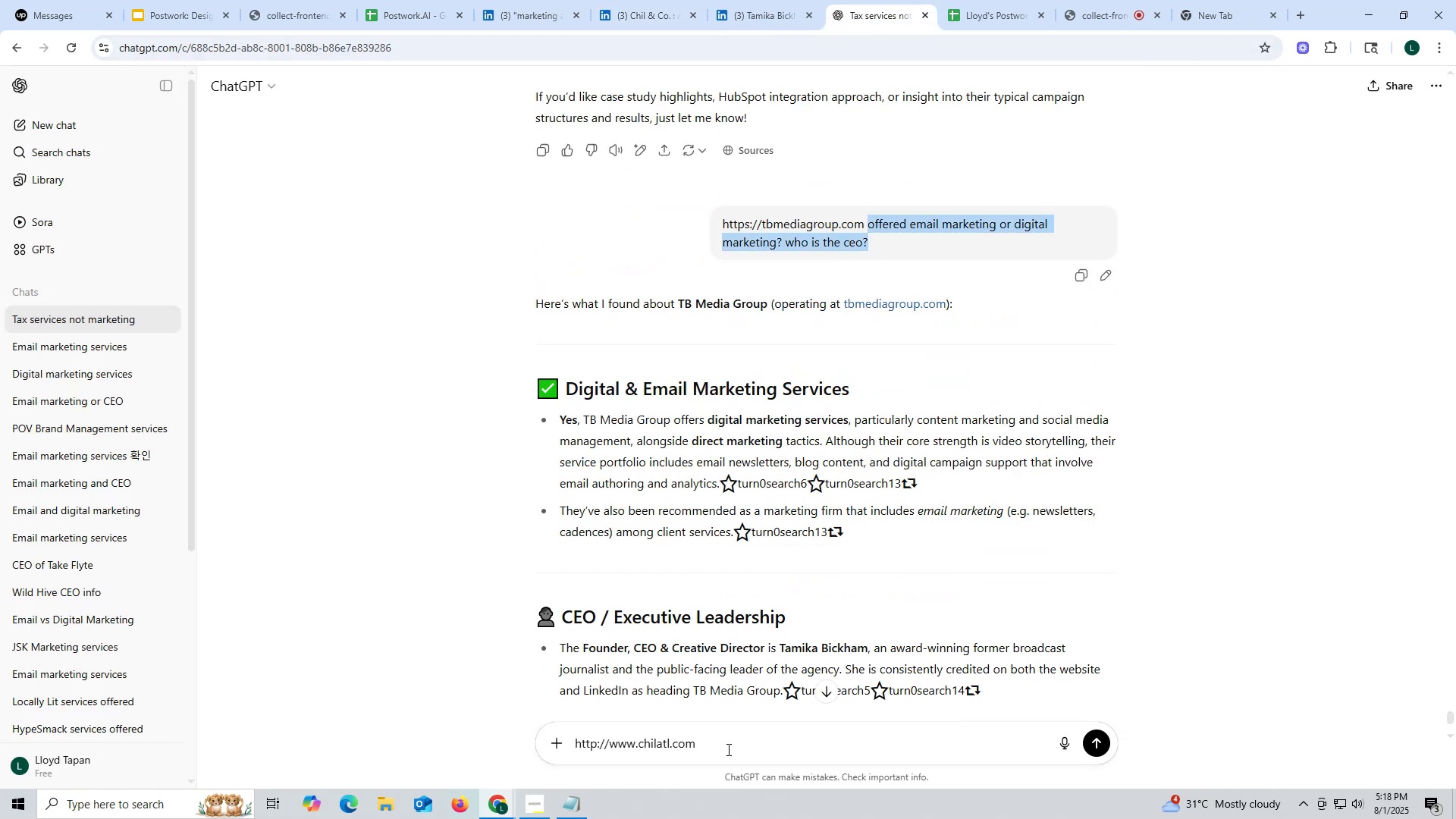 
left_click([727, 749])
 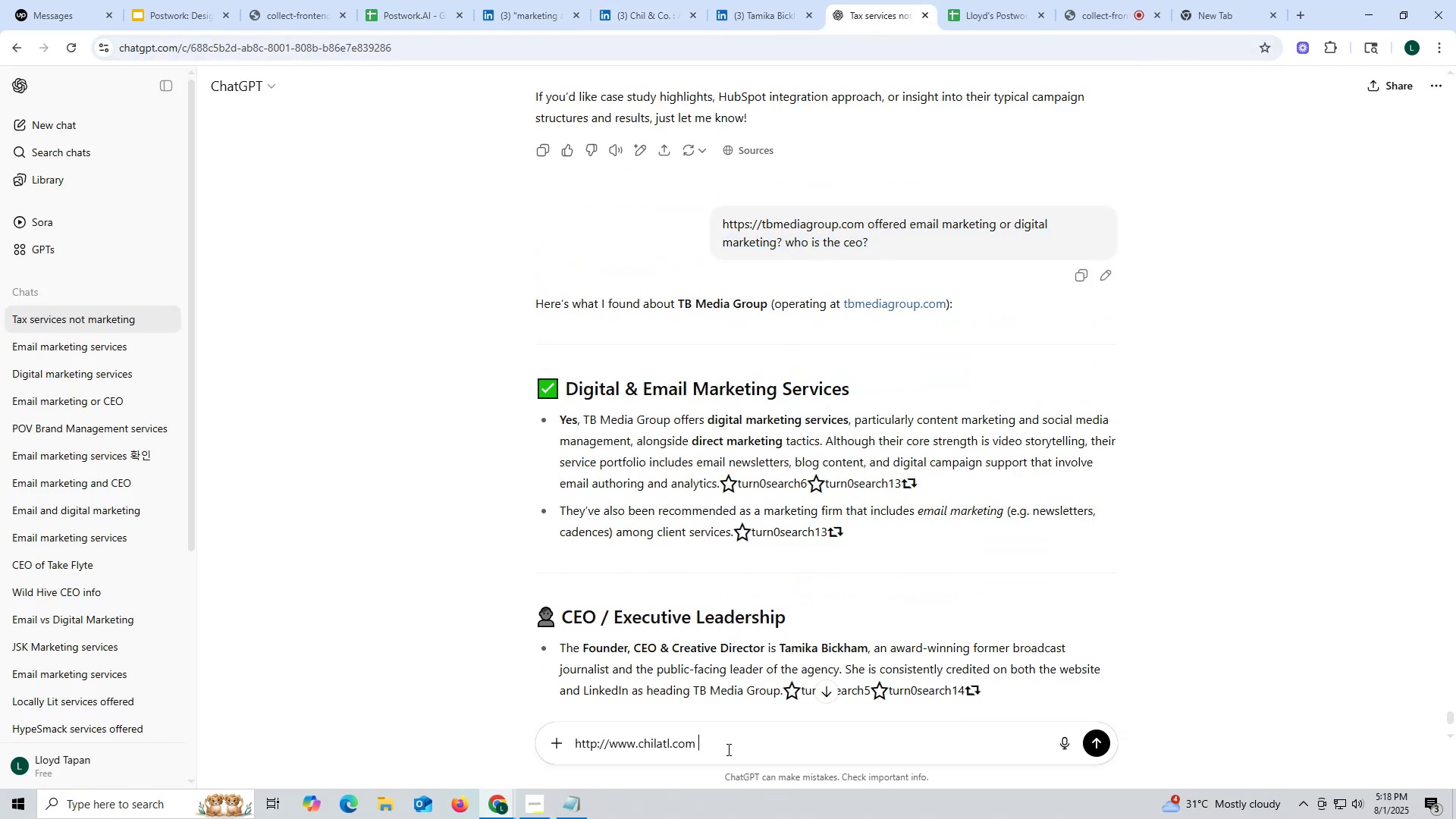 
key(Control+ControlLeft)
 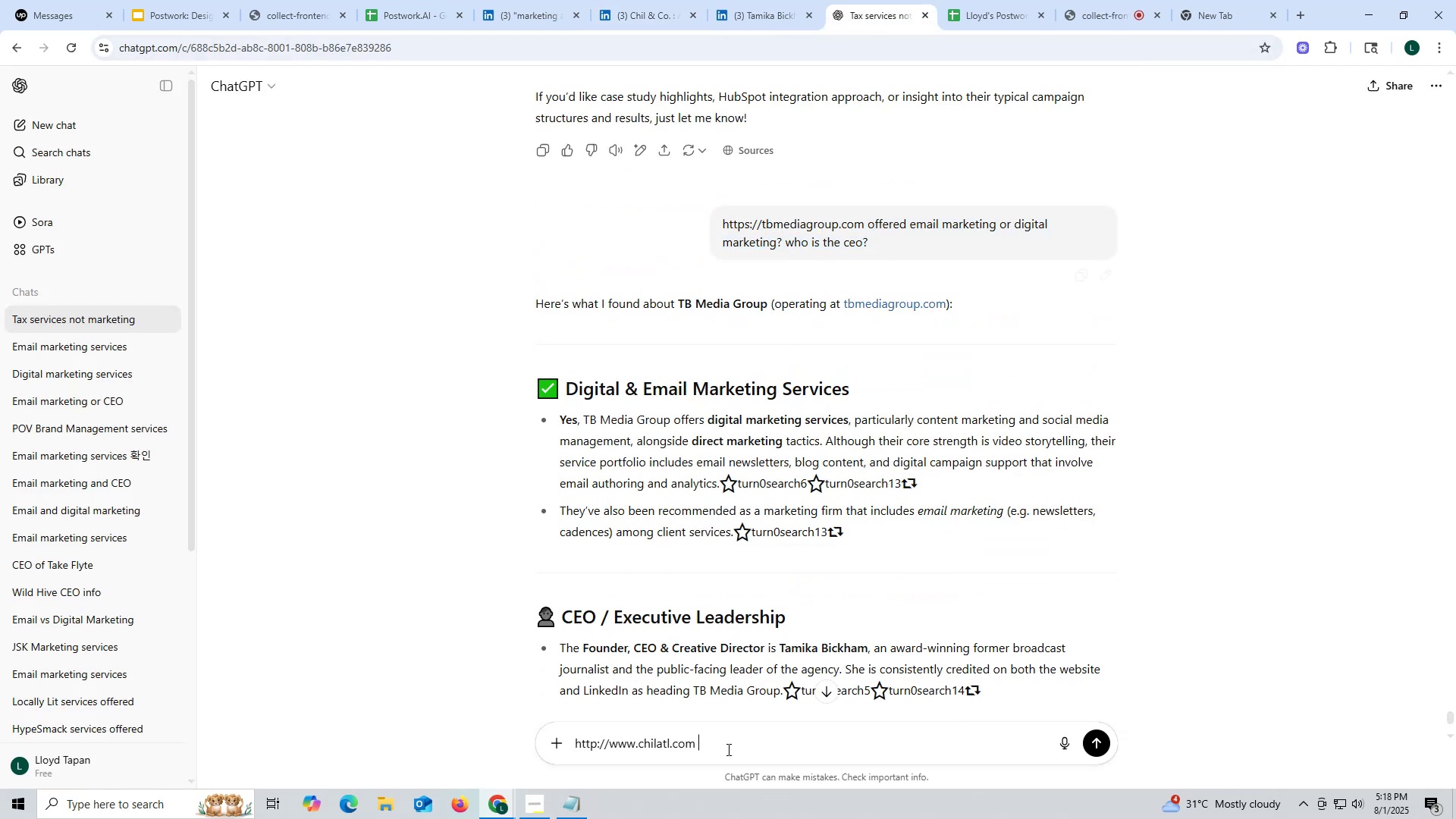 
key(Control+V)
 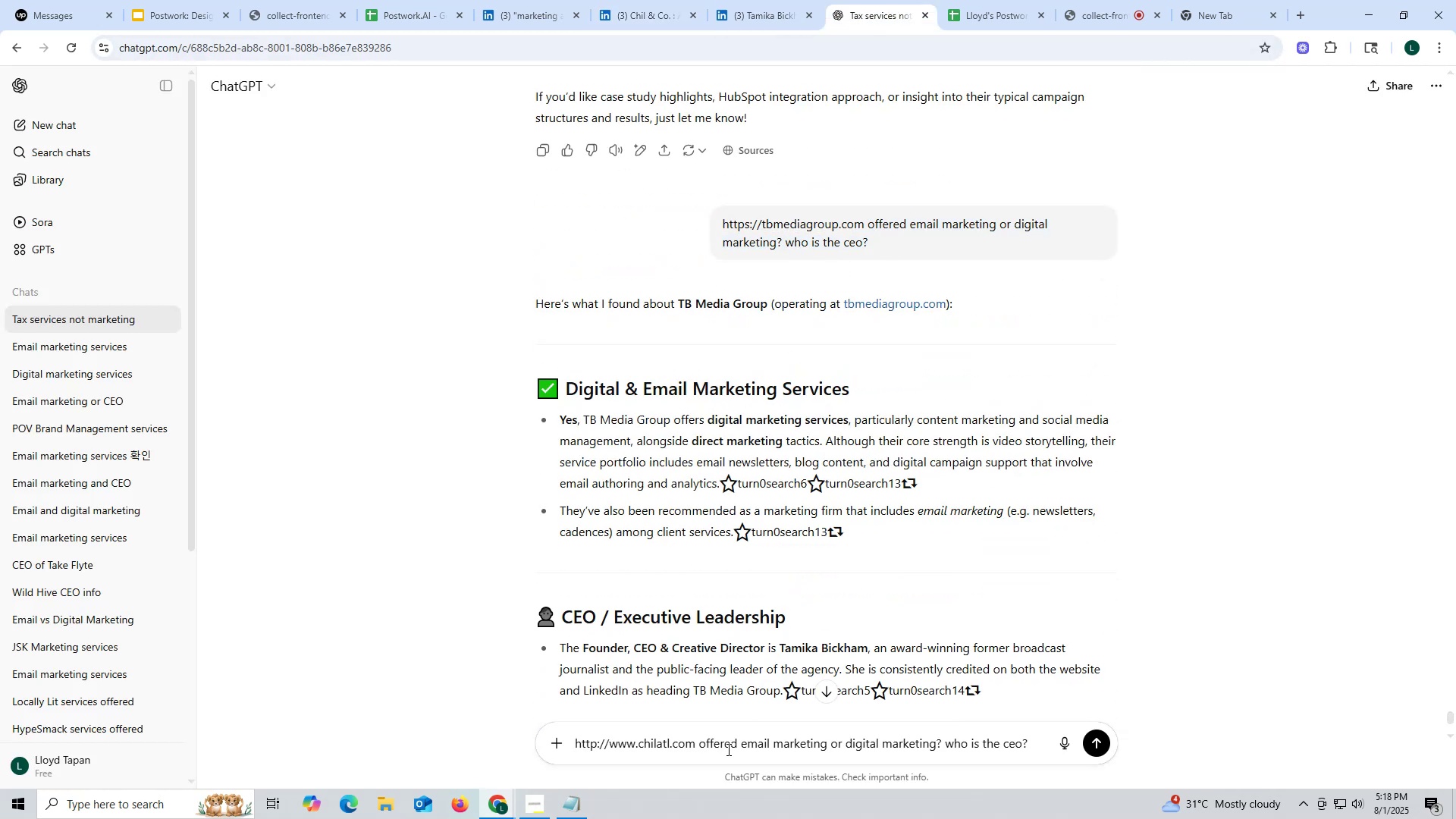 
key(Enter)
 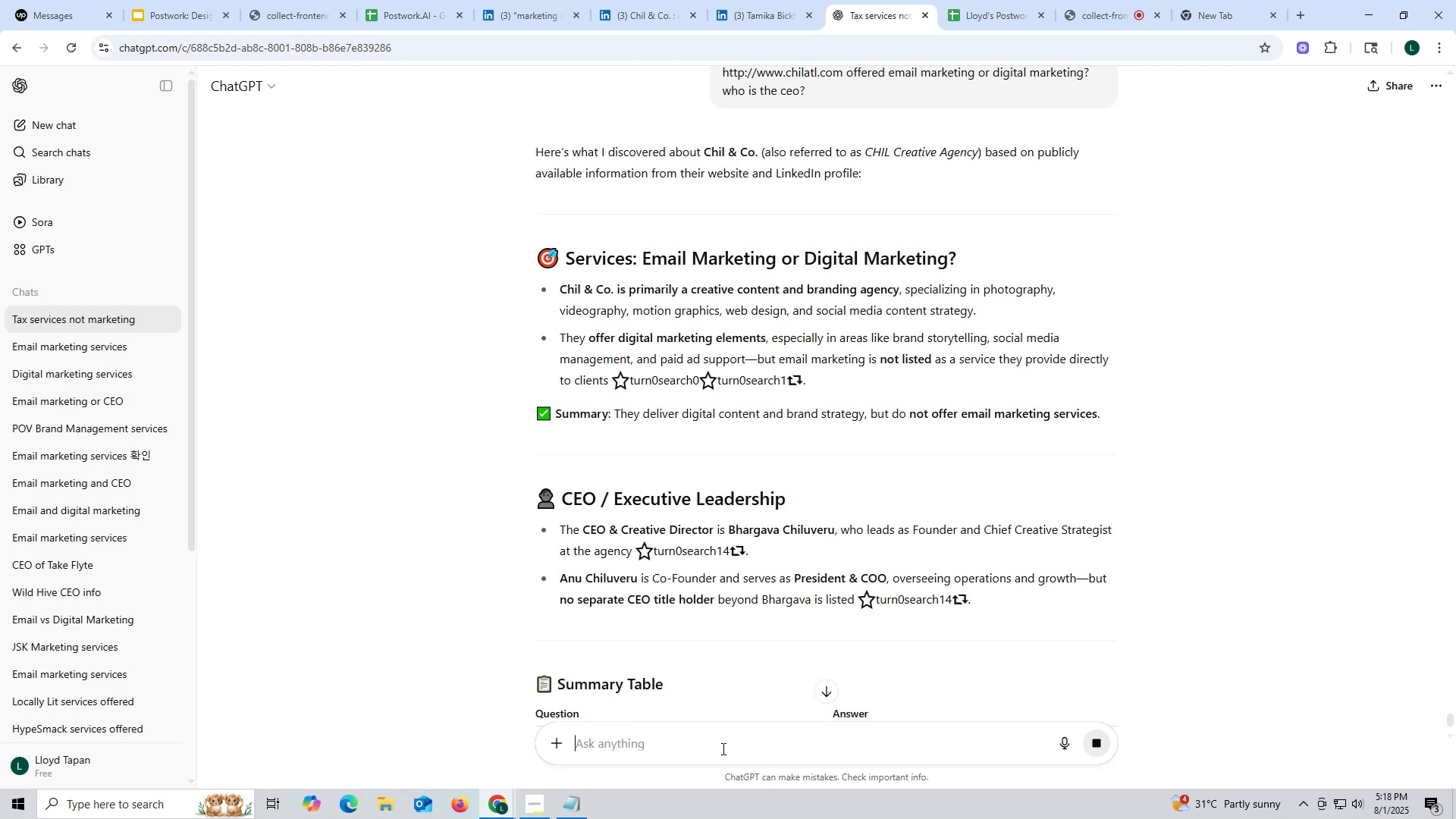 
wait(12.64)
 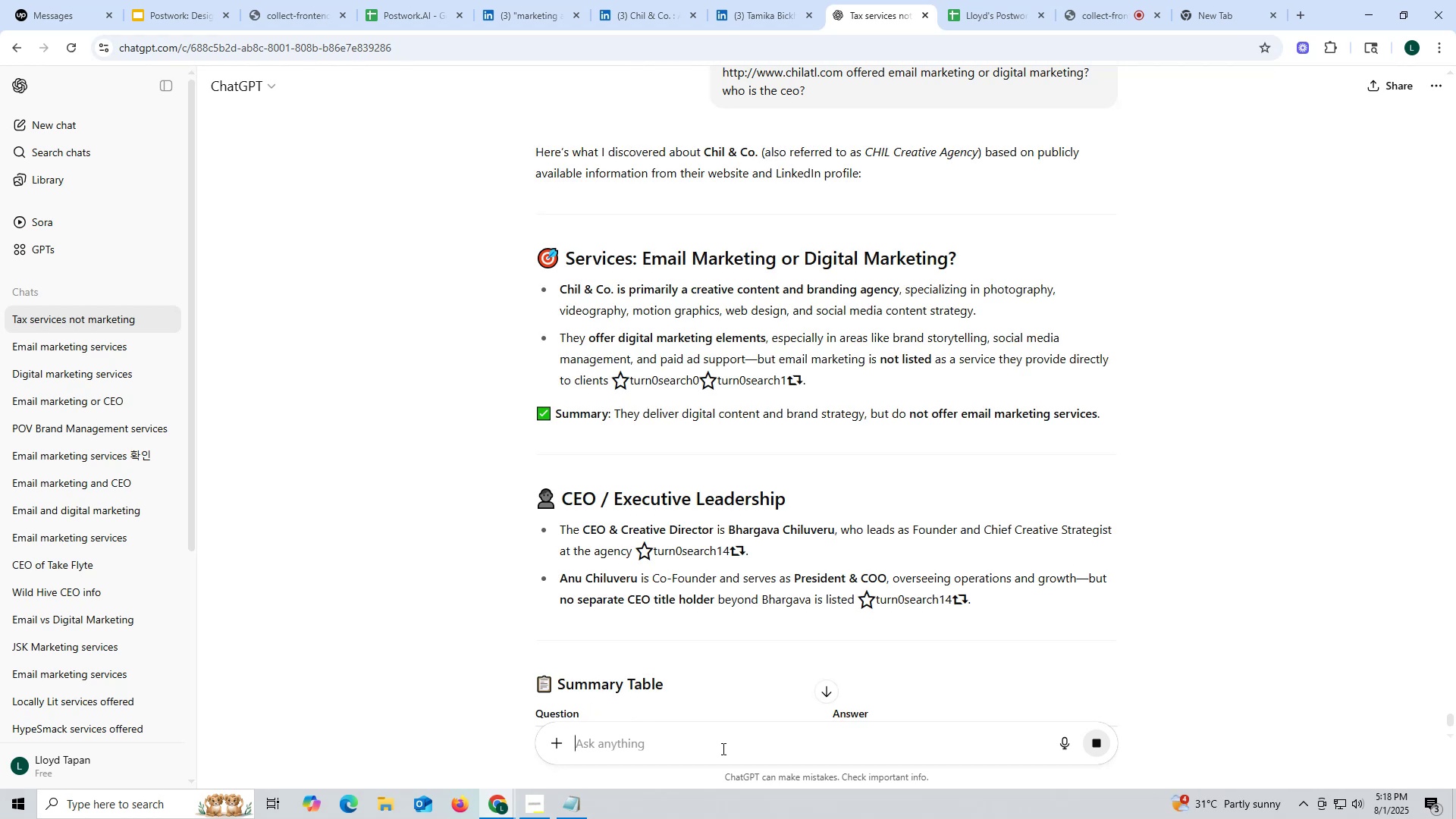 
left_click_drag(start_coordinate=[728, 529], to_coordinate=[833, 528])
 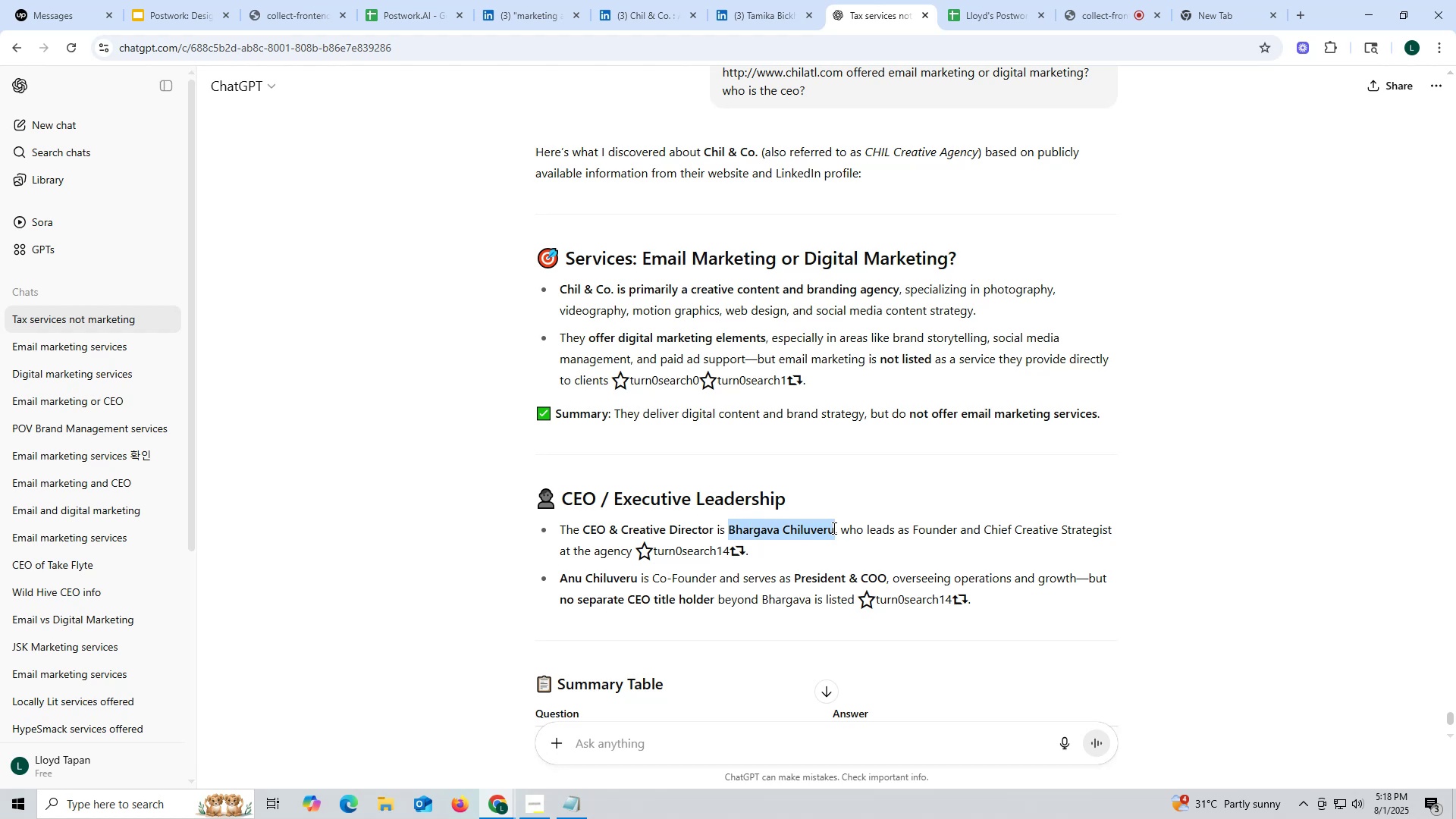 
key(Control+ControlLeft)
 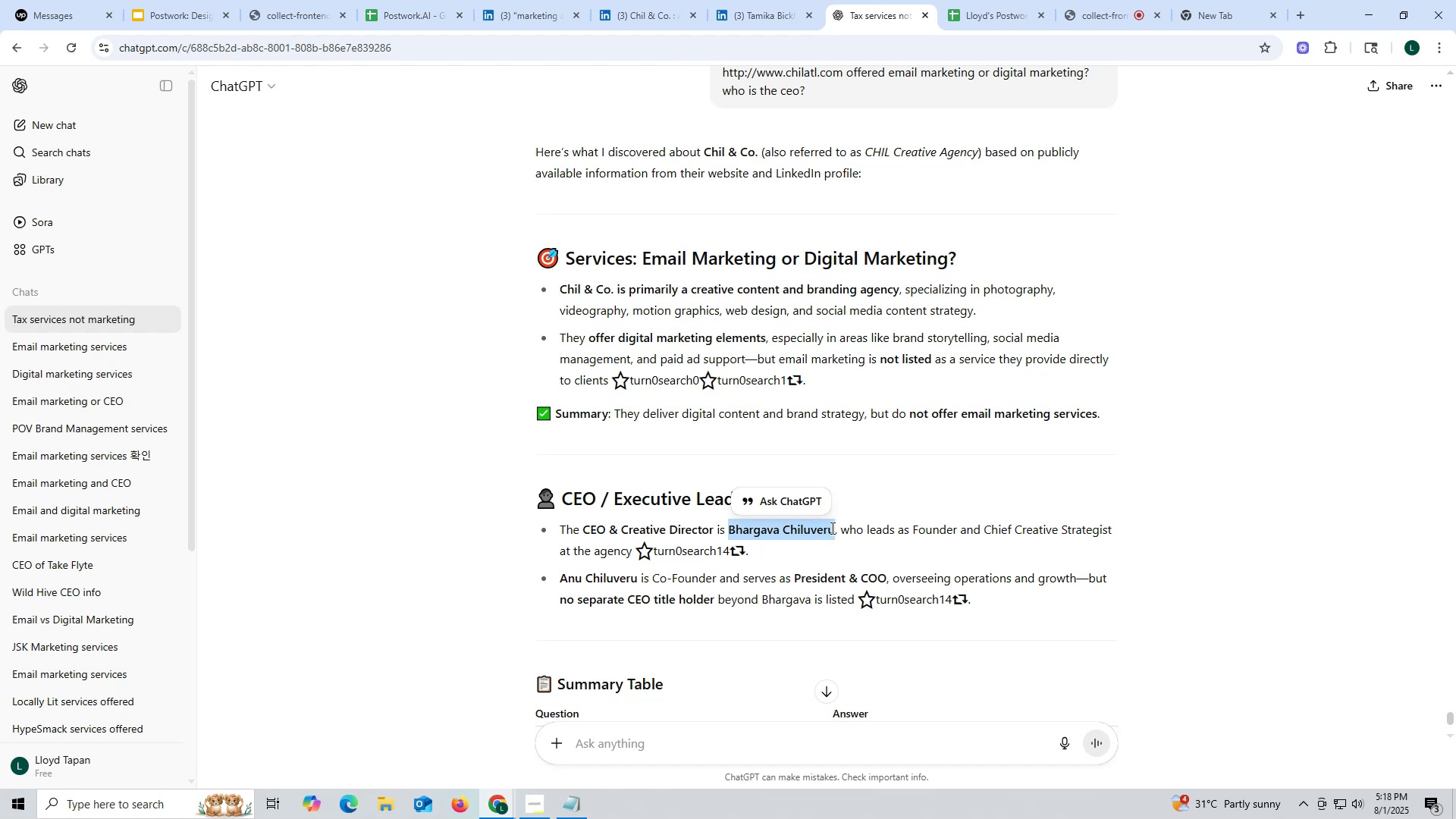 
key(Control+C)
 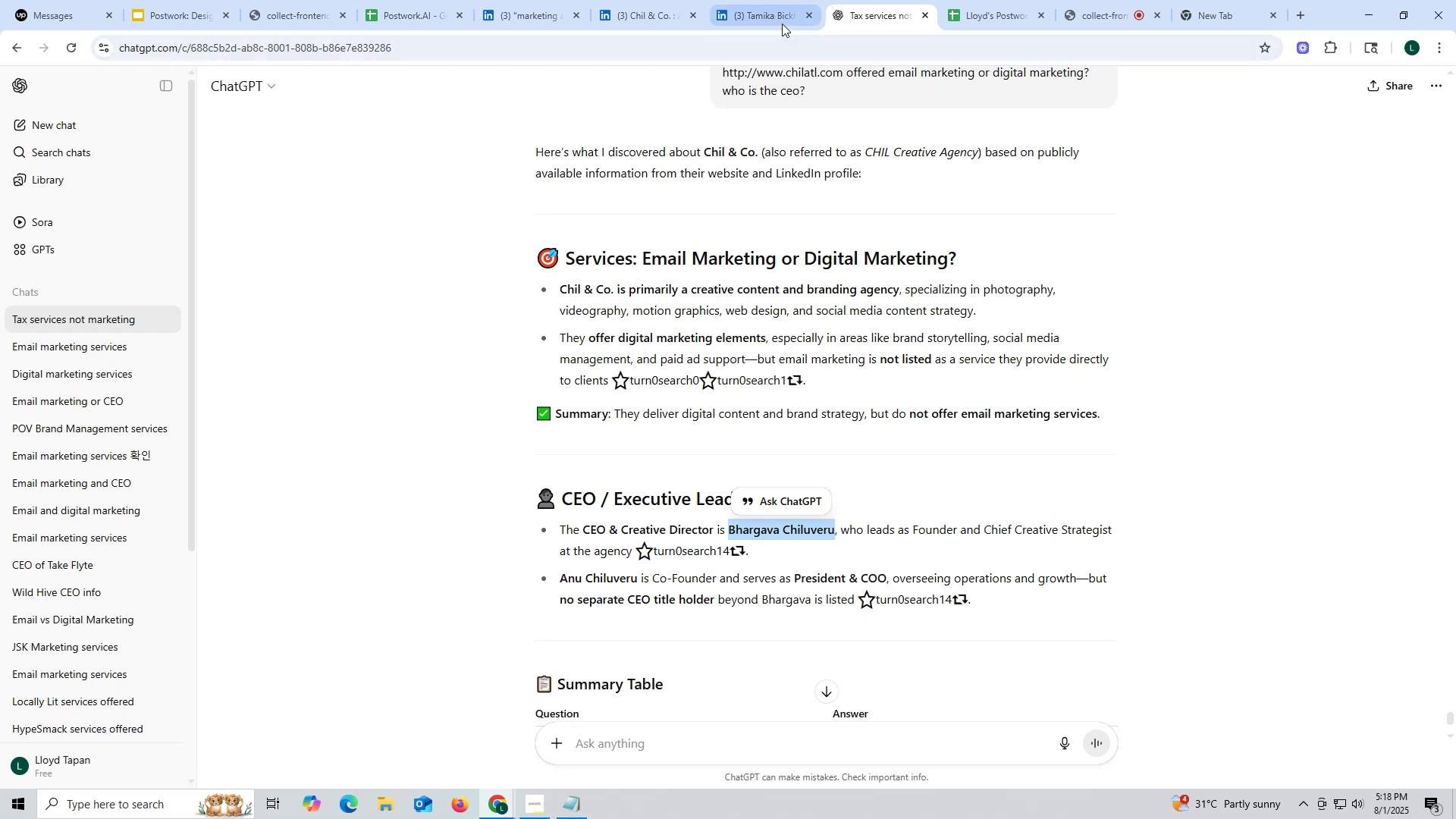 
left_click([779, 20])
 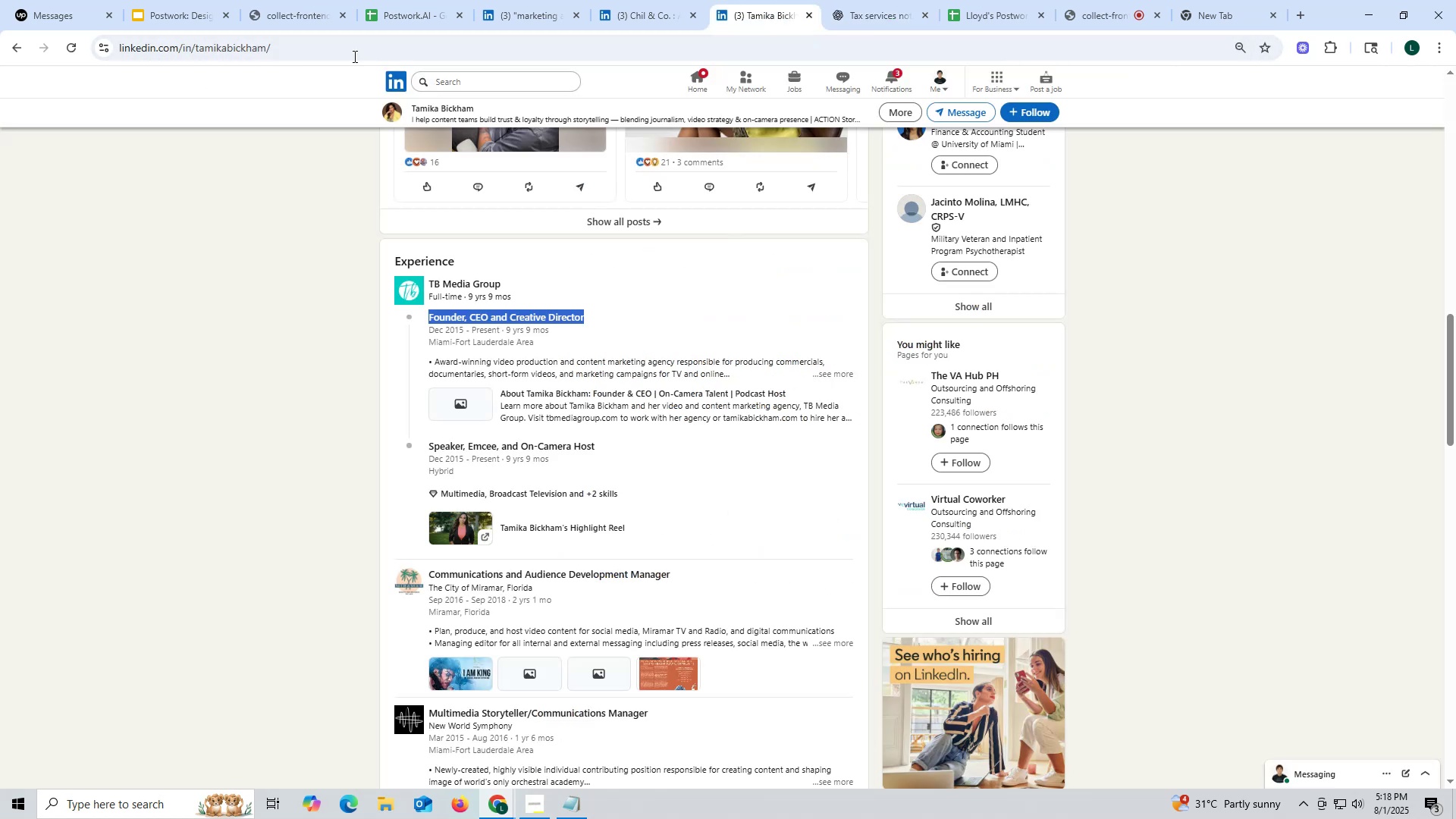 
left_click([353, 53])
 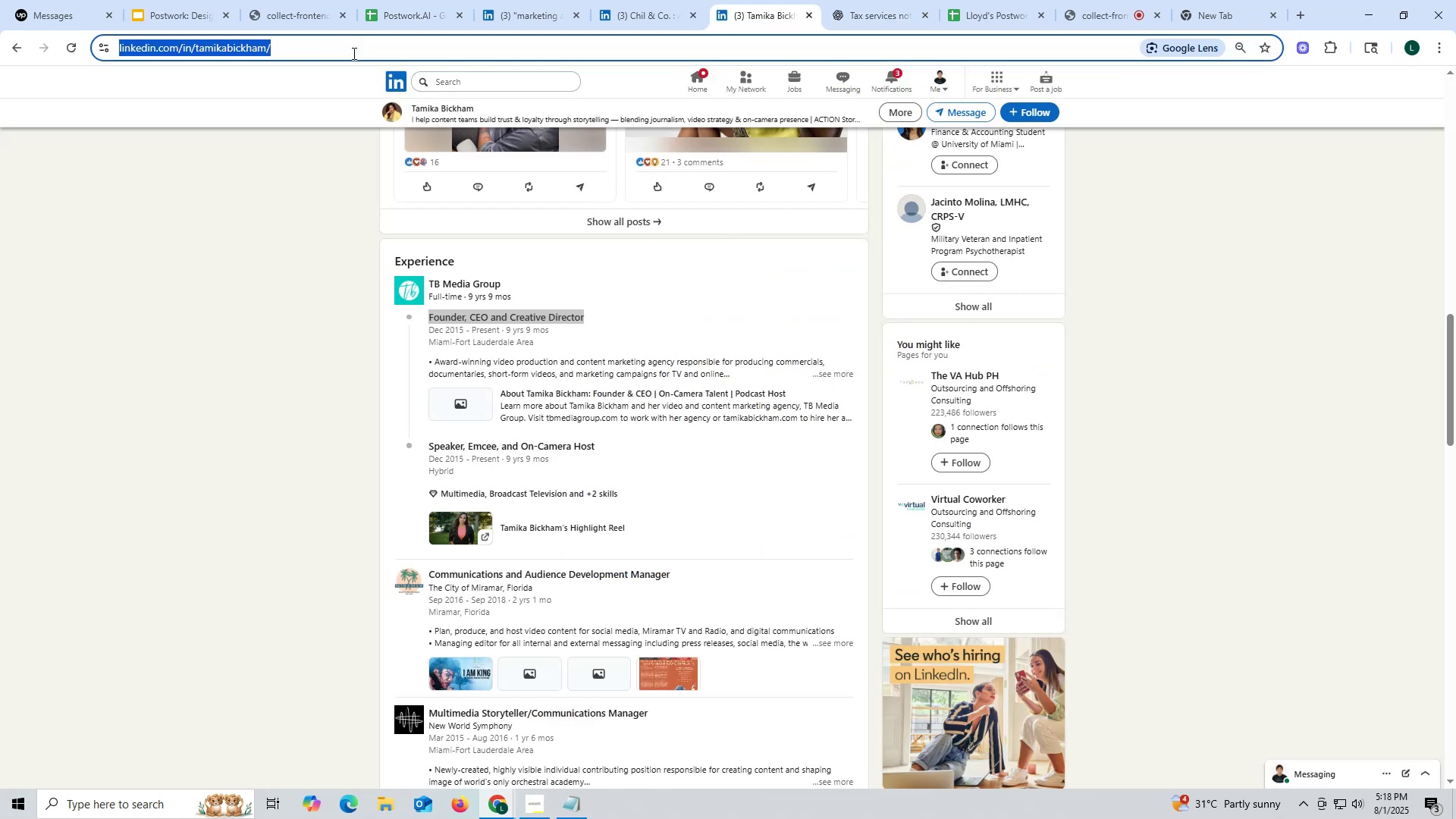 
key(Control+ControlLeft)
 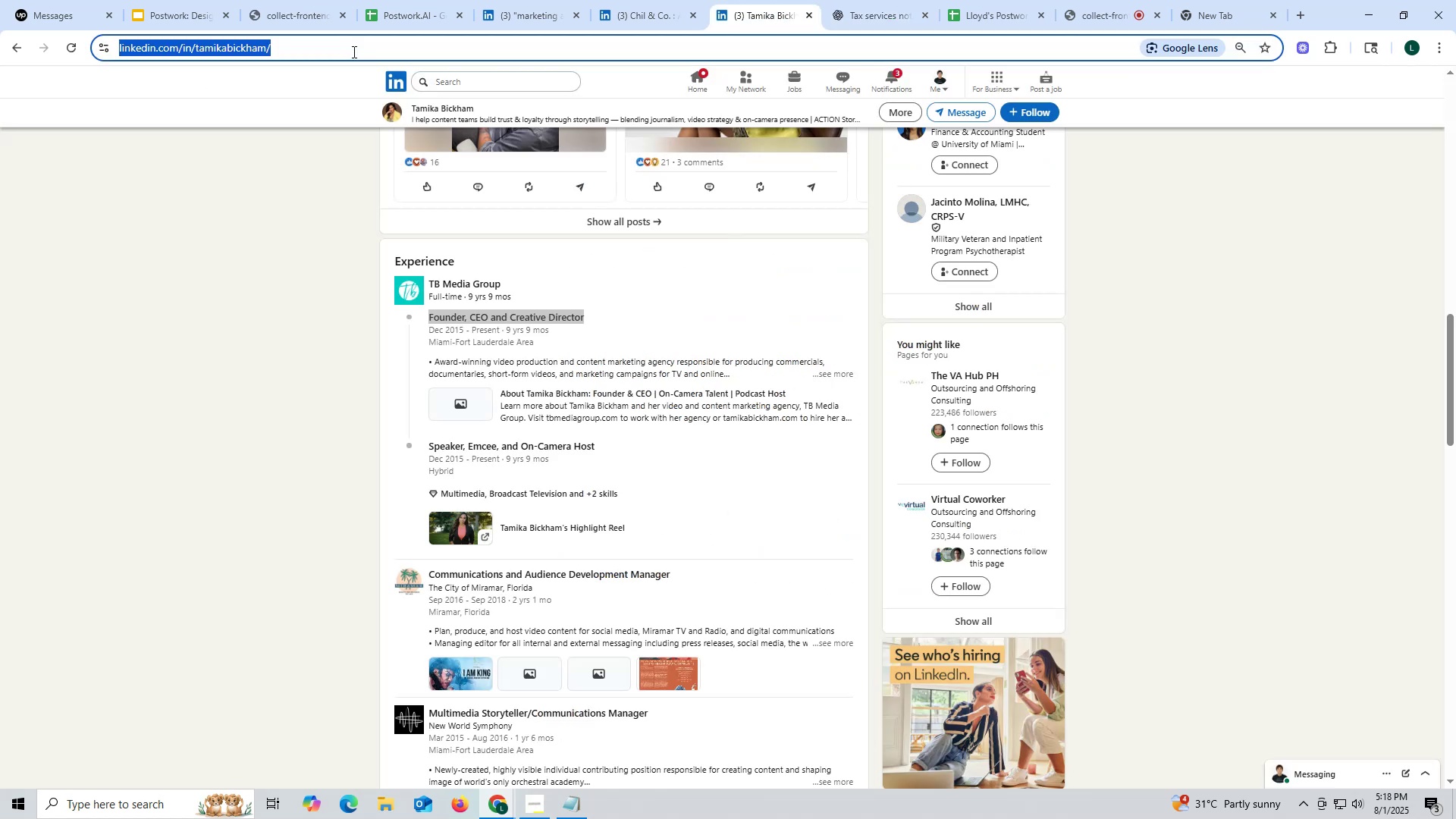 
key(Control+V)
 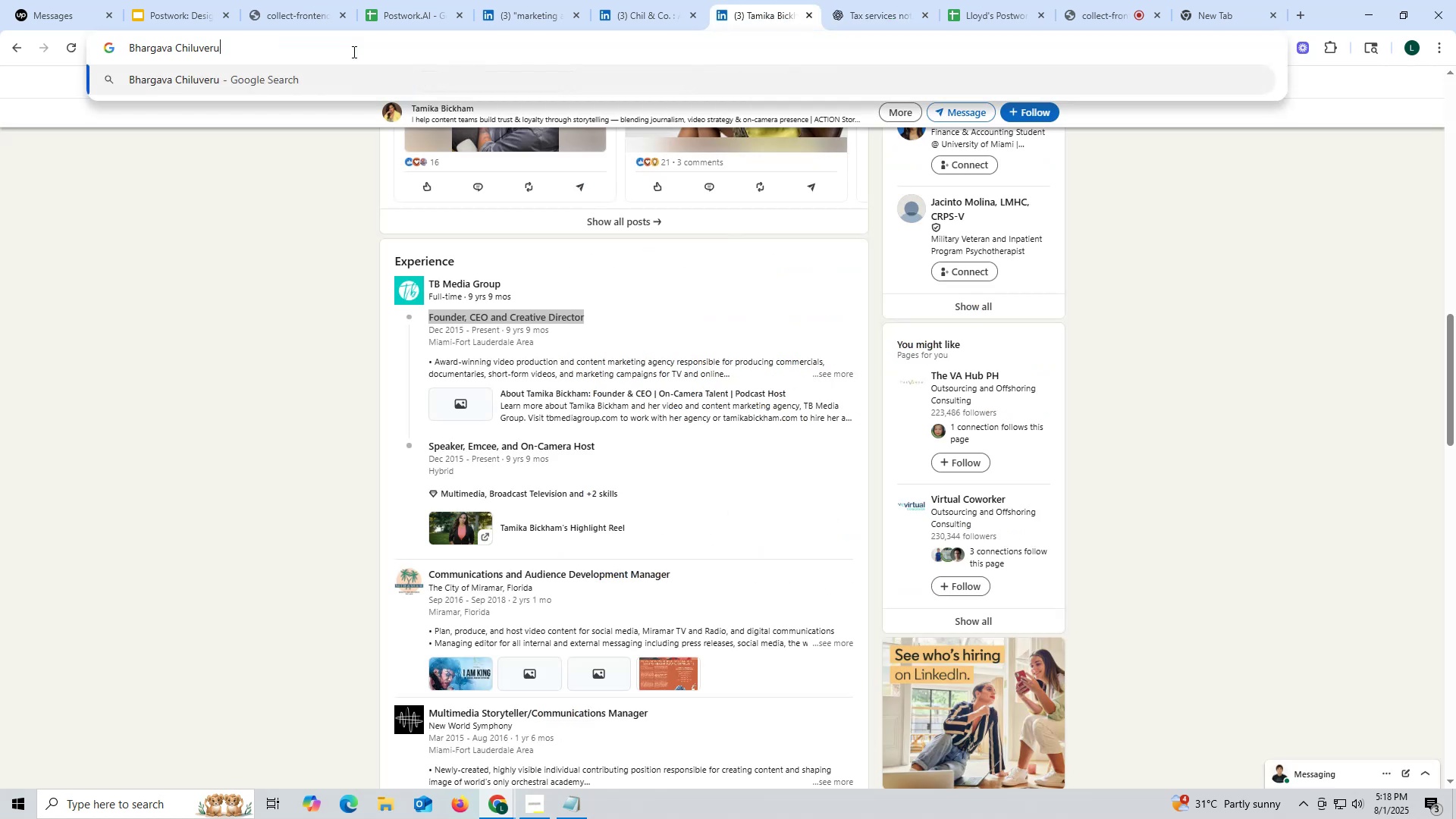 
key(Space)
 